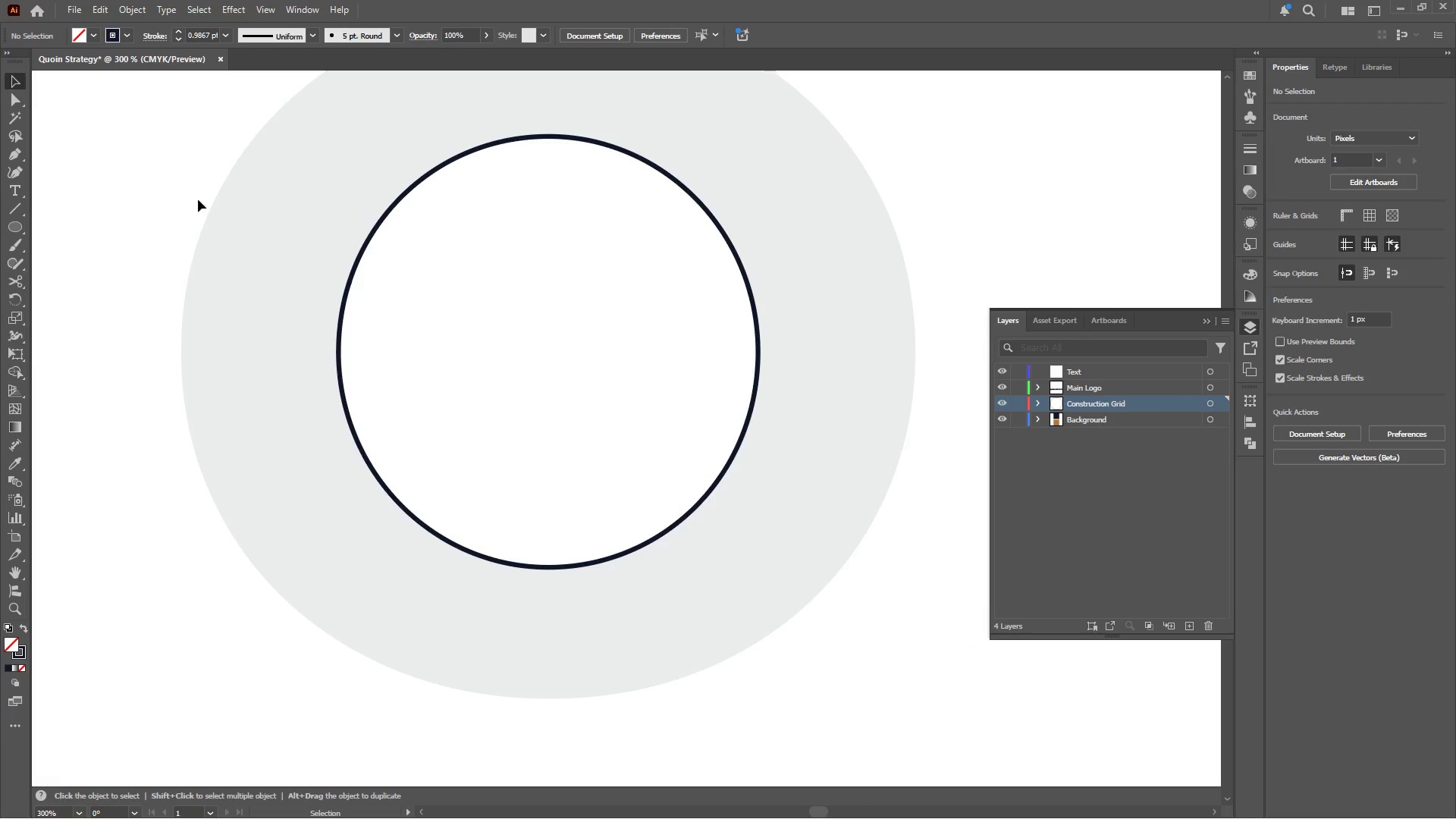 
hold_key(key=AltLeft, duration=0.42)
scroll: coordinate [326, 287], scroll_direction: down, amount: 2.0
 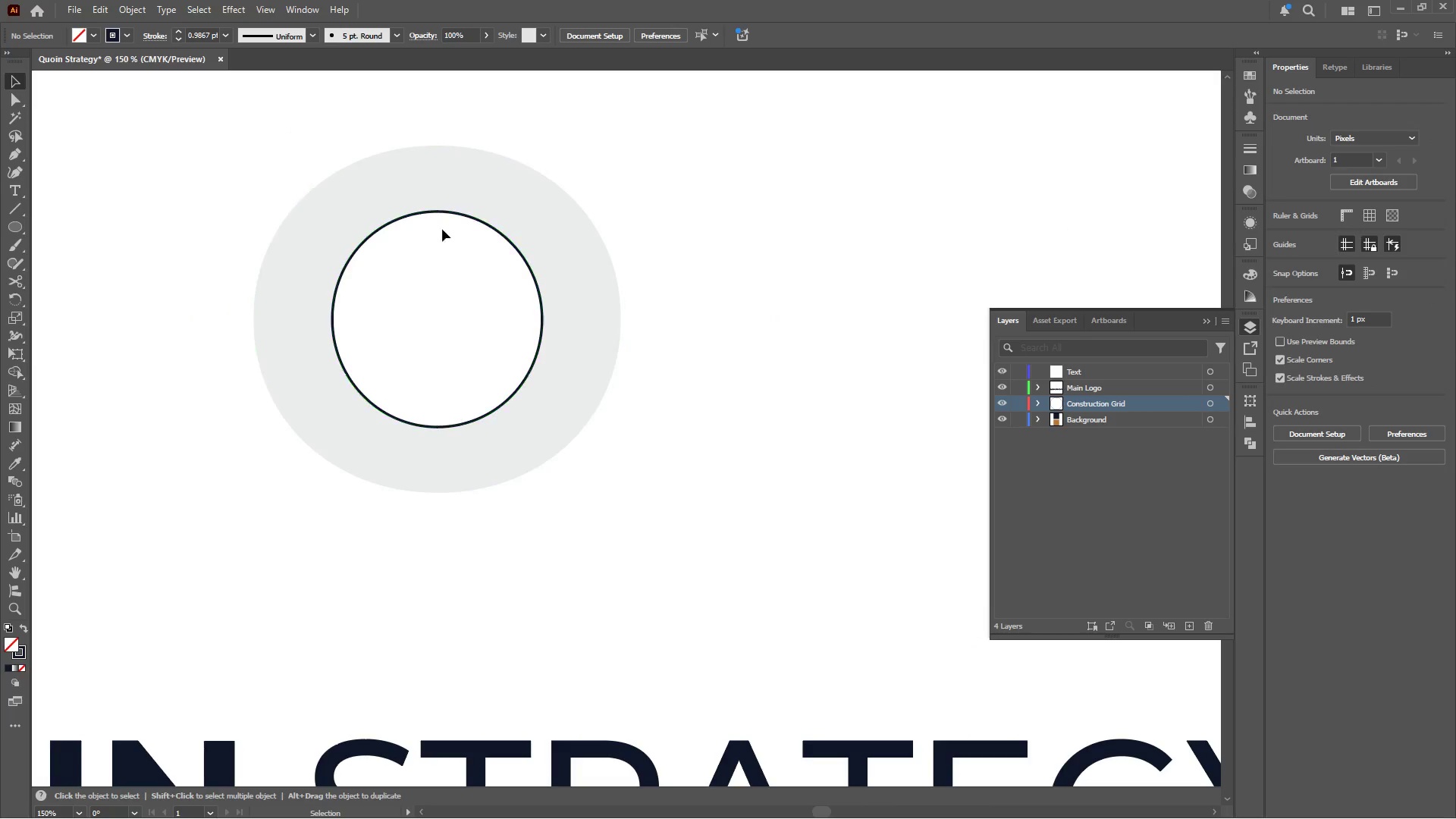 
left_click([590, 271])
 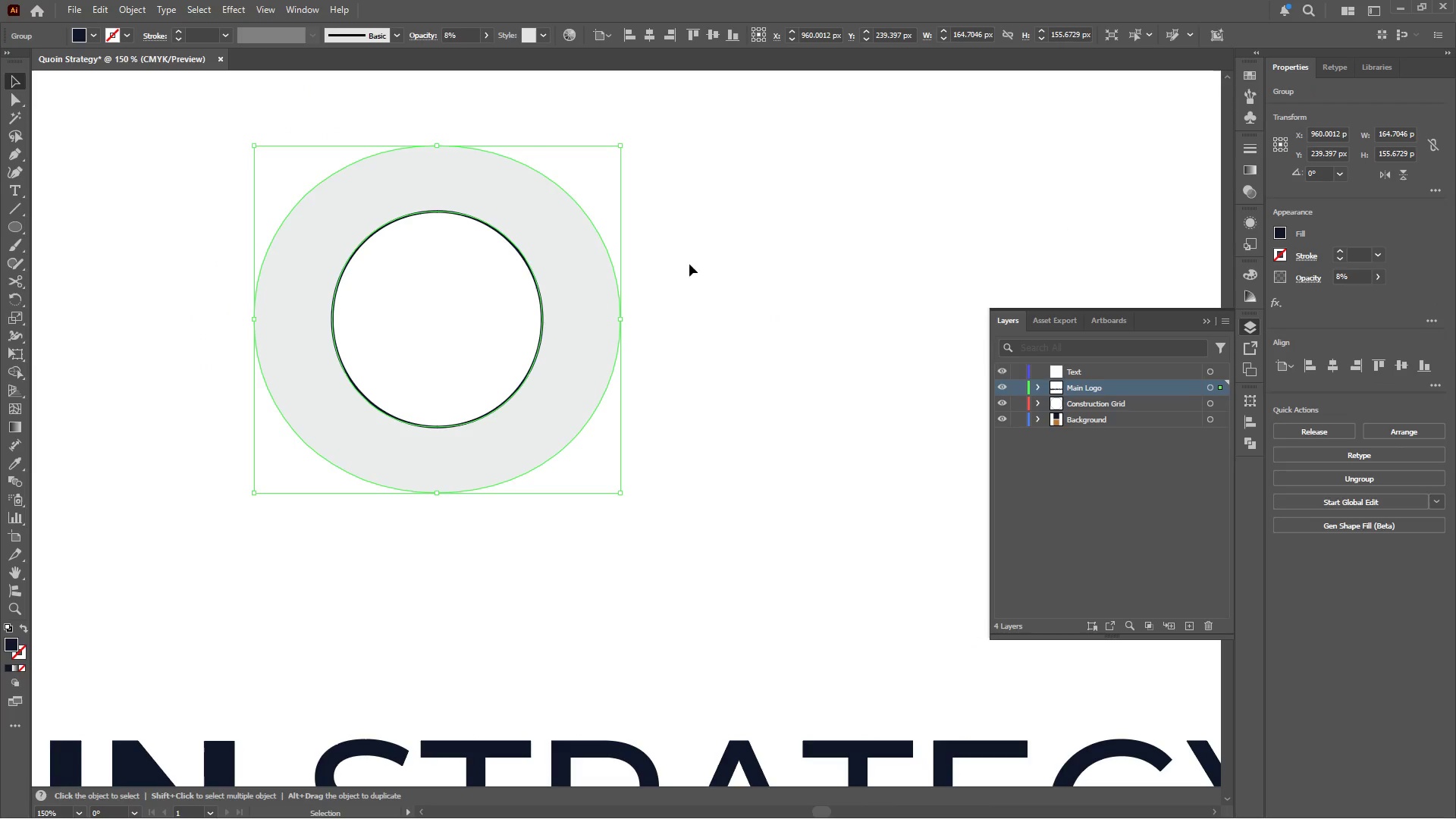 
left_click([703, 261])
 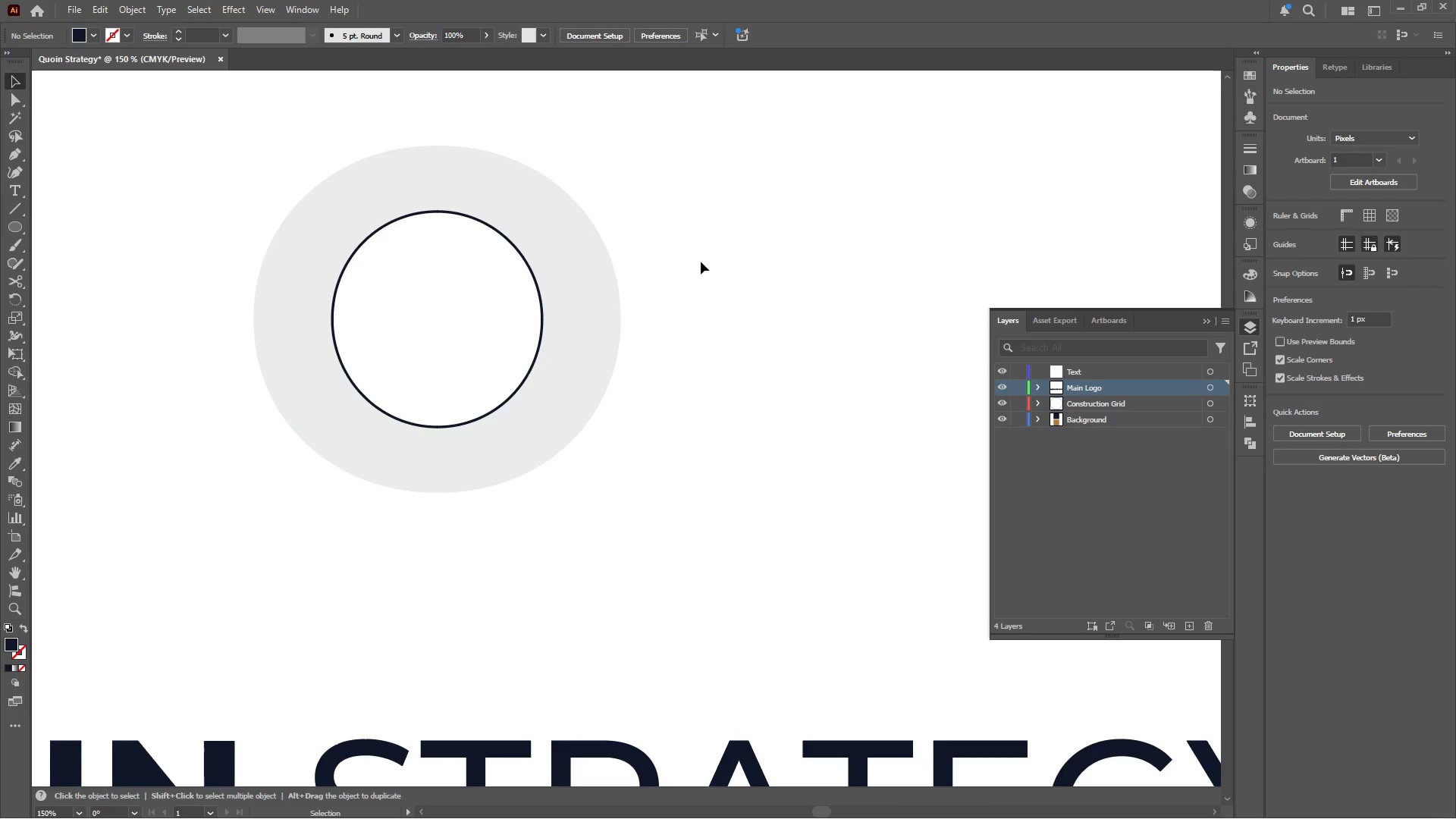 
hold_key(key=AltLeft, duration=0.47)
scroll: coordinate [282, 285], scroll_direction: down, amount: 1.0
 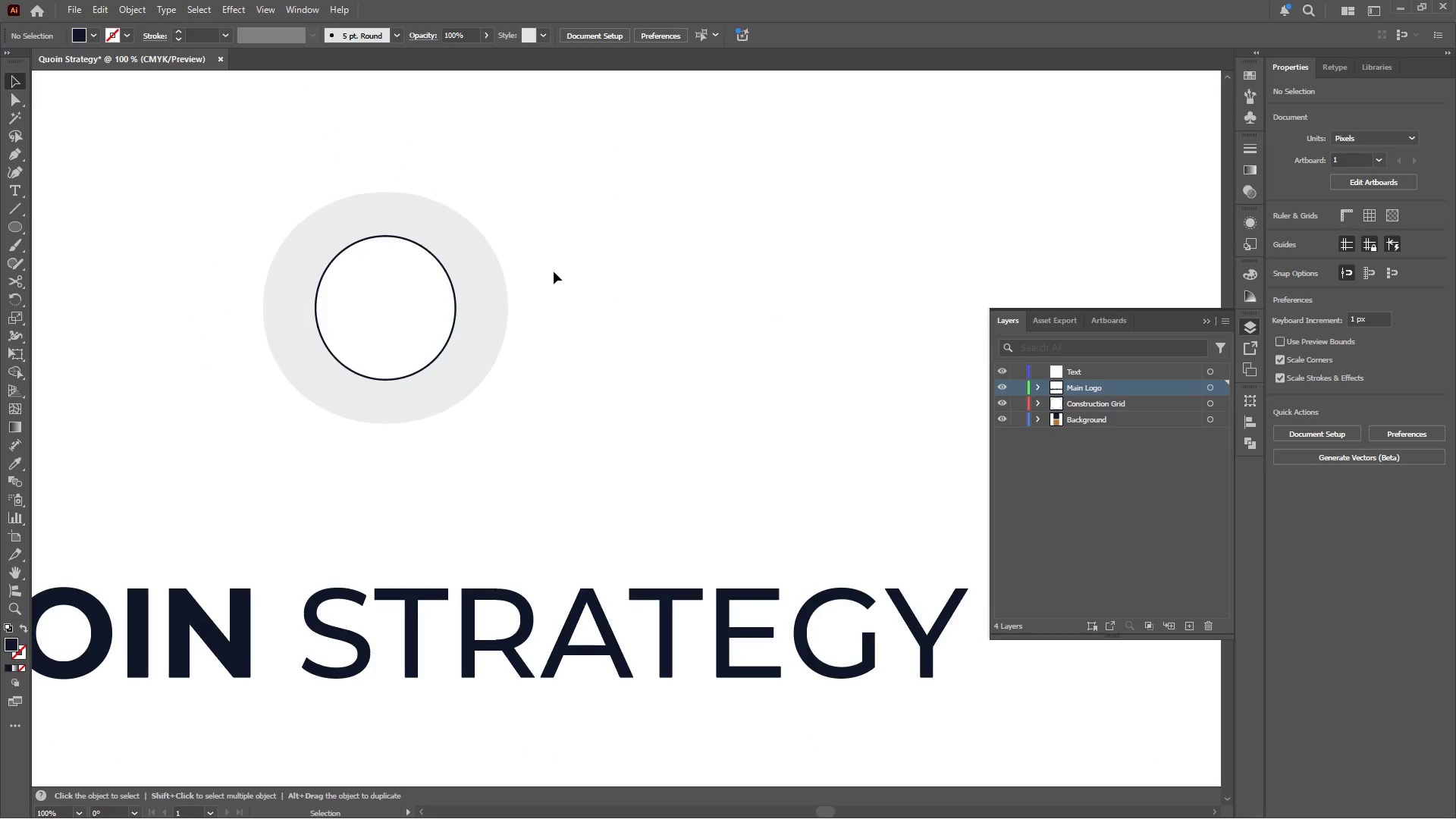 
double_click([554, 271])
 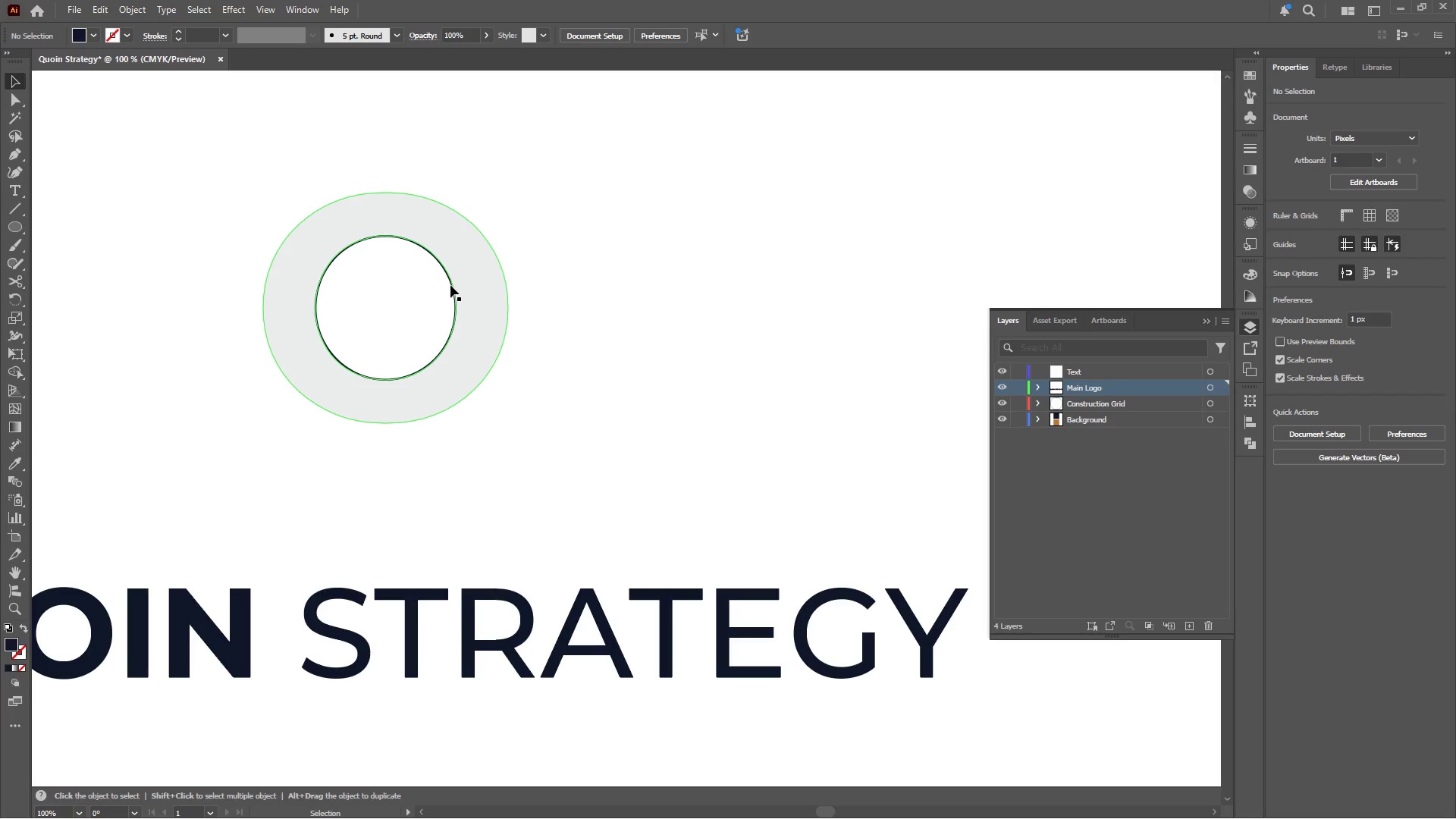 
left_click_drag(start_coordinate=[450, 284], to_coordinate=[680, 287])
 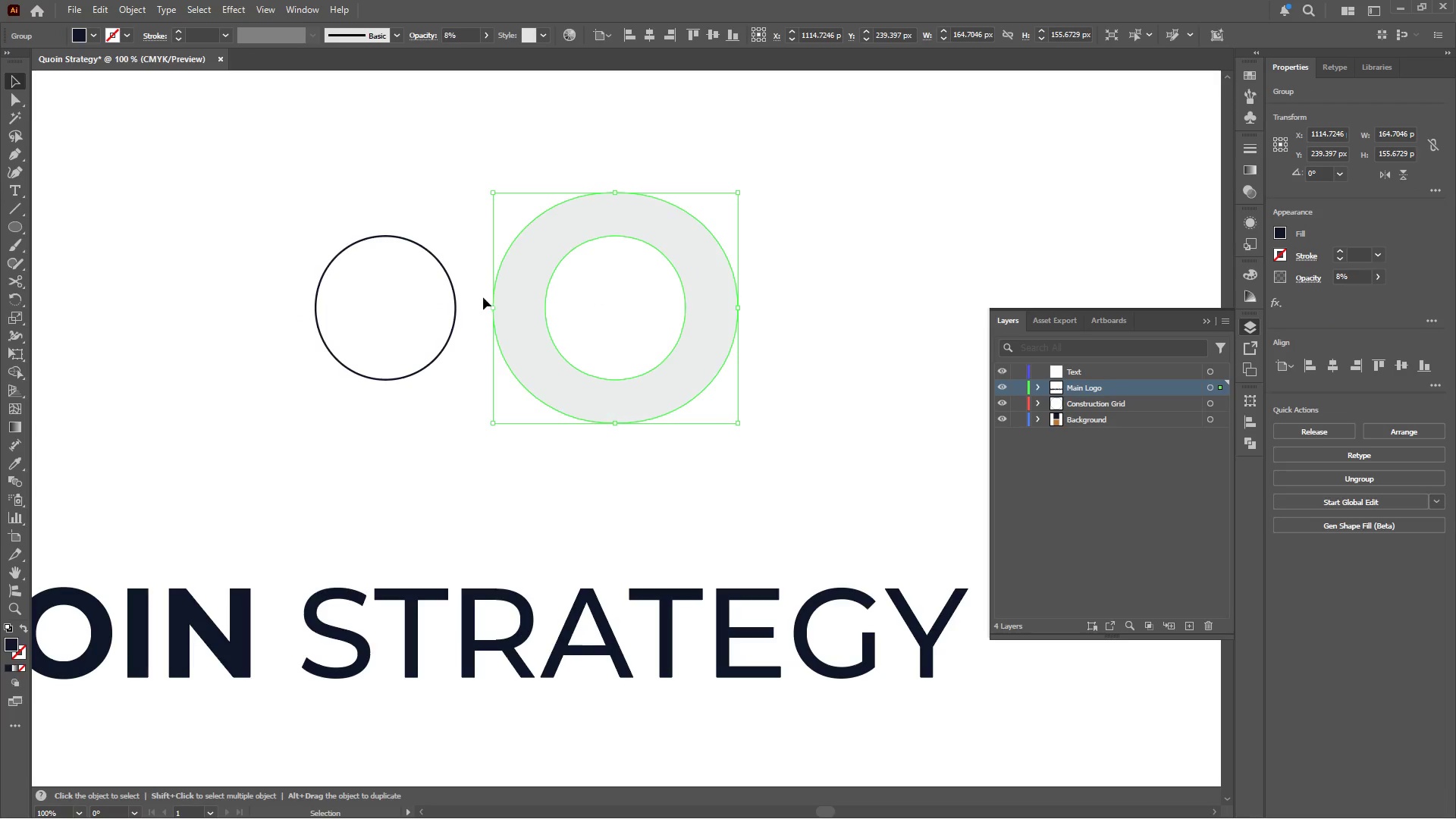 
hold_key(key=ShiftLeft, duration=0.86)
 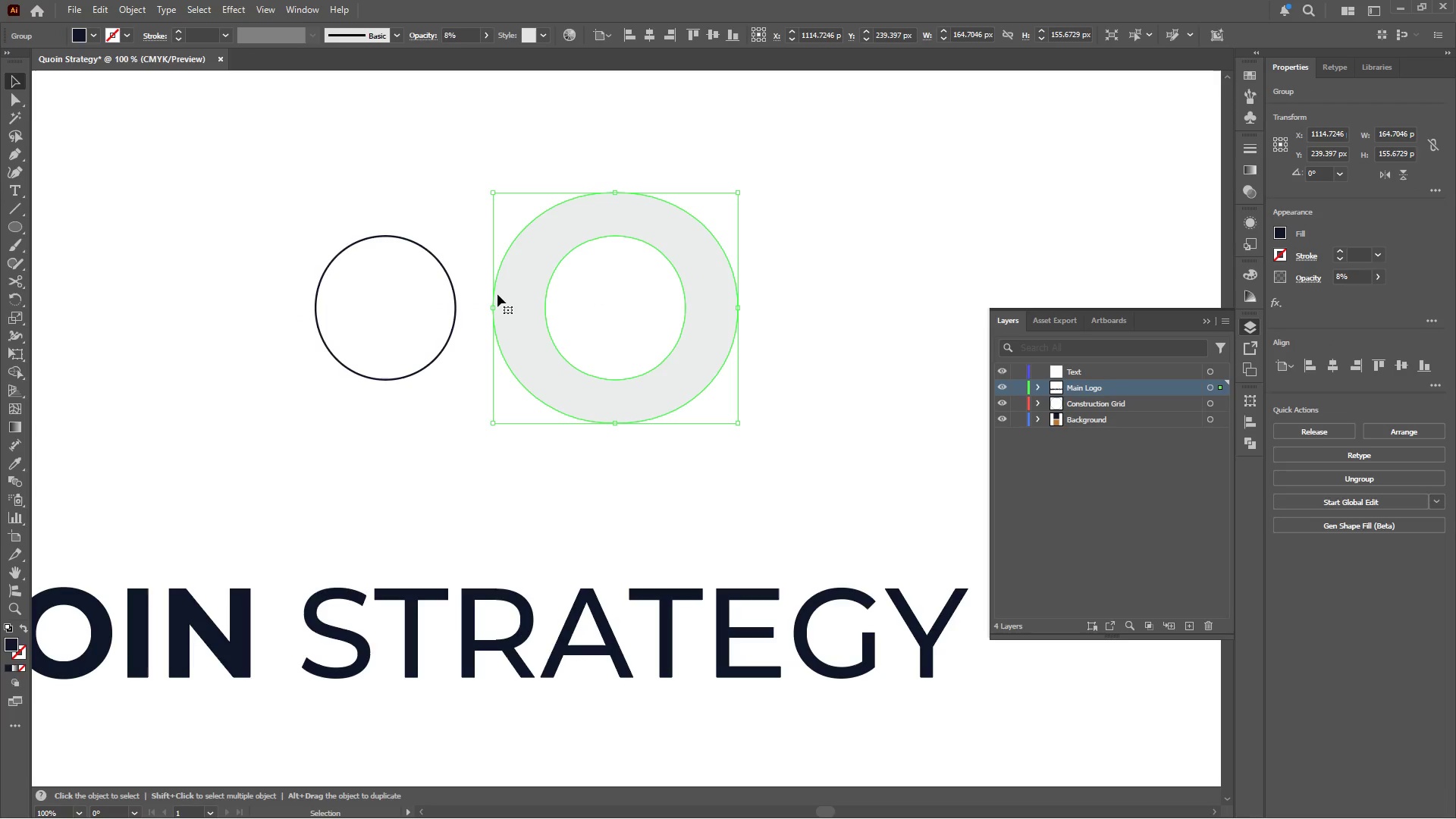 
key(Delete)
 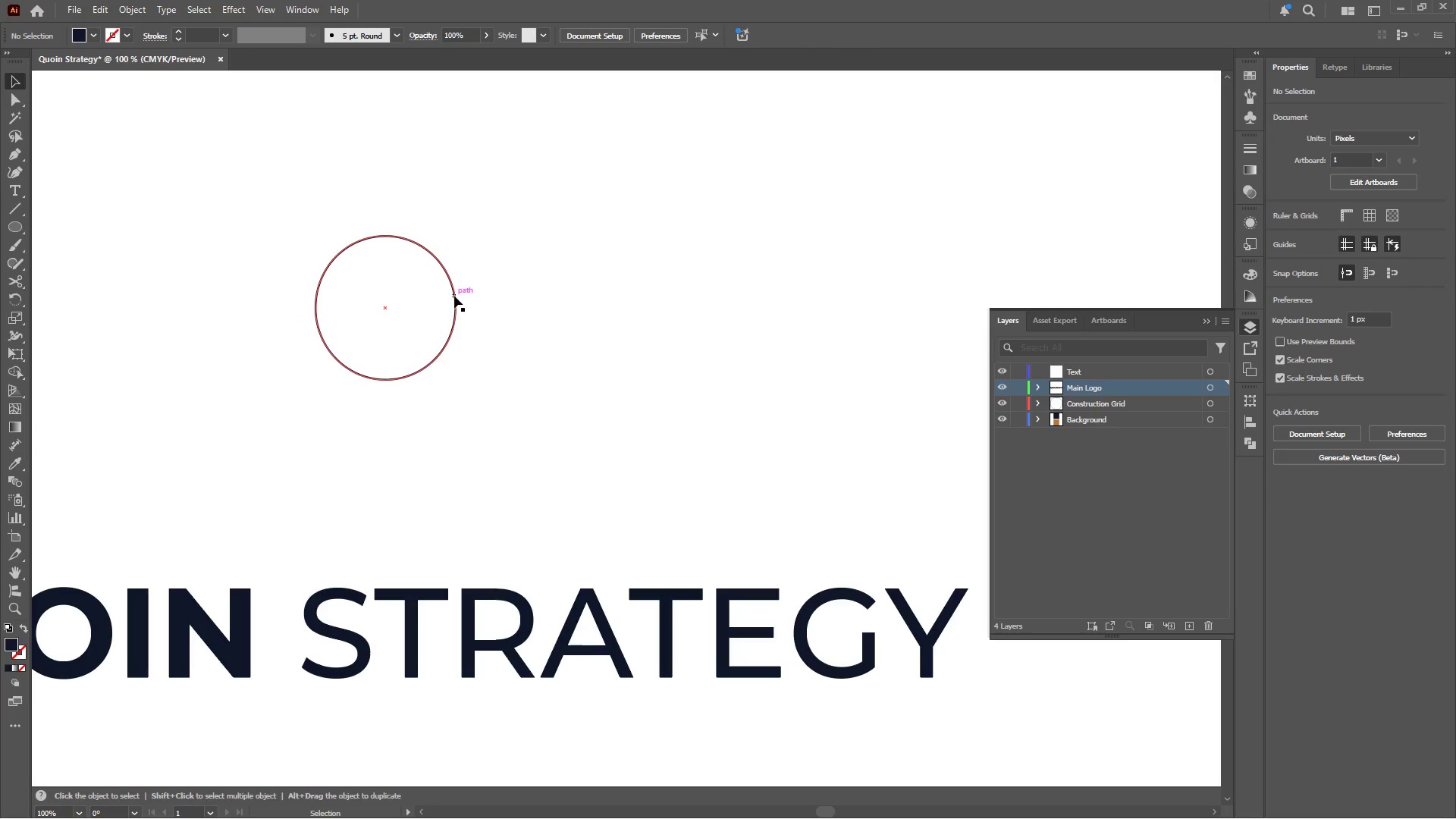 
left_click([454, 296])
 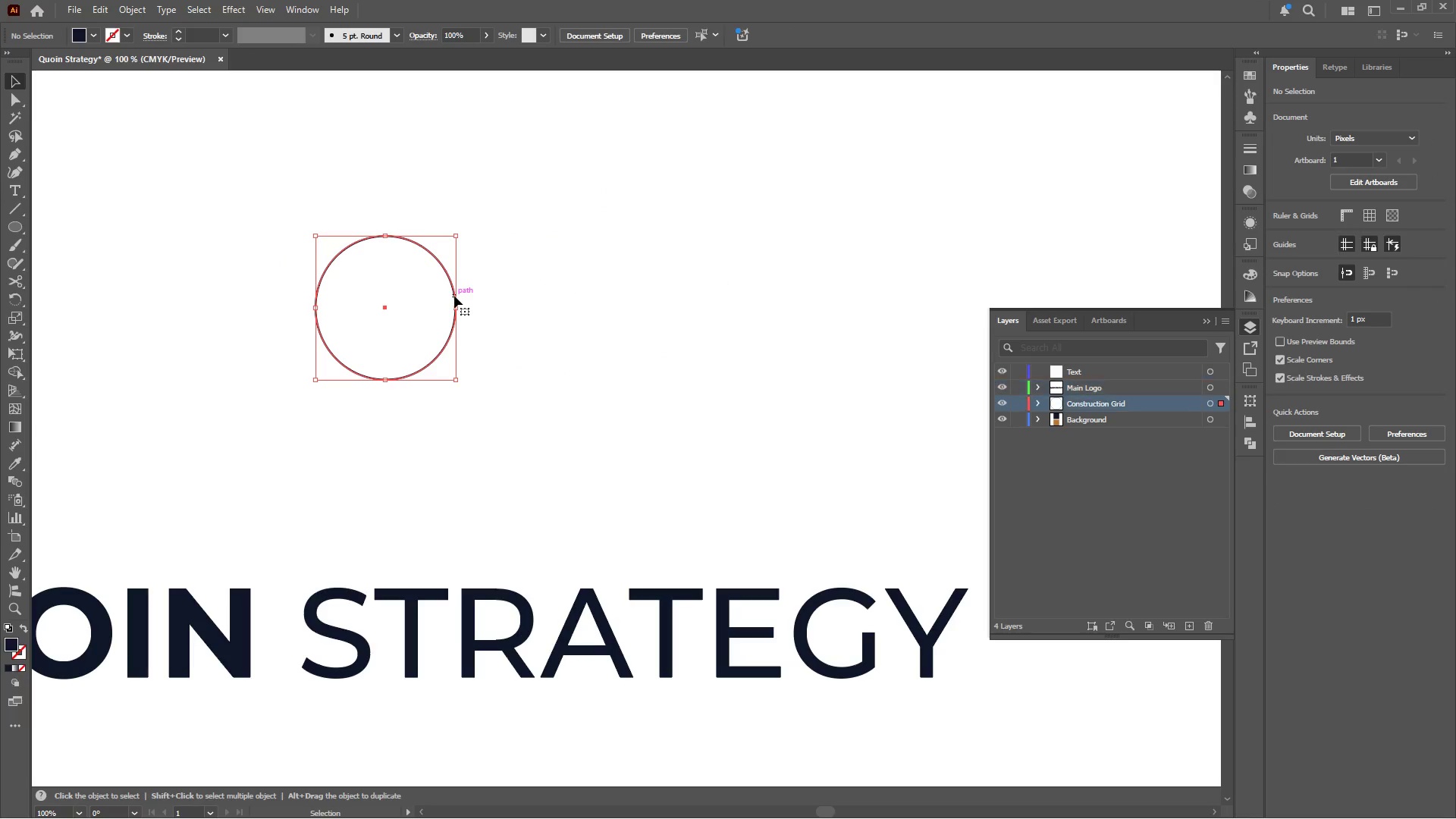 
key(Delete)
 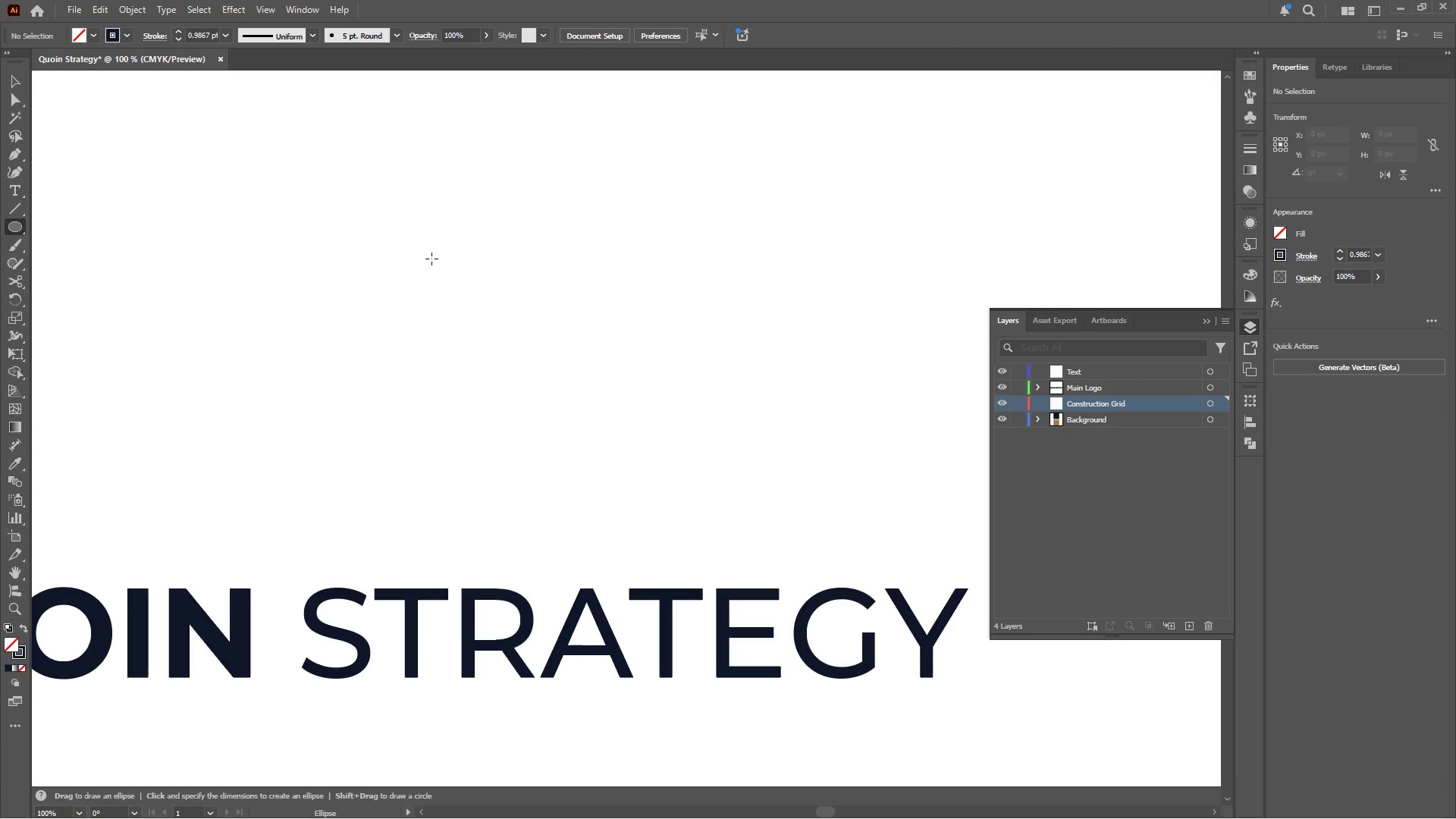 
hold_key(key=ShiftLeft, duration=2.45)
hold_key(key=AltLeft, duration=2.42)
left_click_drag(start_coordinate=[456, 258], to_coordinate=[632, 432])
 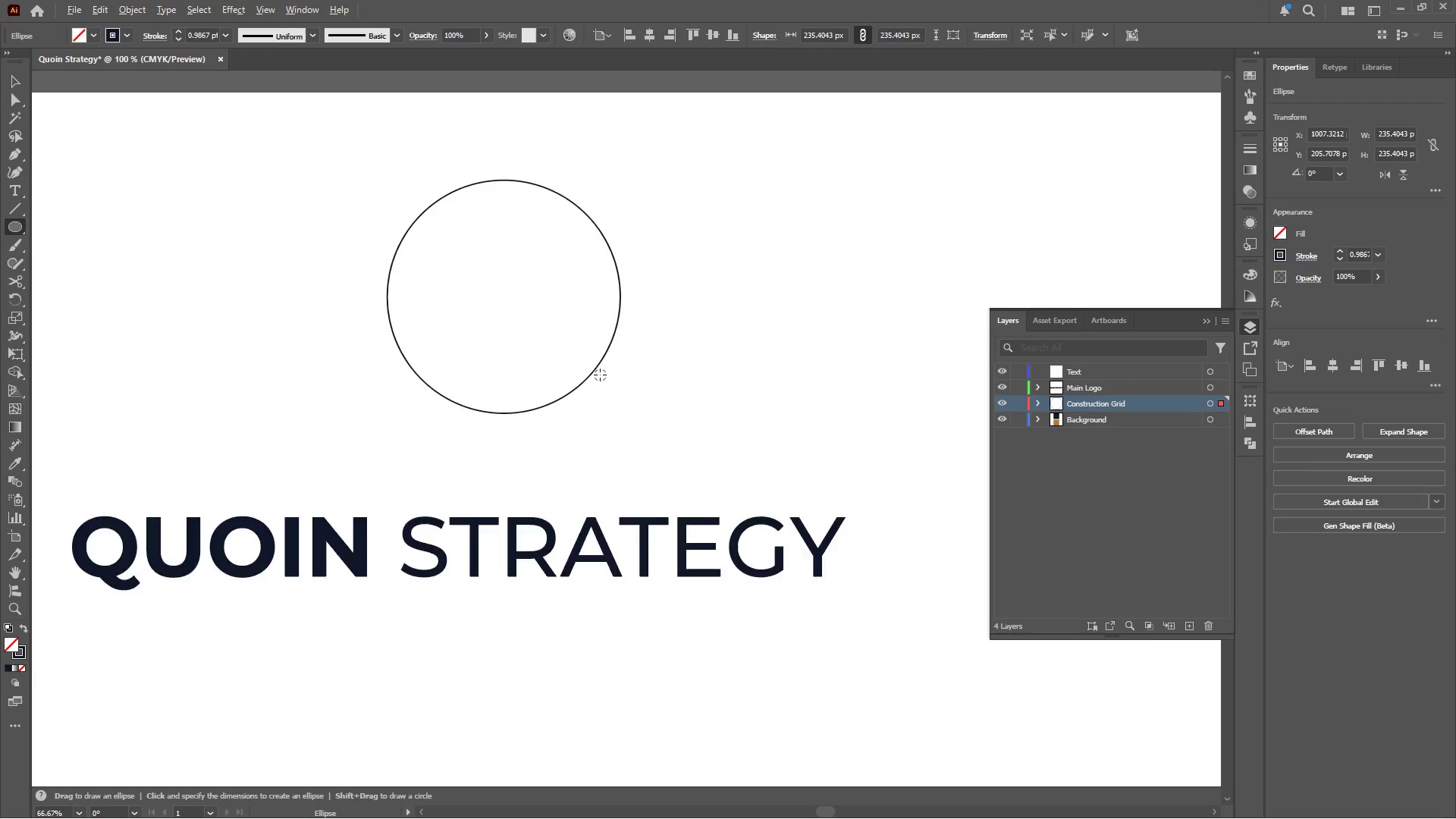 
hold_key(key=AltLeft, duration=0.38)
scroll: coordinate [600, 375], scroll_direction: down, amount: 2.0
 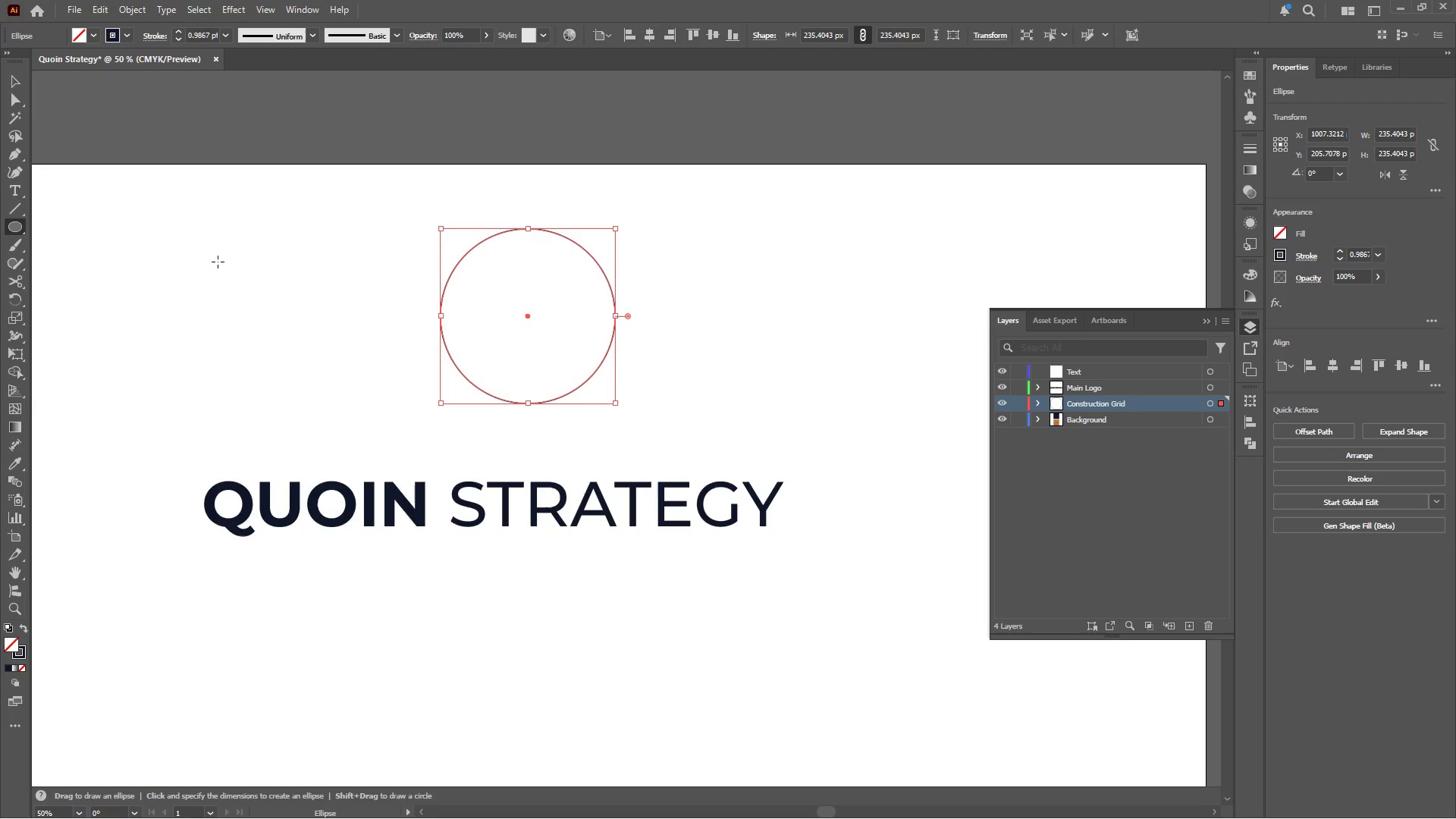 
key(Control+Z)
 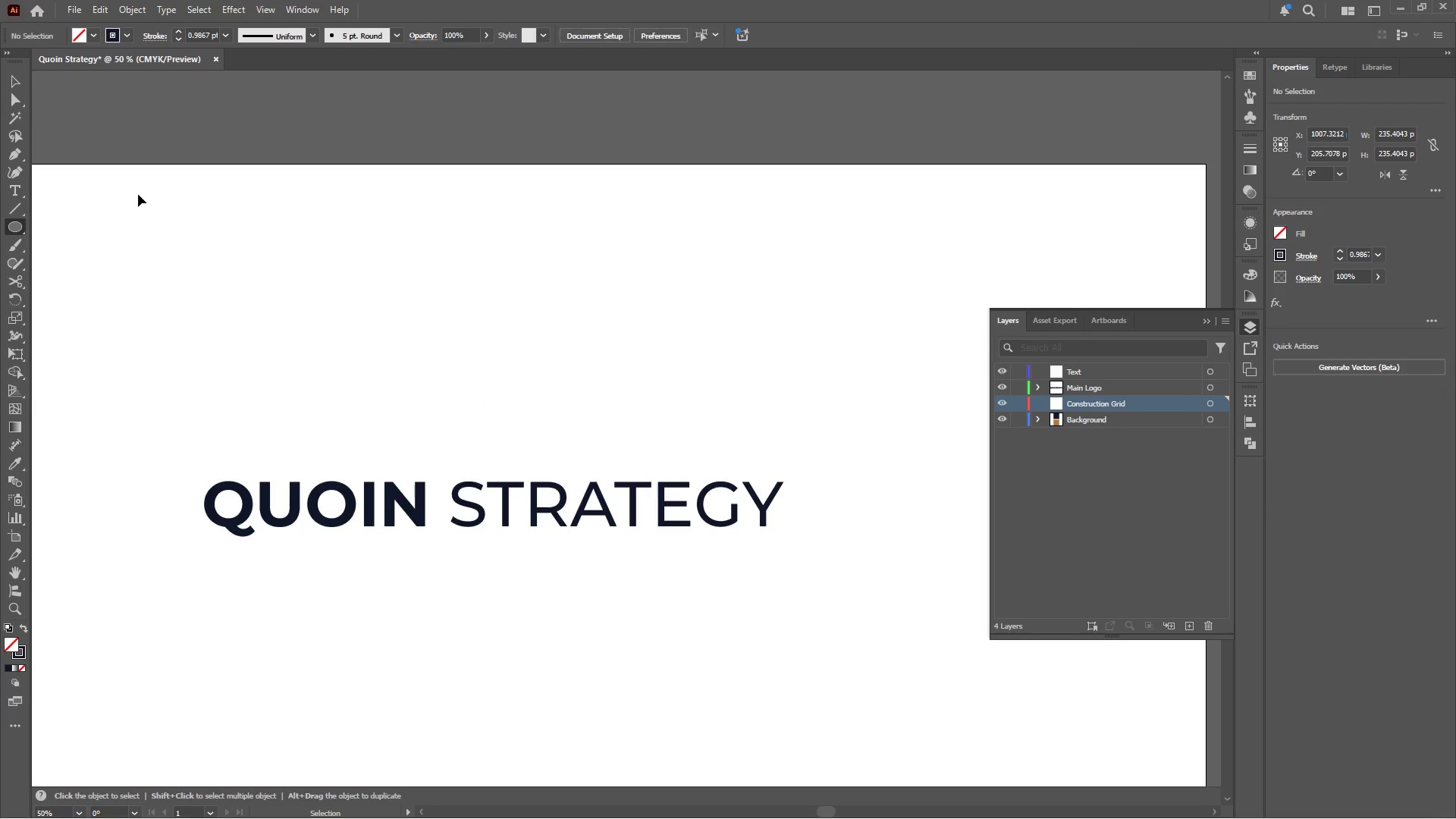 
key(Control+Z)
 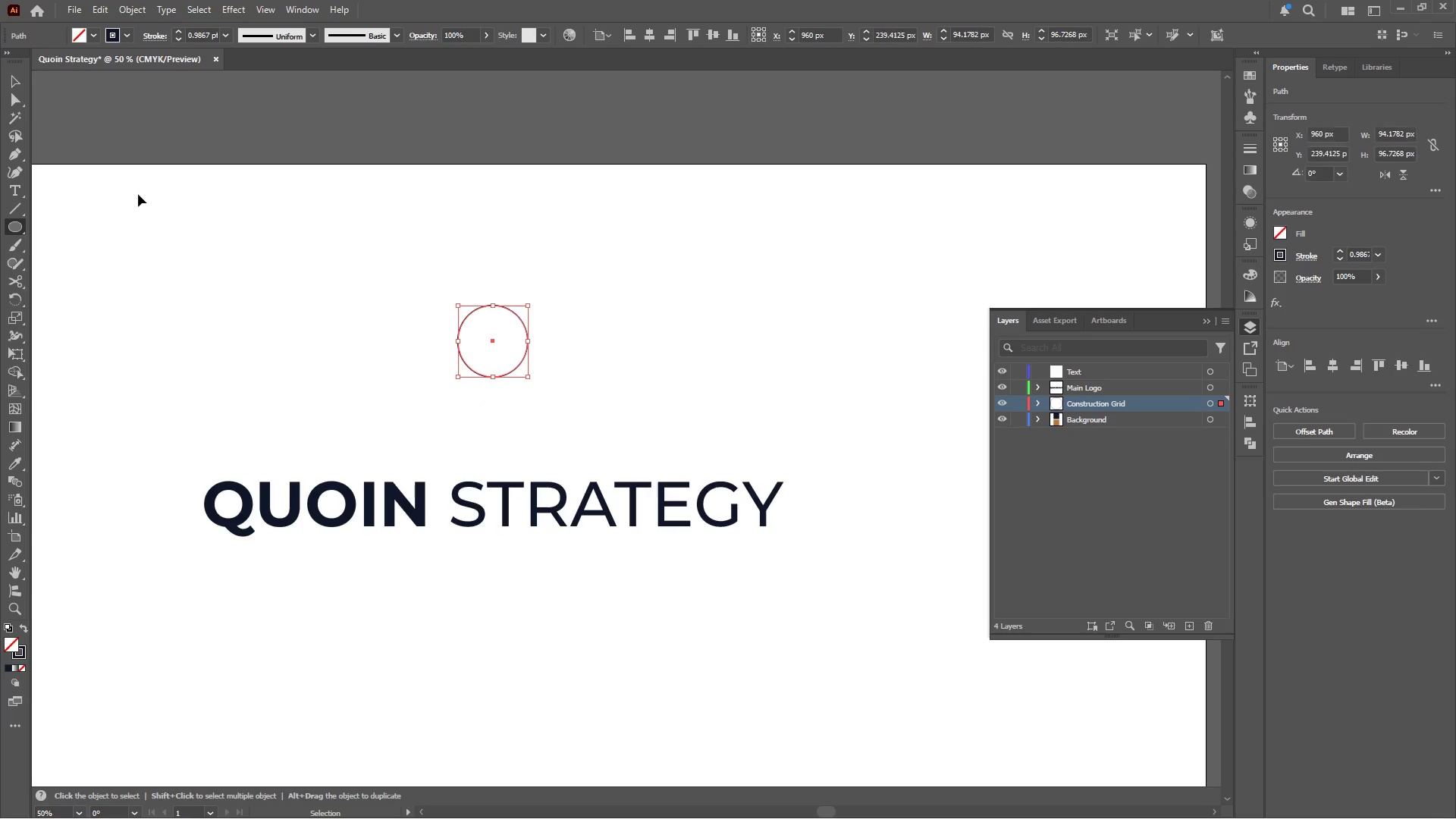 
key(Control+Z)
 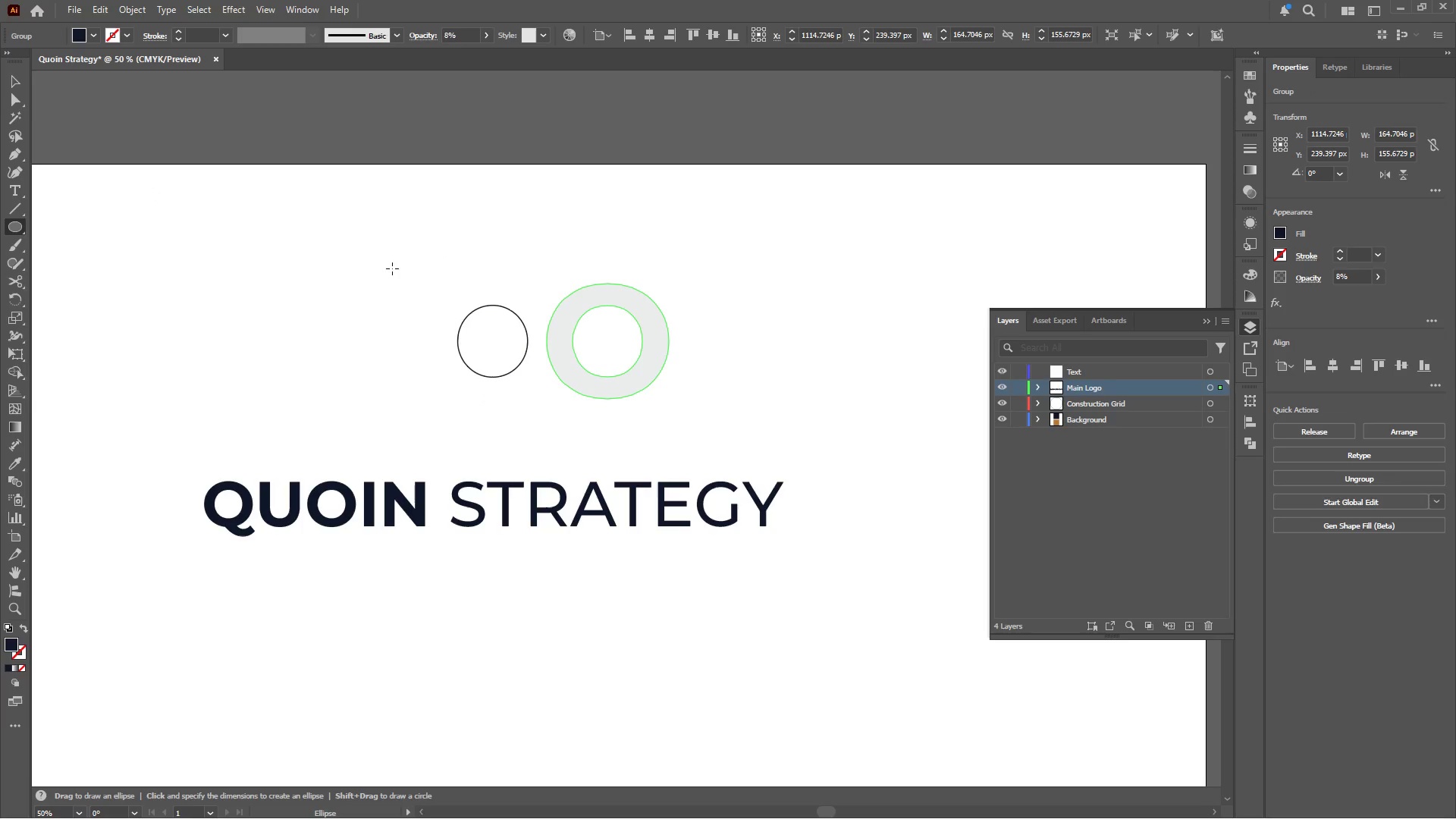 
key(Control+Z)
 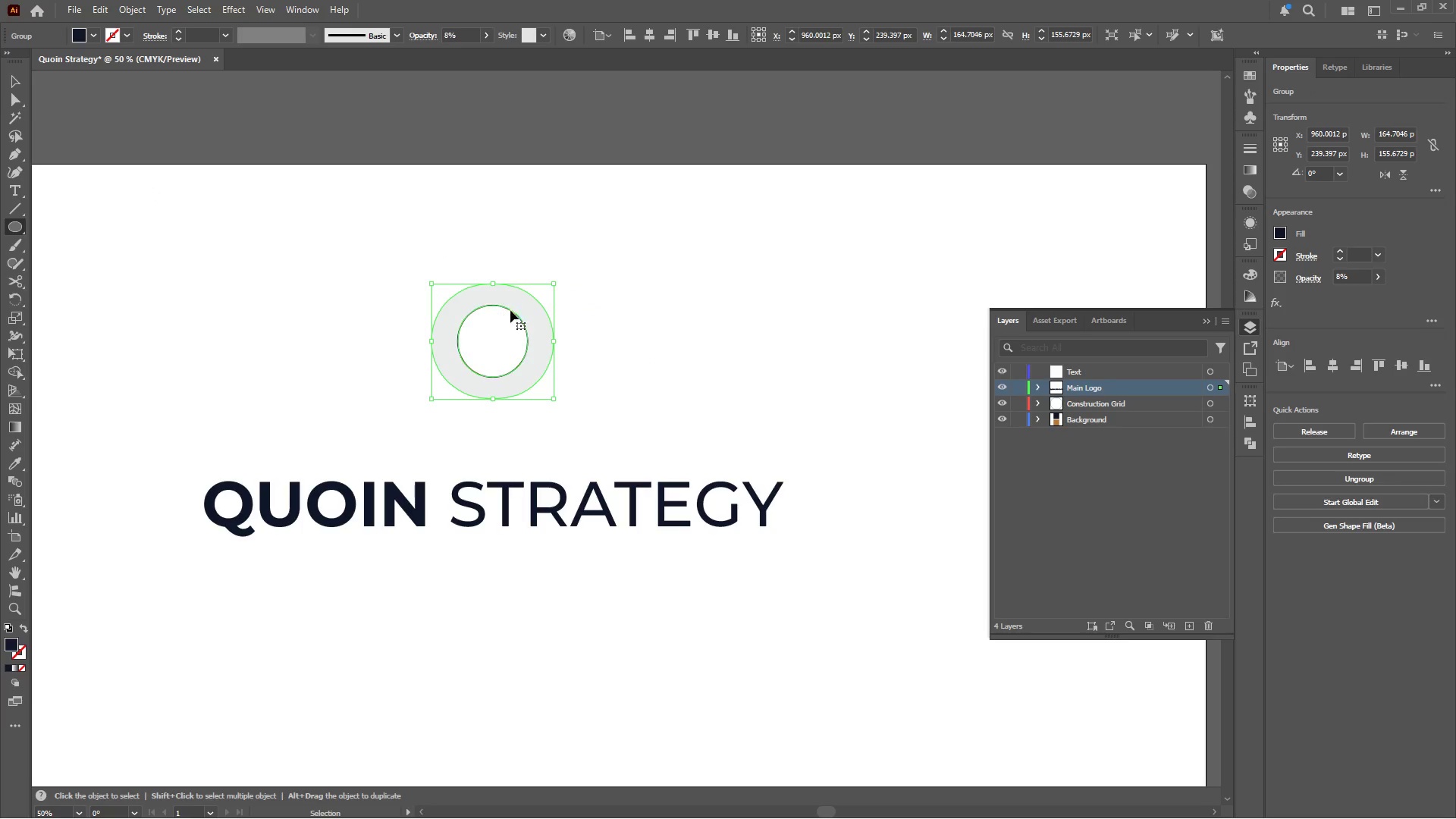 
key(Control+Z)
 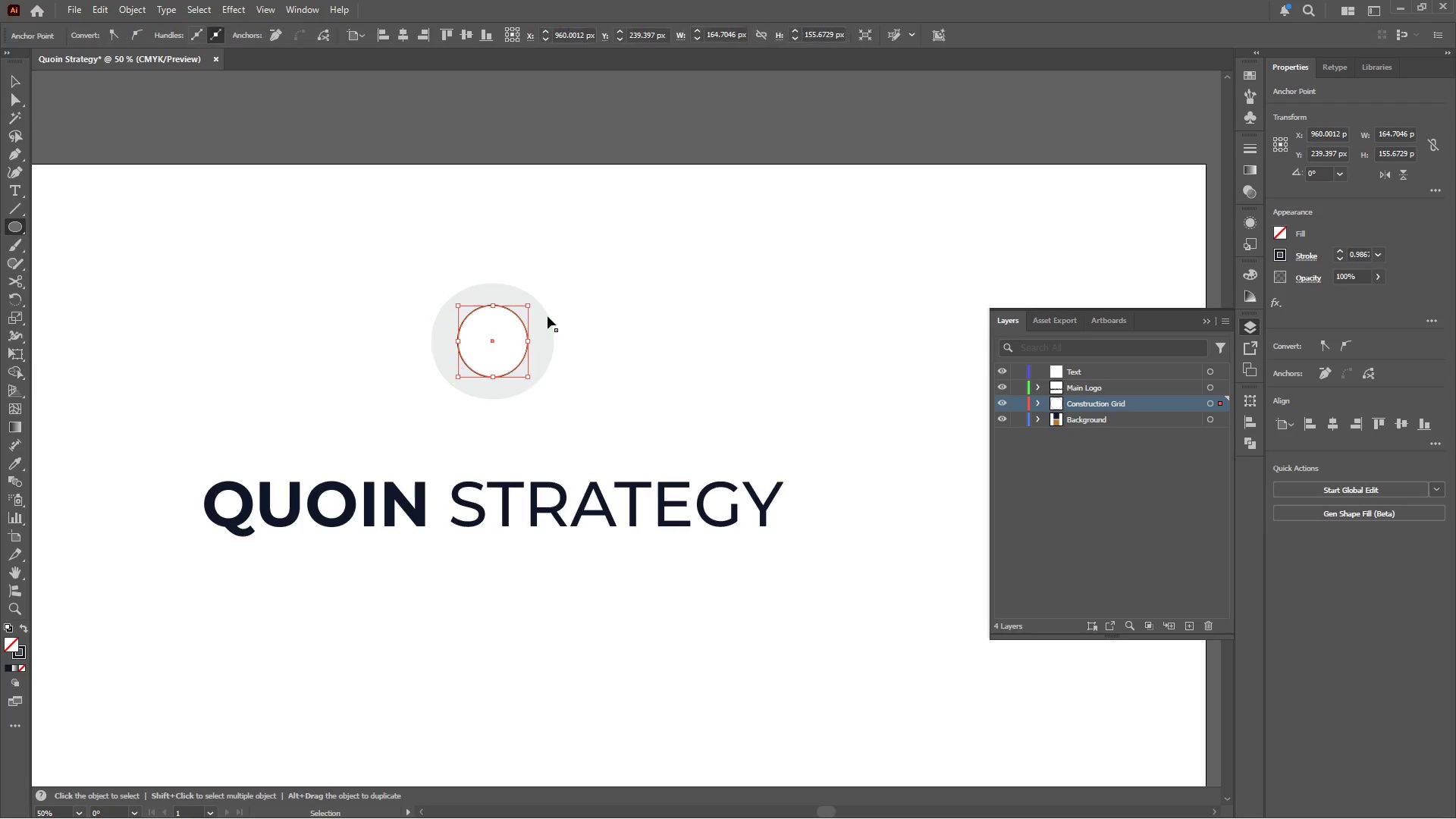 
key(Control+Z)
 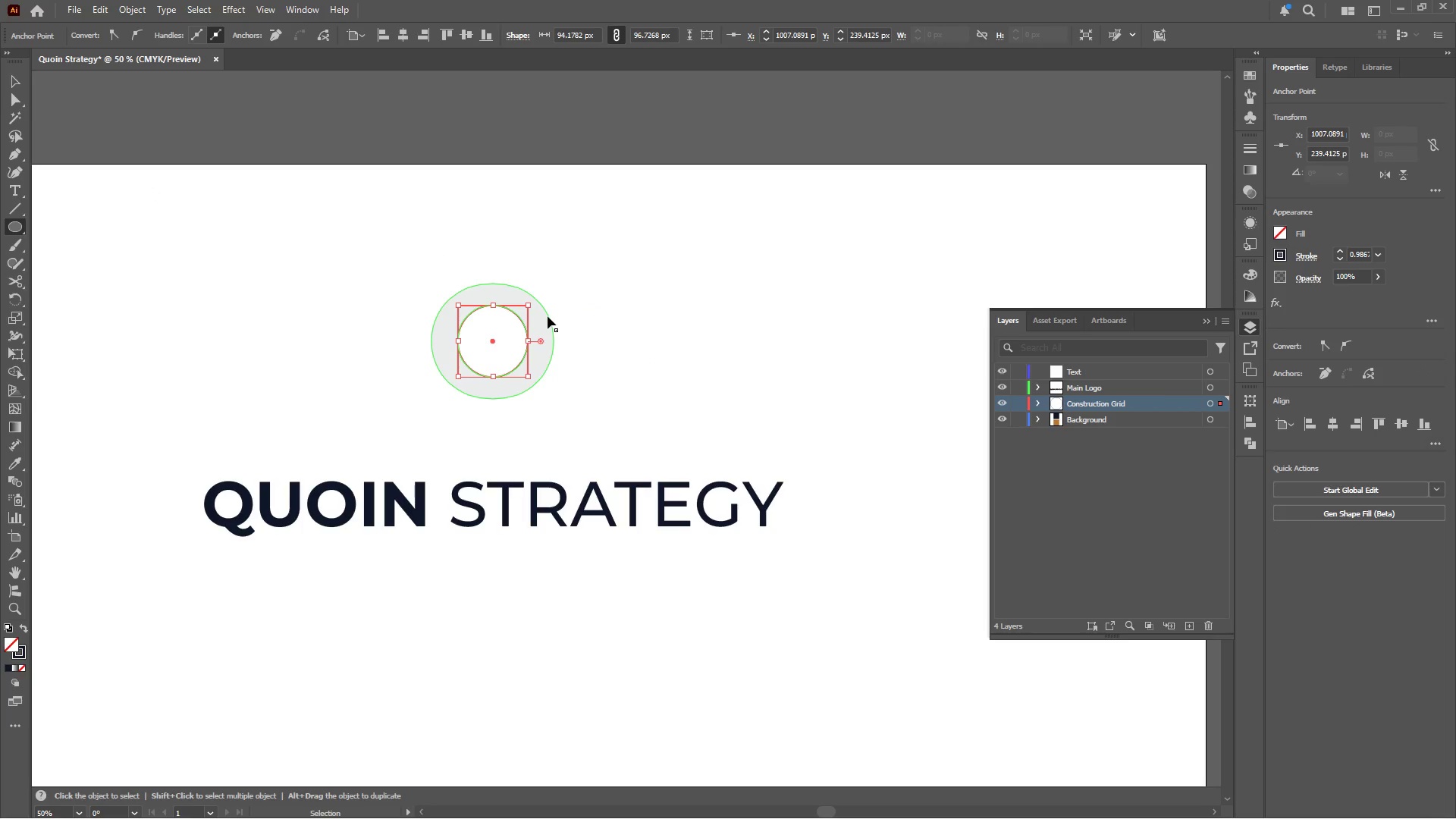 
key(Control+Z)
 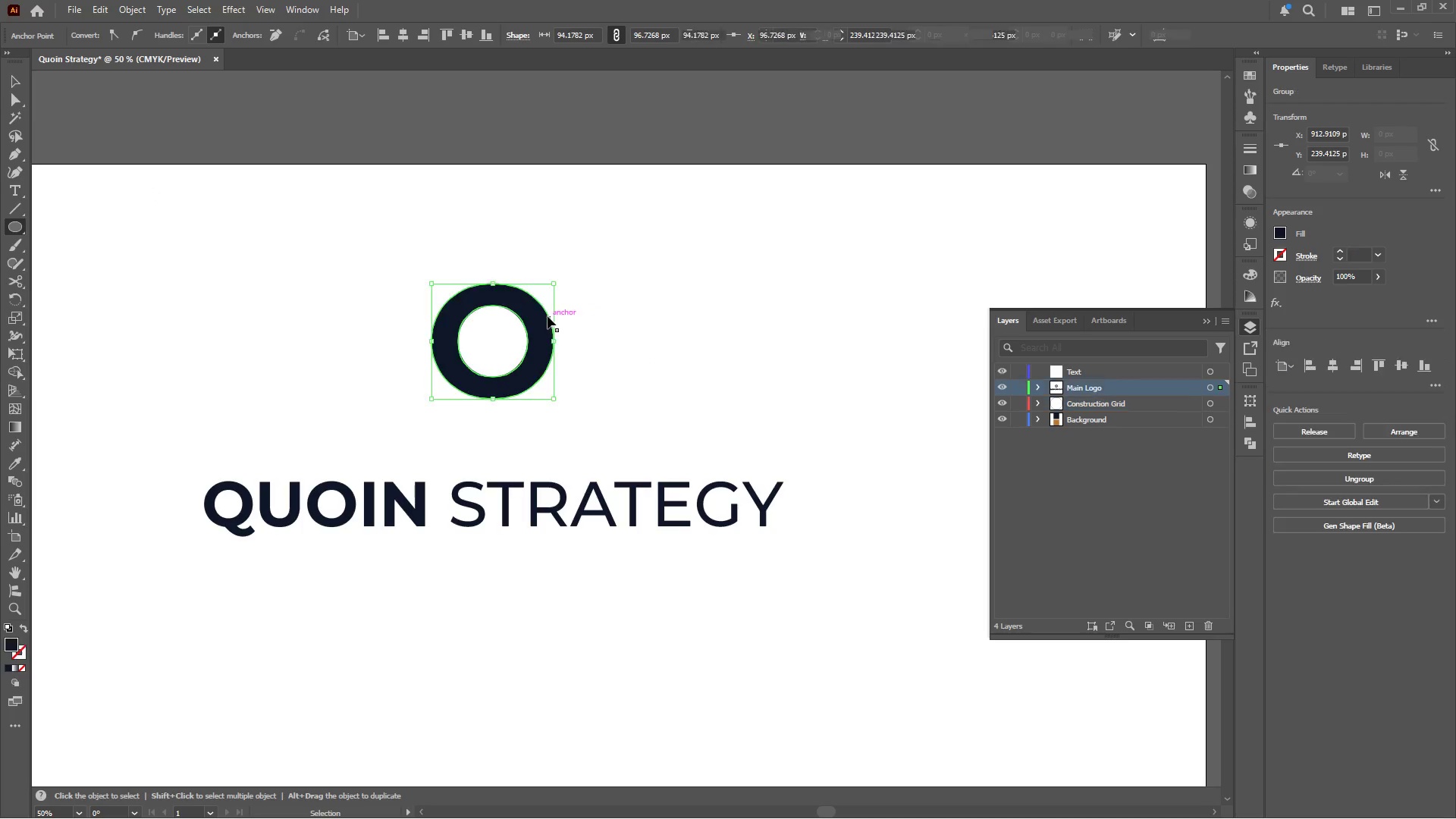 
key(Control+Z)
 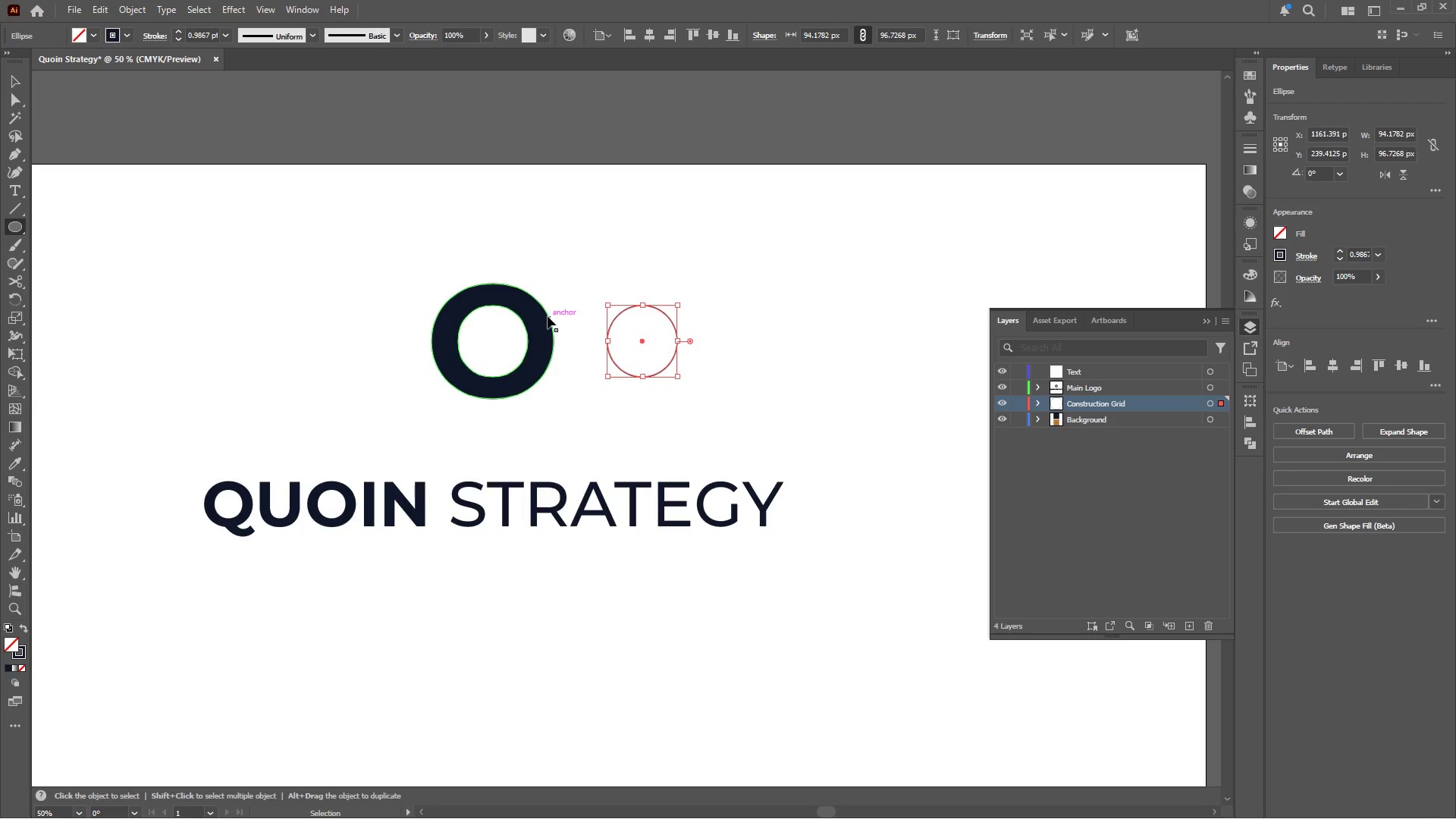 
key(Control+Z)
 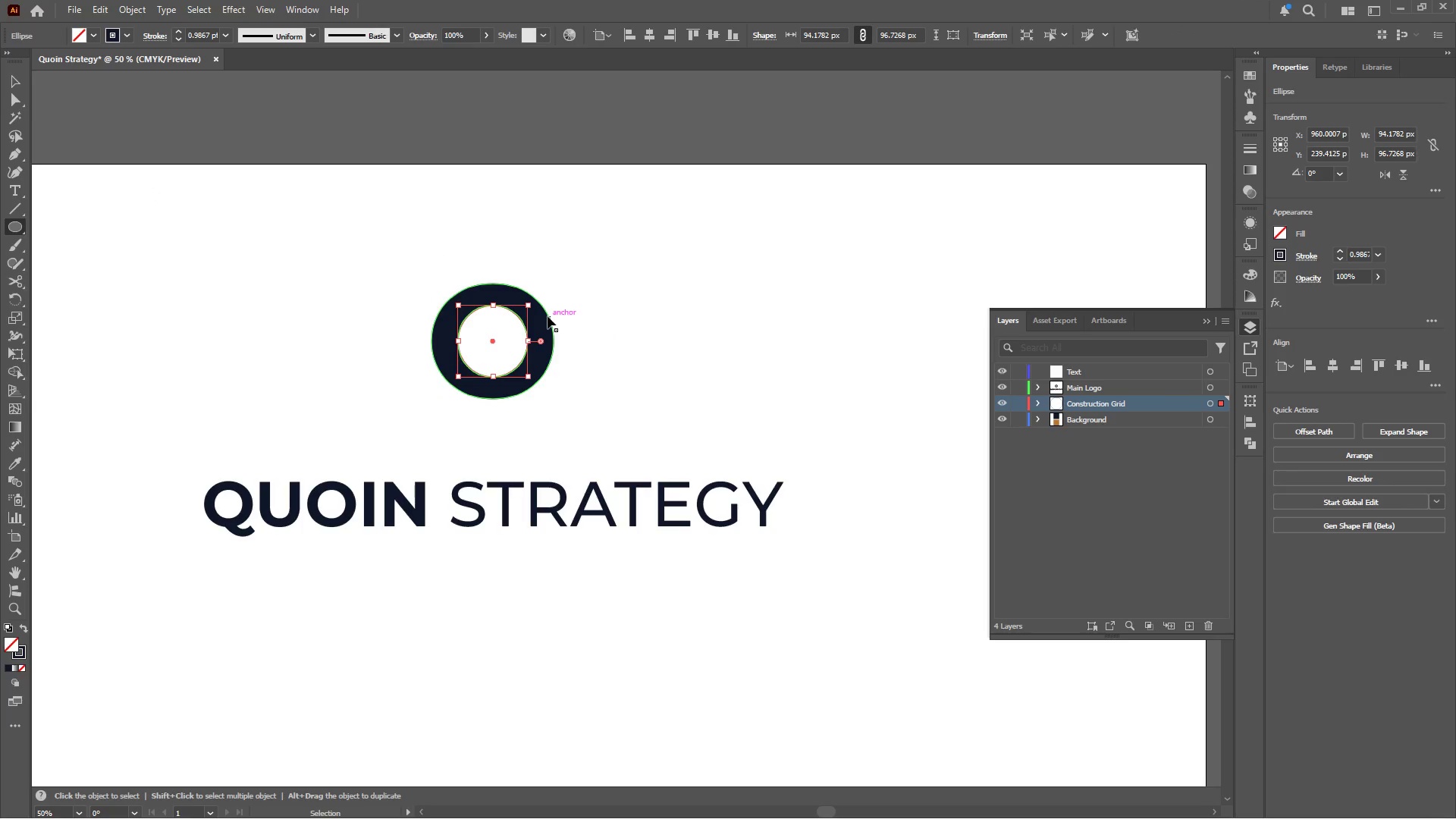 
key(Control+Z)
 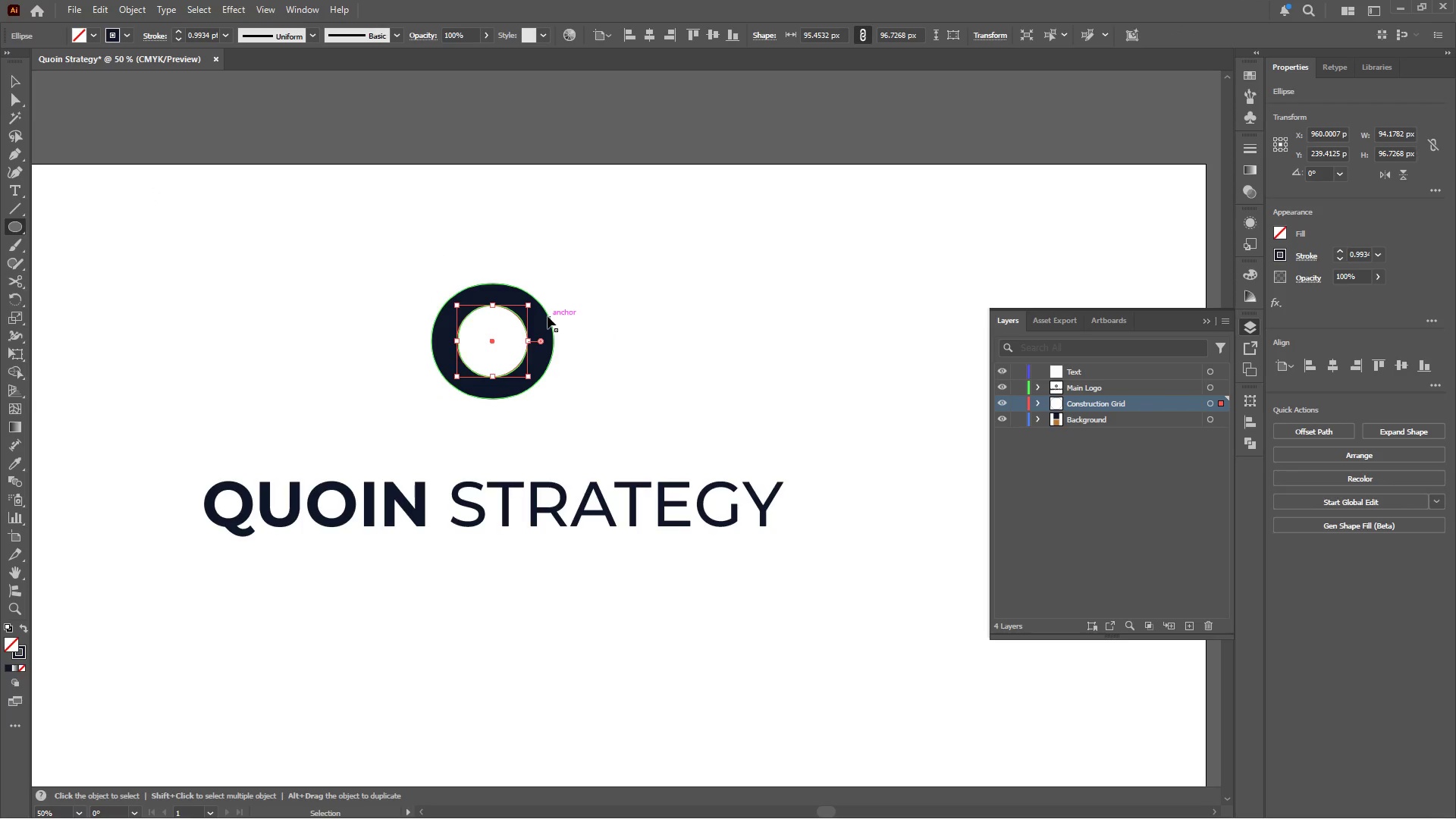 
key(Control+Z)
 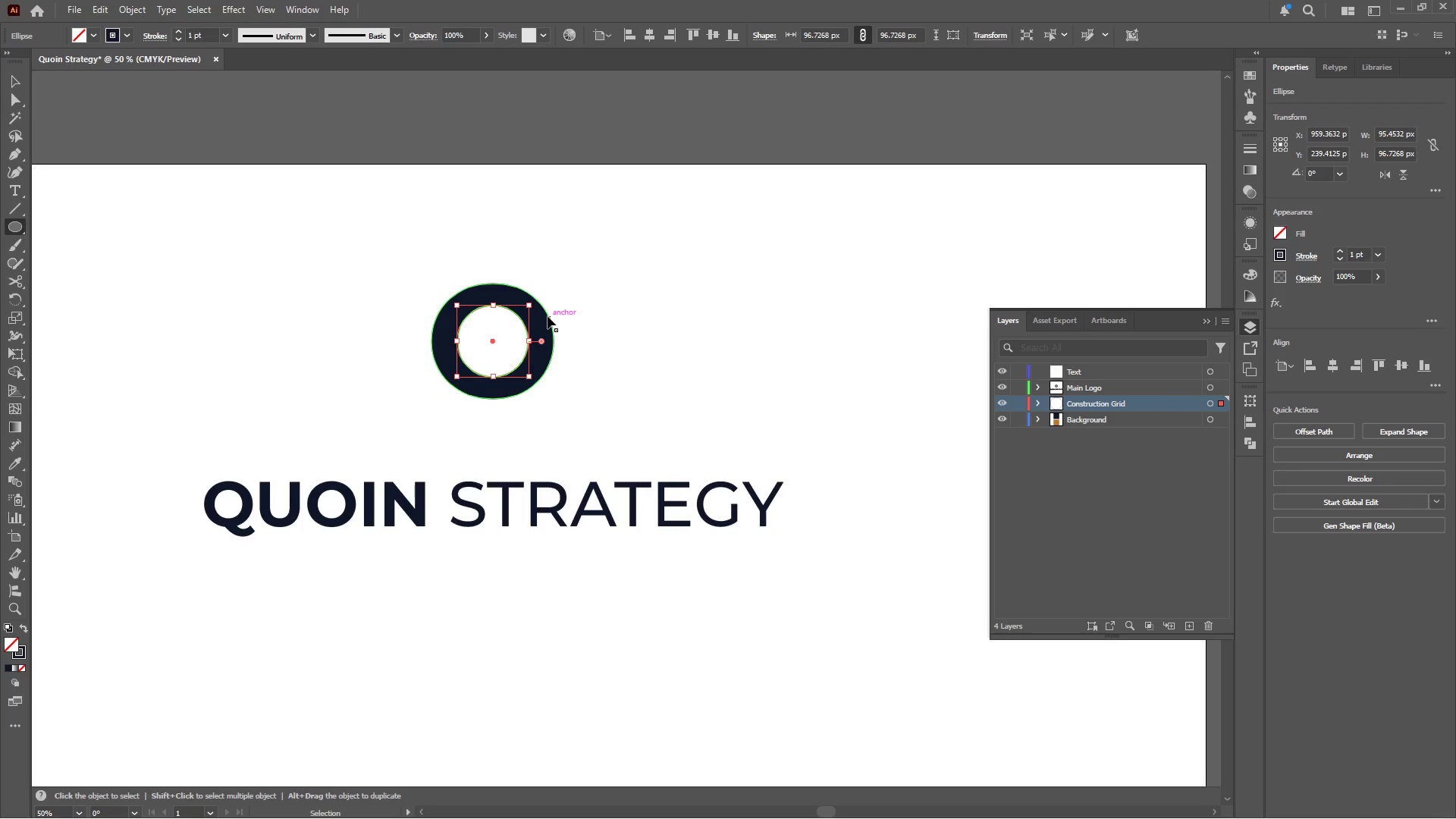 
key(Control+Z)
 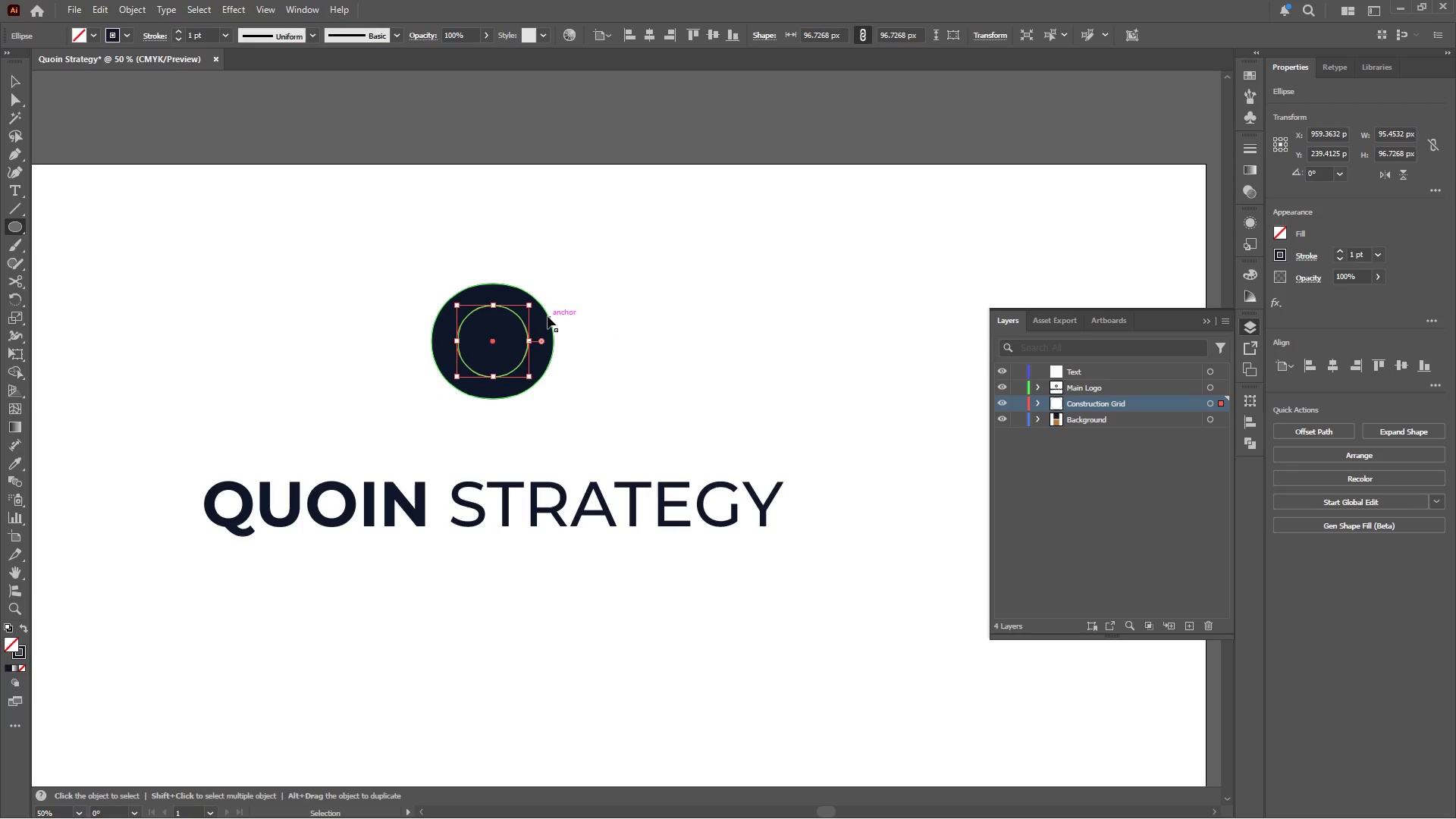 
key(Control+Z)
 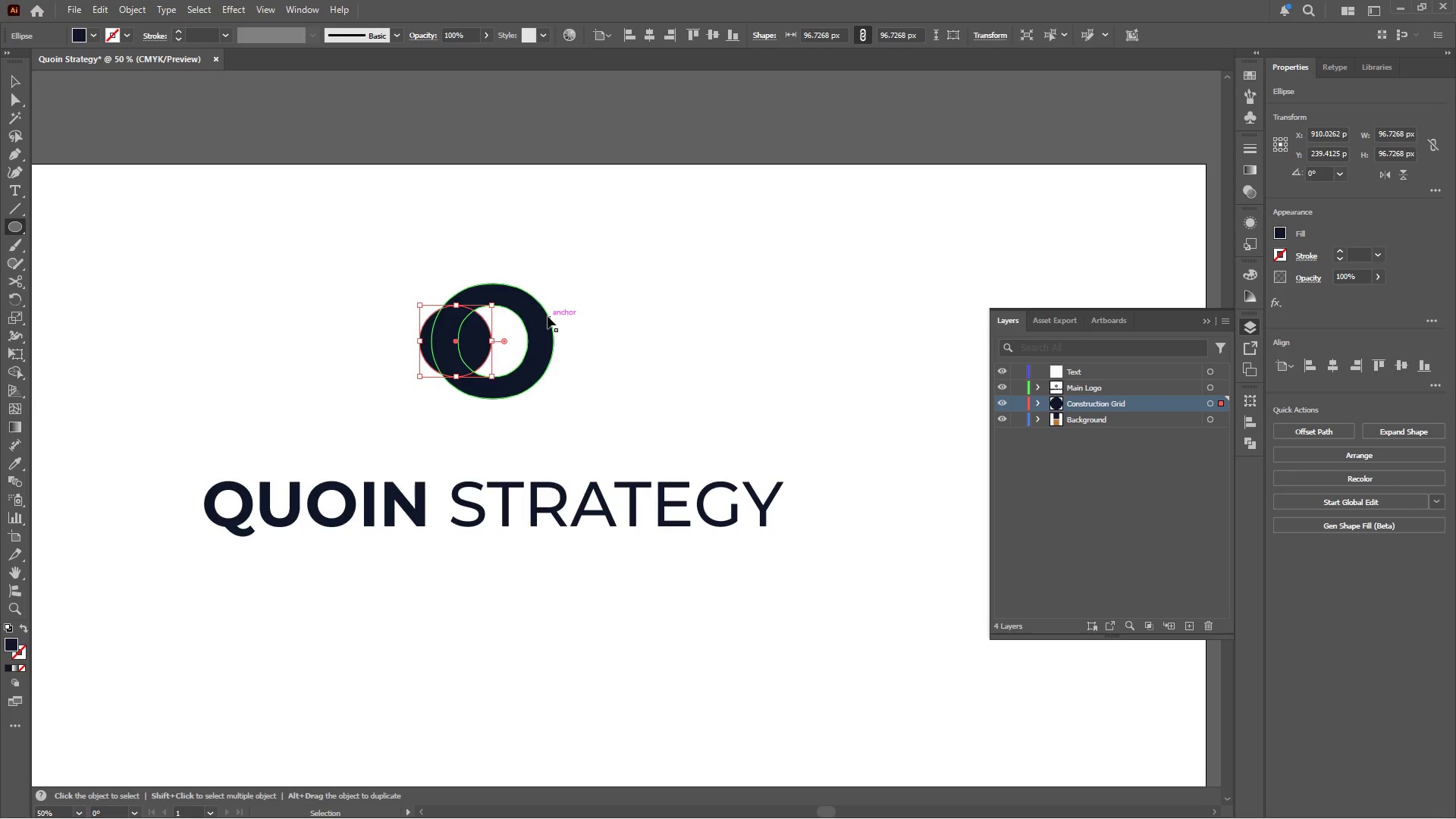 
key(Control+Z)
 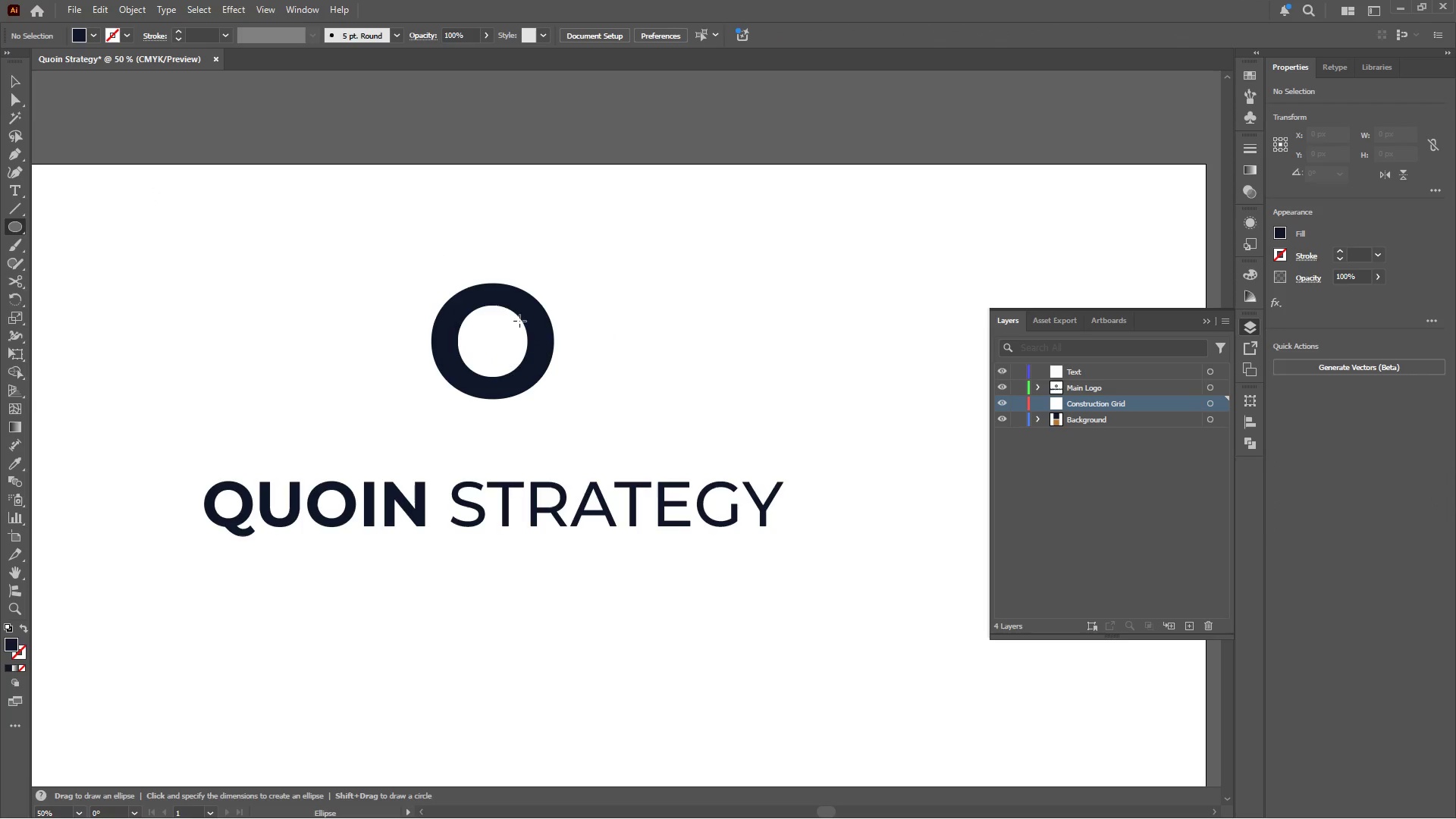 
hold_key(key=AltLeft, duration=0.5)
scroll: coordinate [502, 328], scroll_direction: up, amount: 4.0
 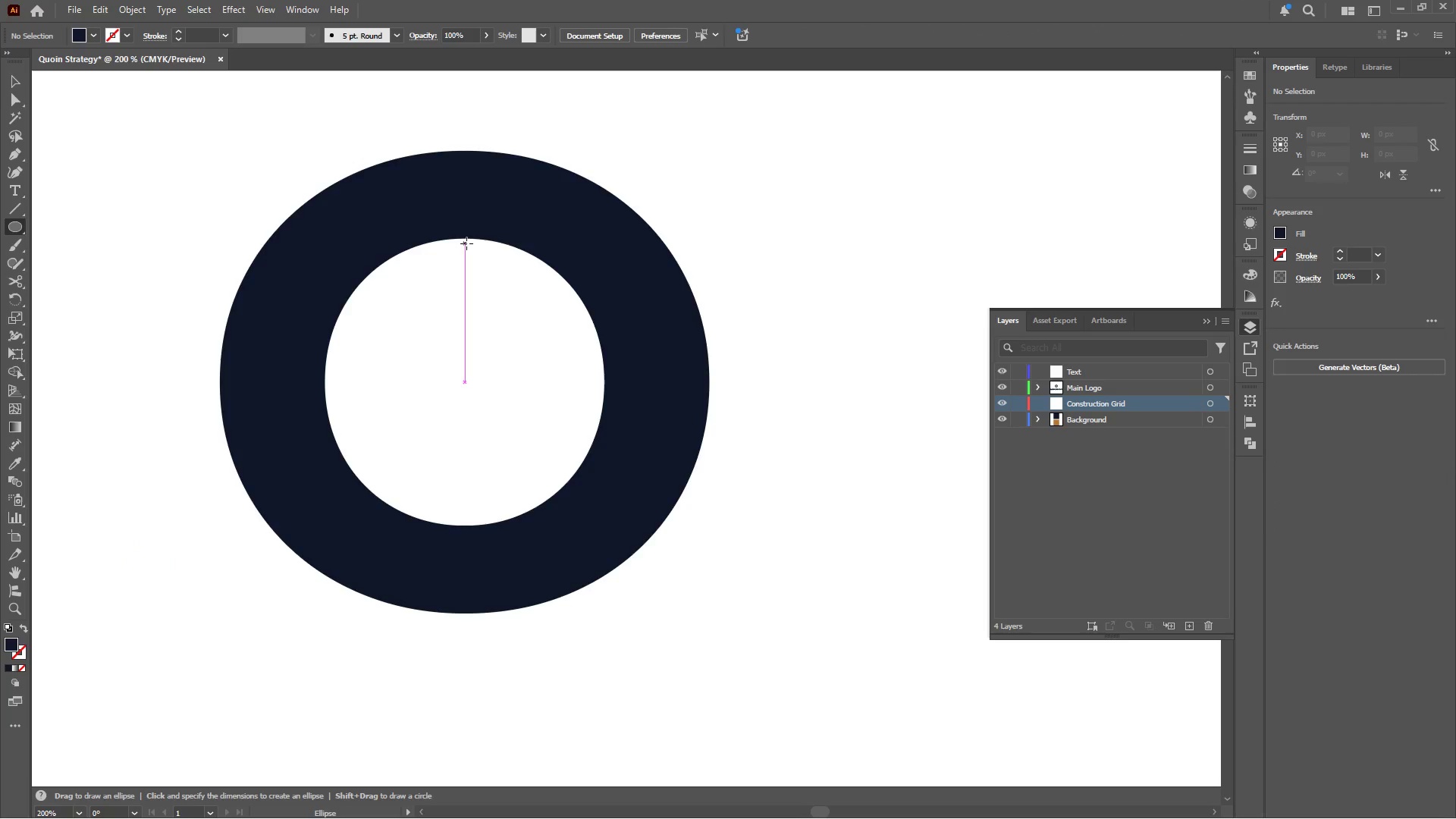 
left_click_drag(start_coordinate=[466, 238], to_coordinate=[460, 526])
 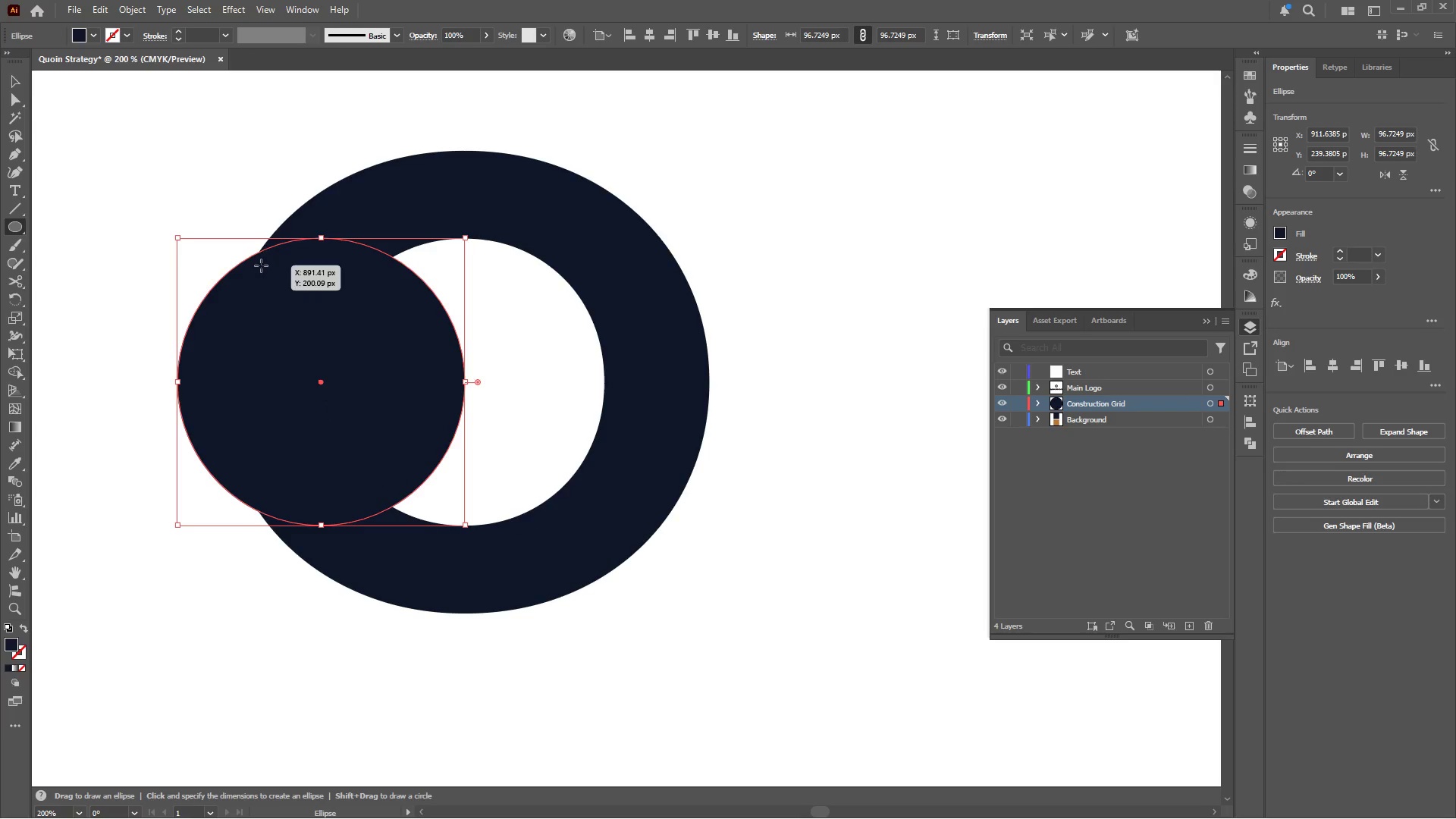 
hold_key(key=ShiftLeft, duration=1.8)
 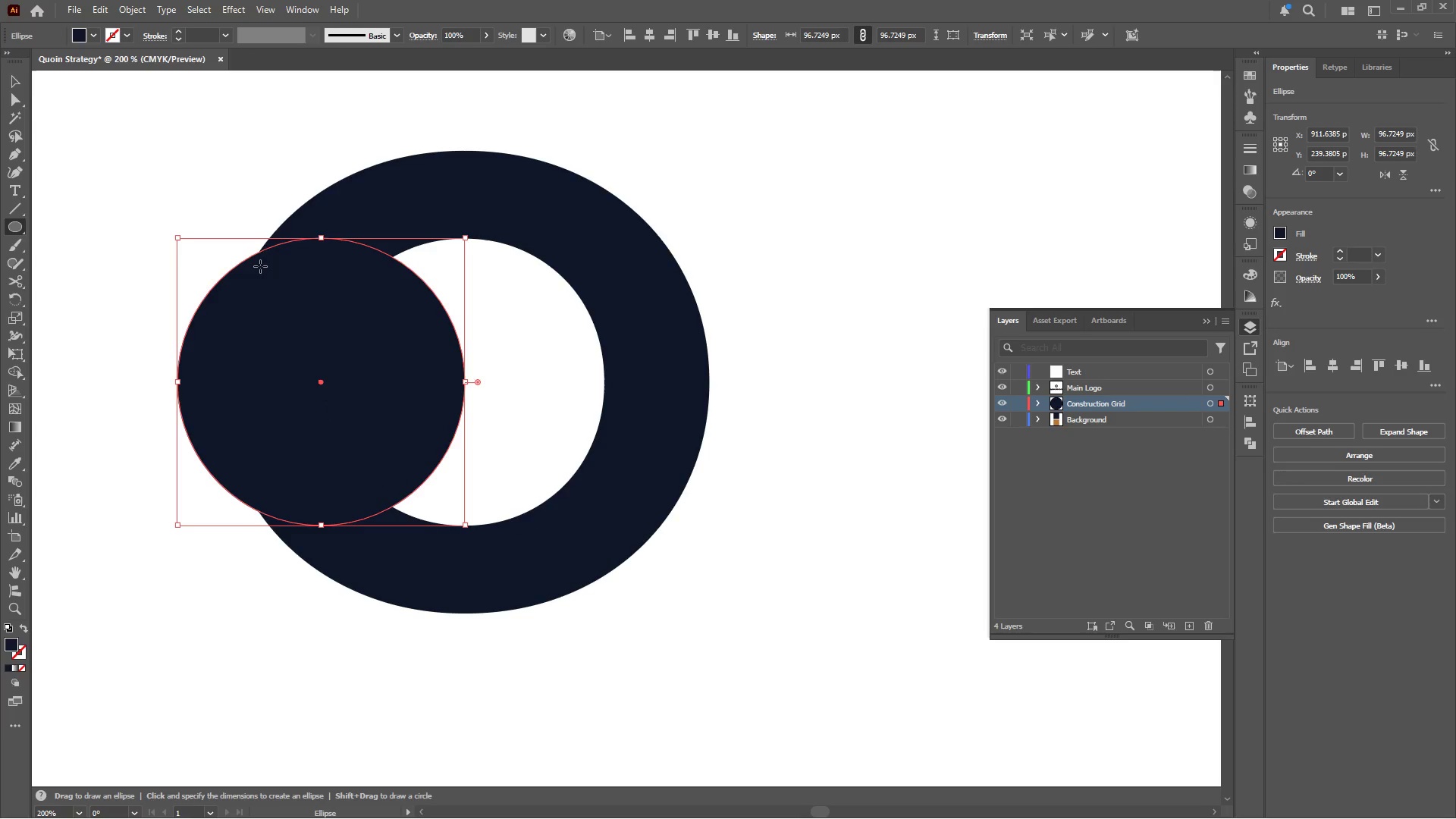 
key(Shift+X)
 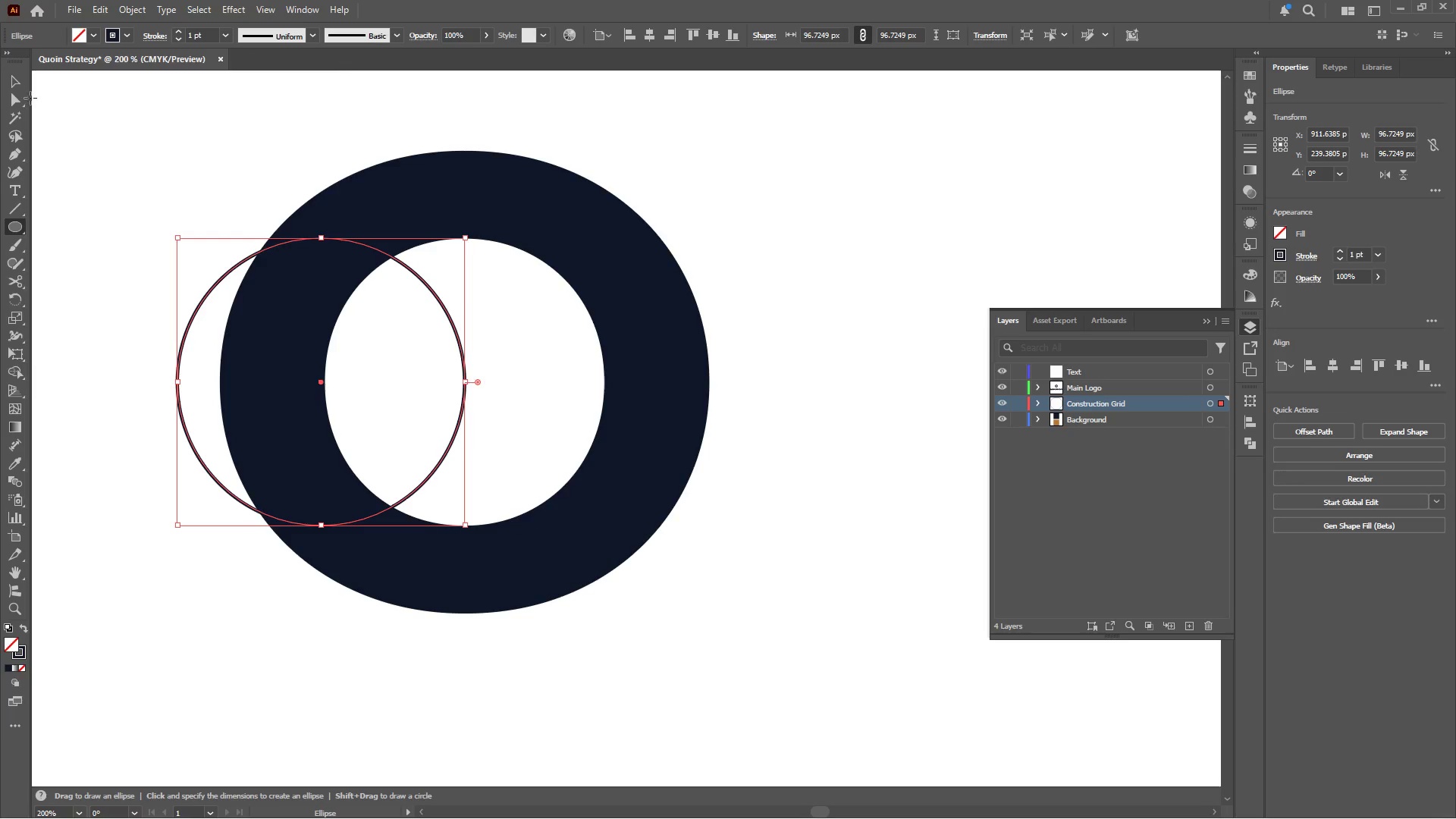 
left_click([10, 74])
 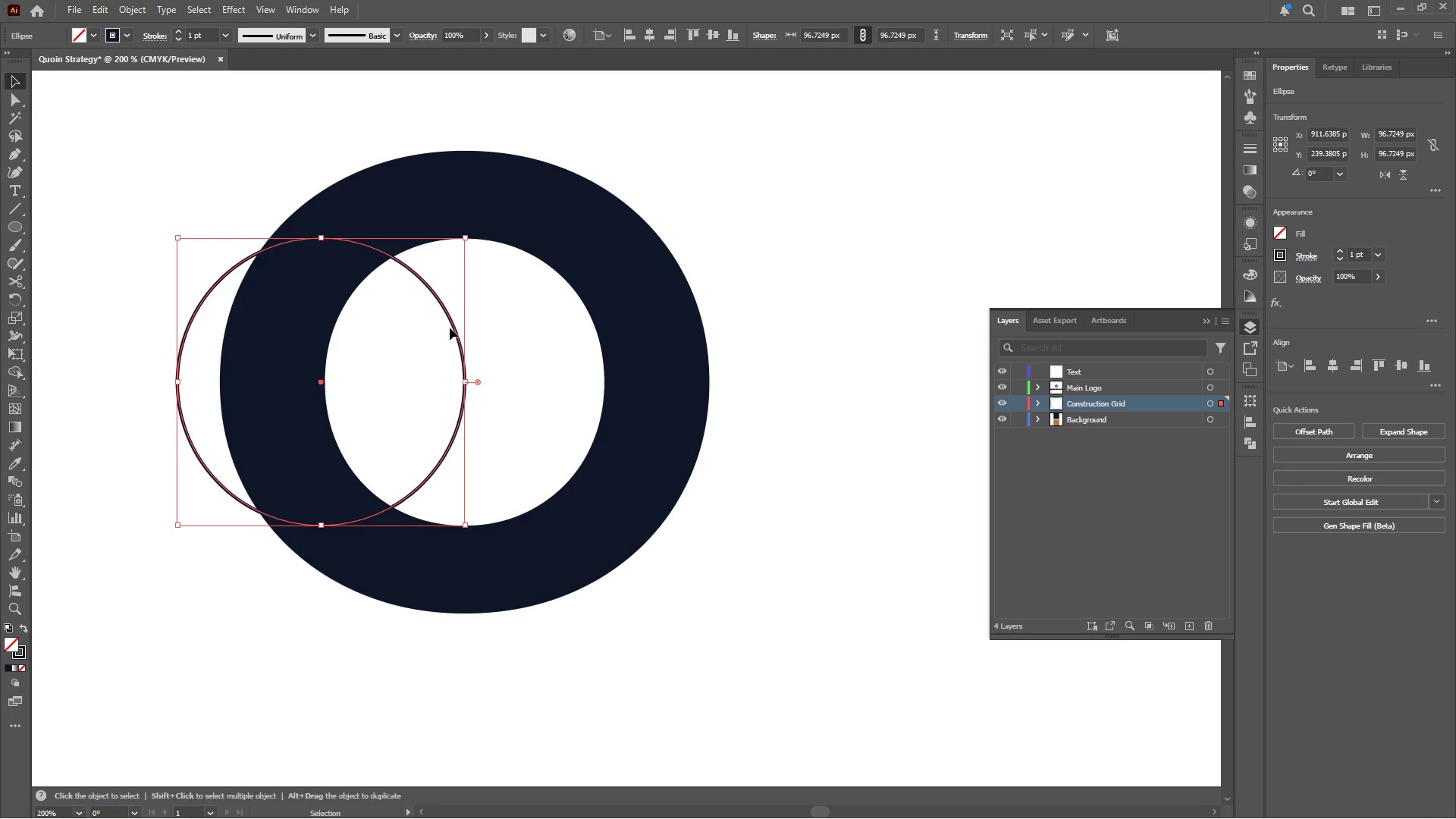 
left_click_drag(start_coordinate=[453, 326], to_coordinate=[593, 328])
 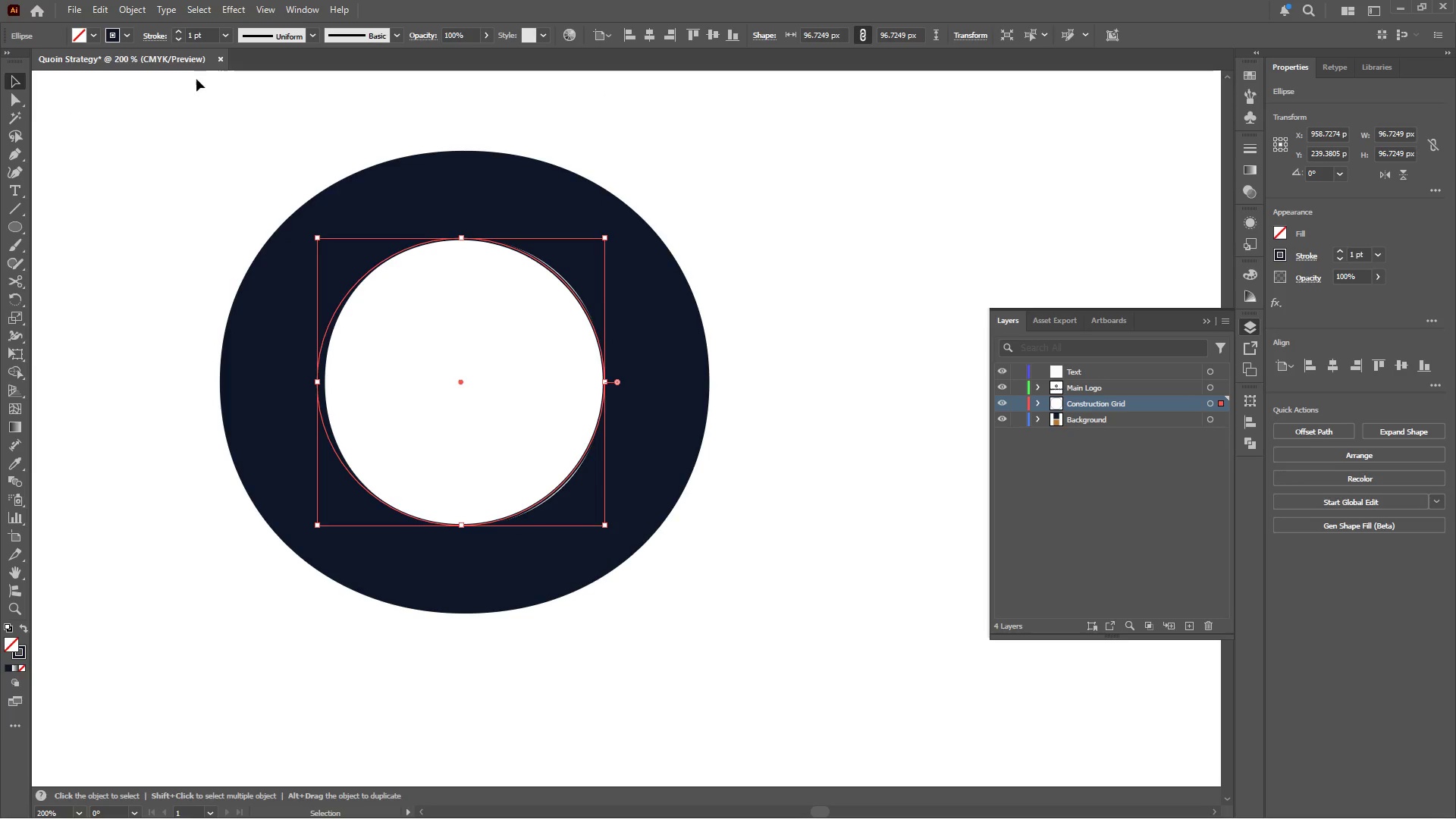 
hold_key(key=ShiftLeft, duration=1.84)
 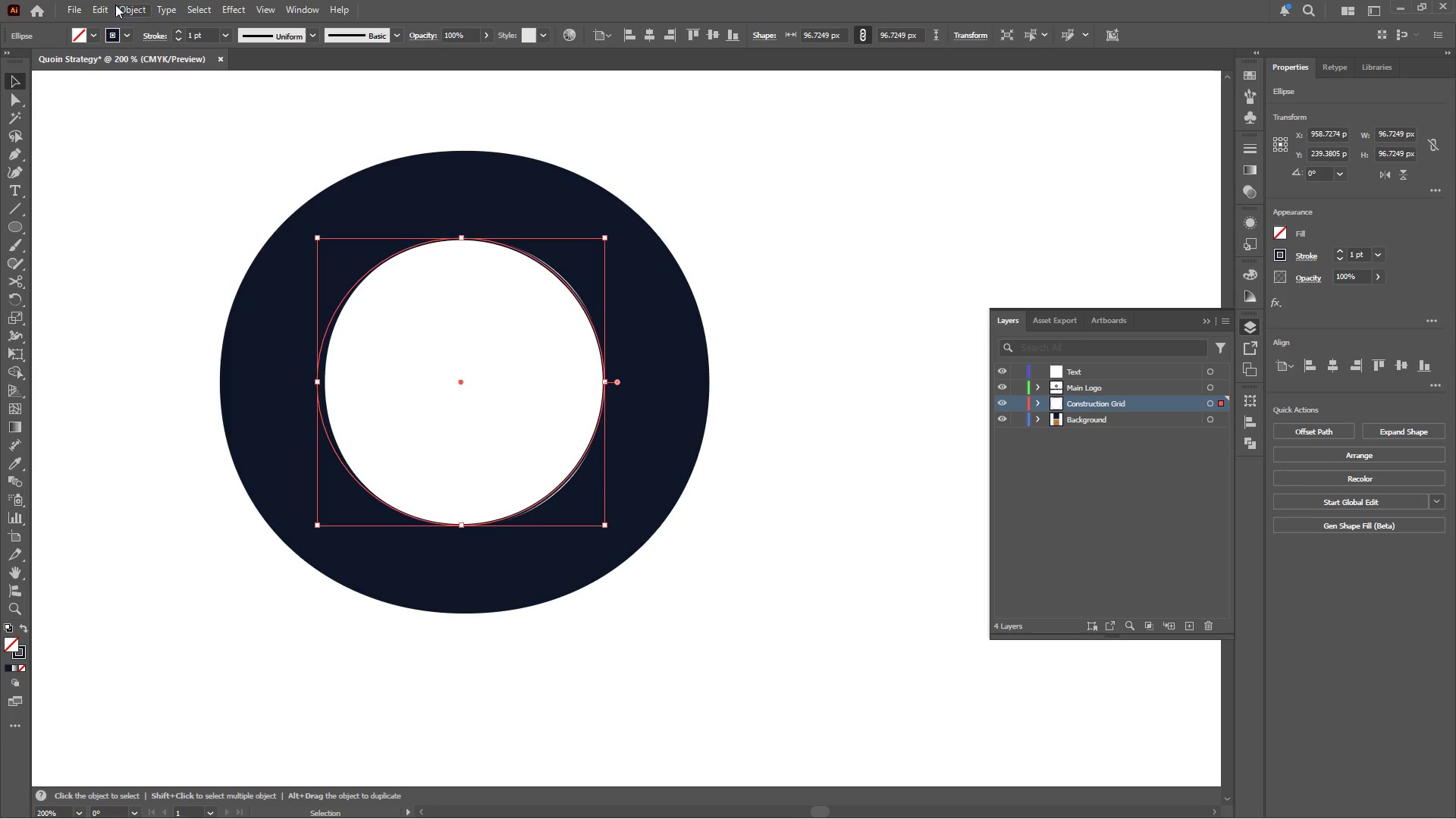 
left_click([124, 5])
 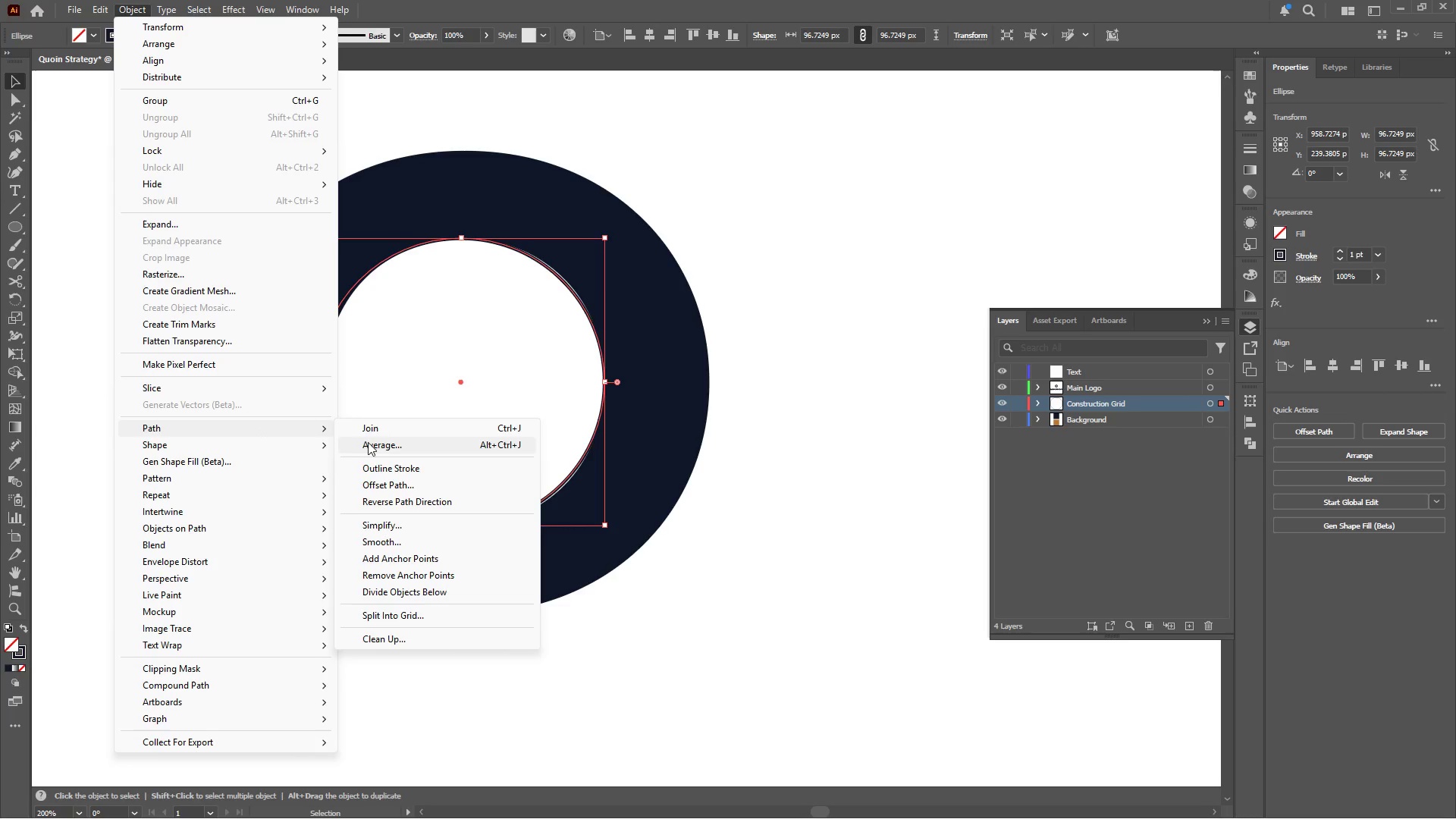 
left_click([391, 483])
 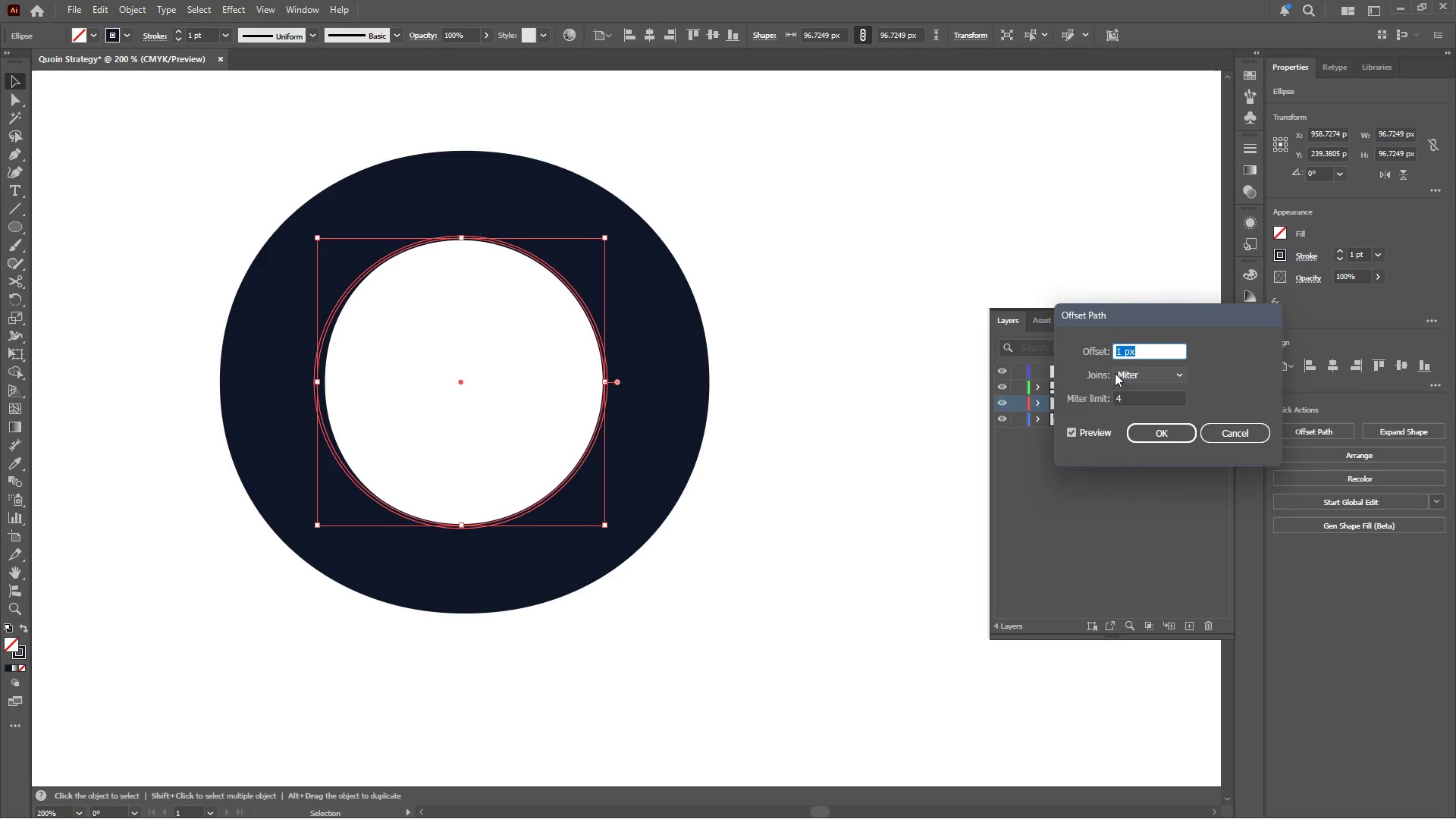 
scroll: coordinate [1142, 350], scroll_direction: up, amount: 30.0
 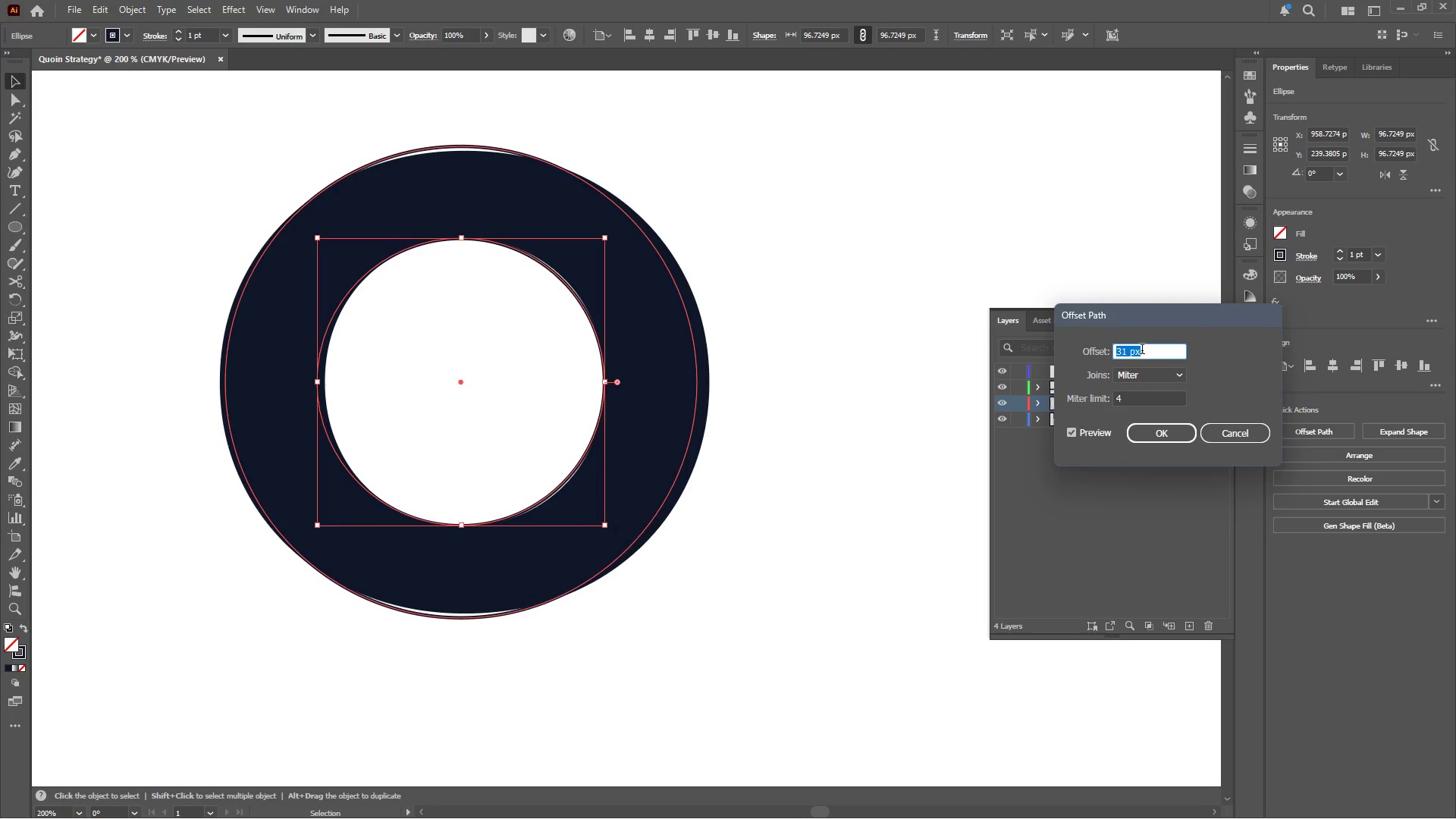 
scroll: coordinate [1142, 350], scroll_direction: down, amount: 1.0
 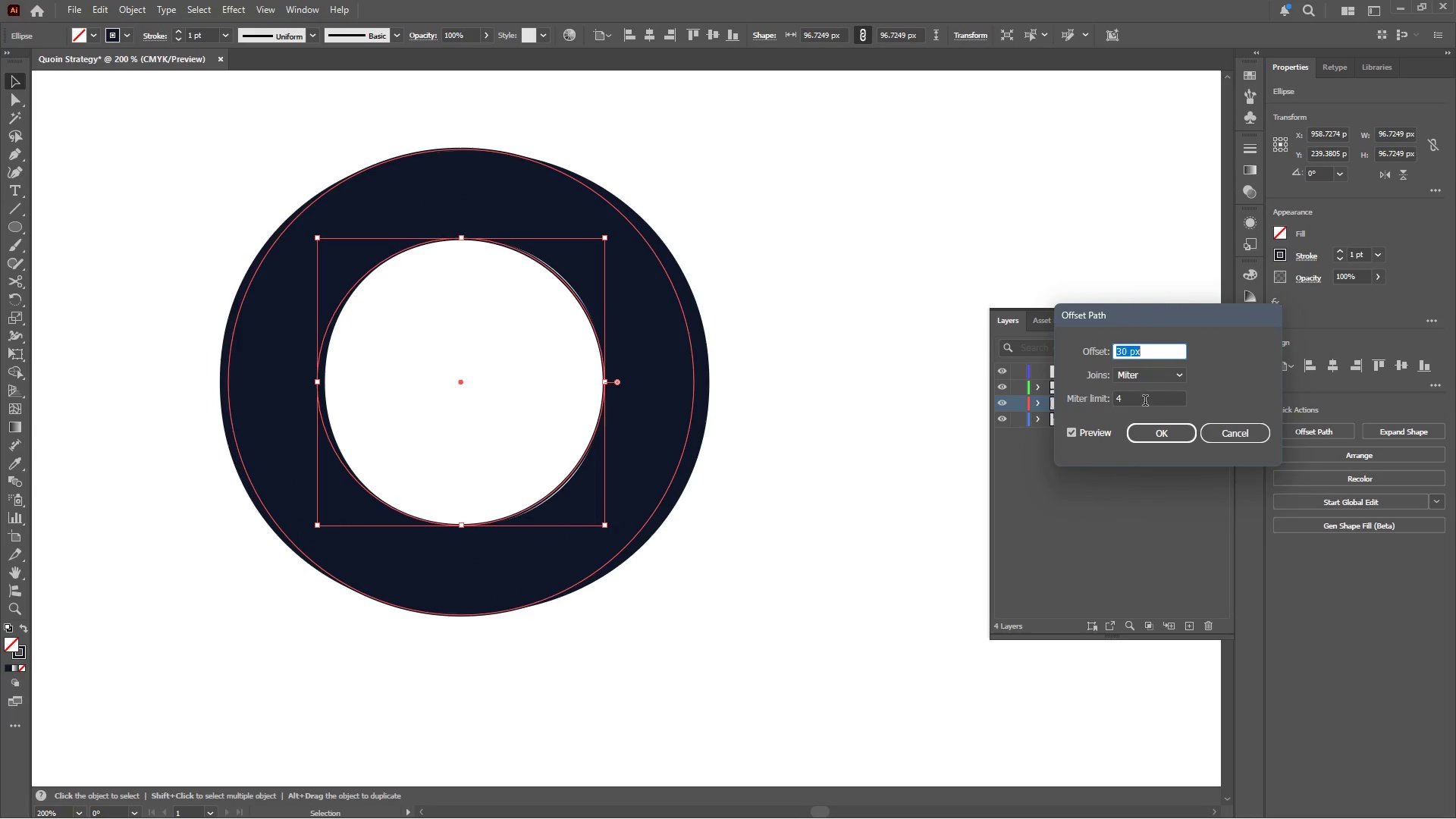 
left_click([1143, 428])
 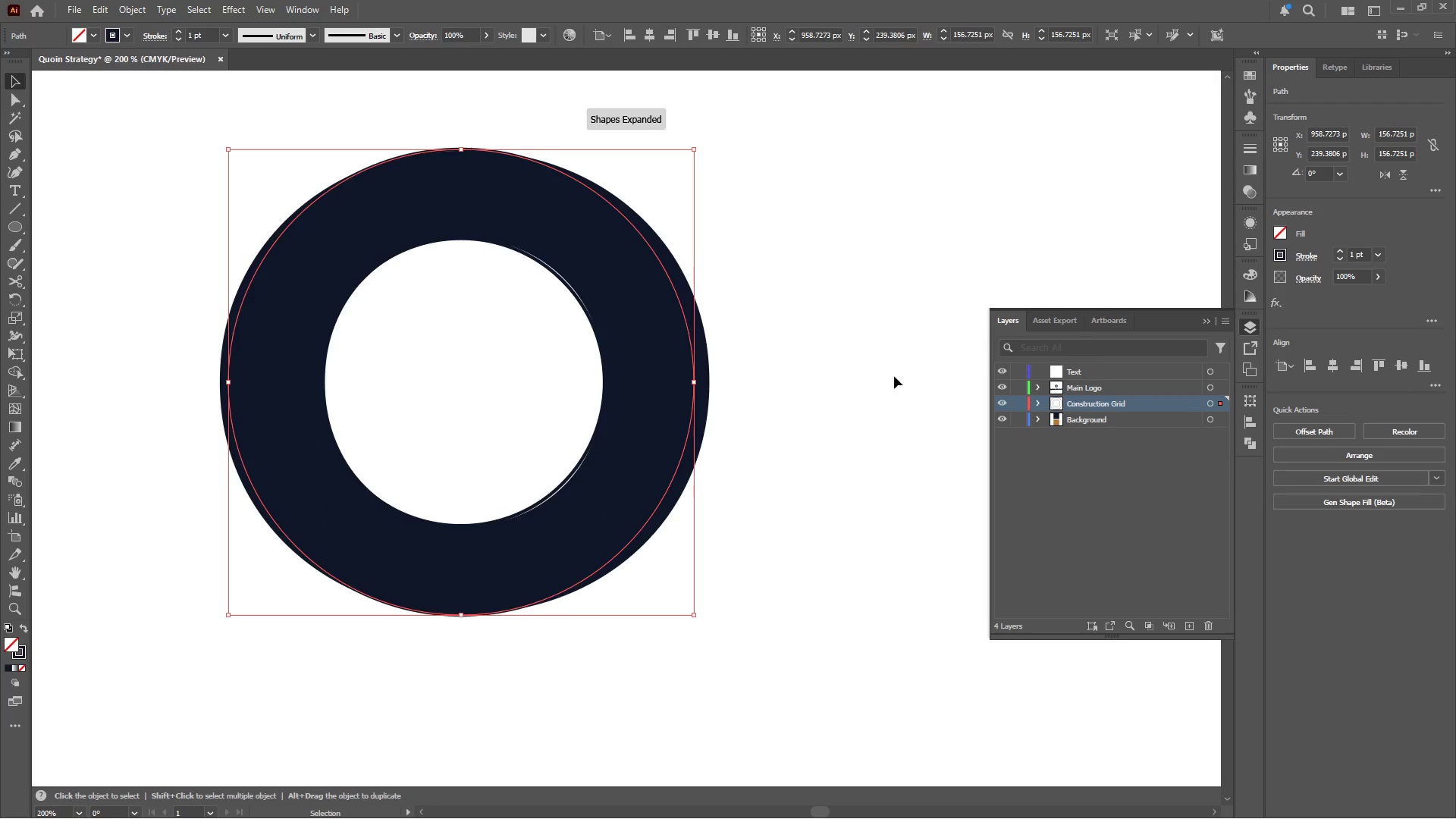 
left_click([774, 317])
 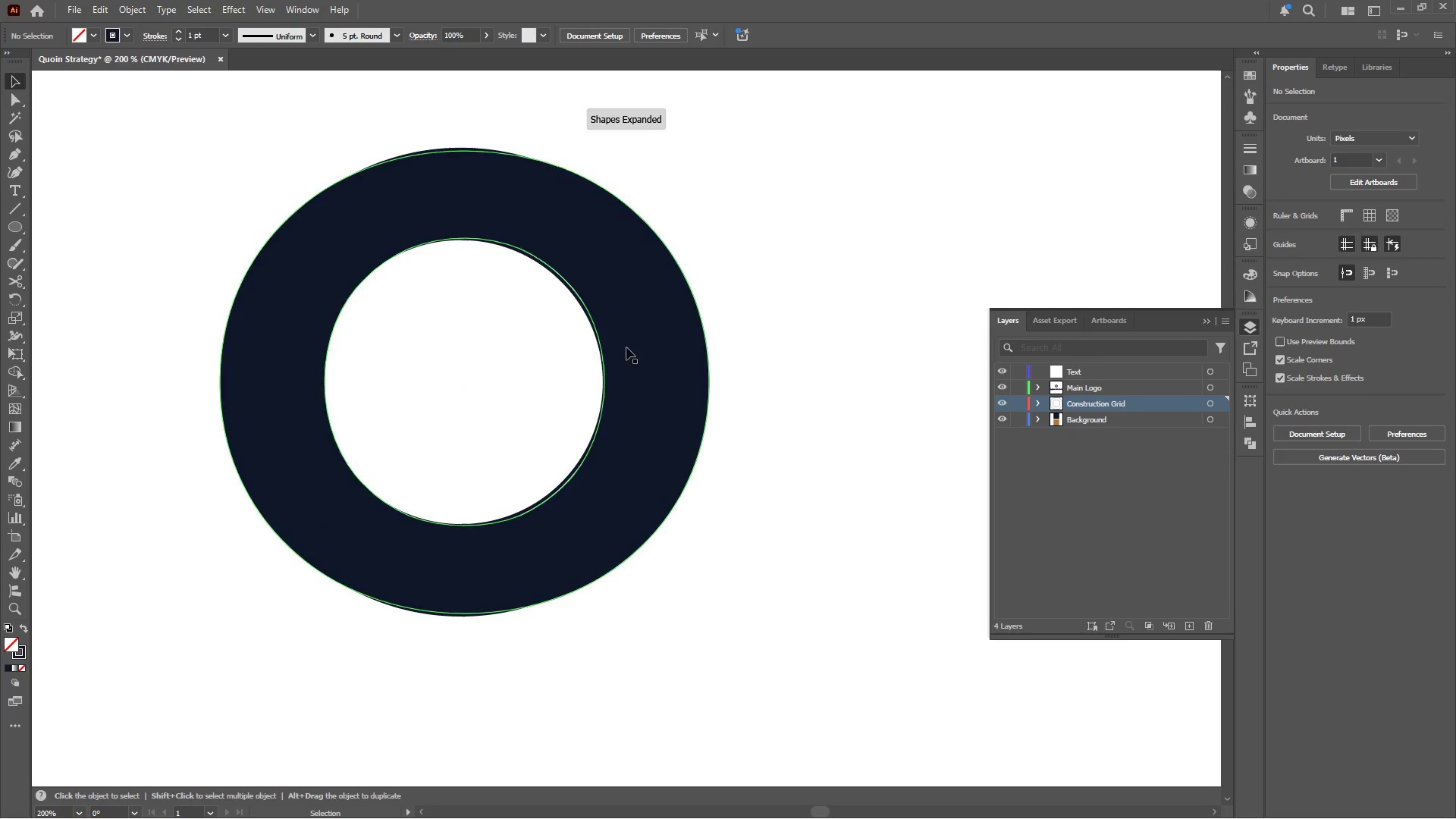 
left_click([645, 347])
 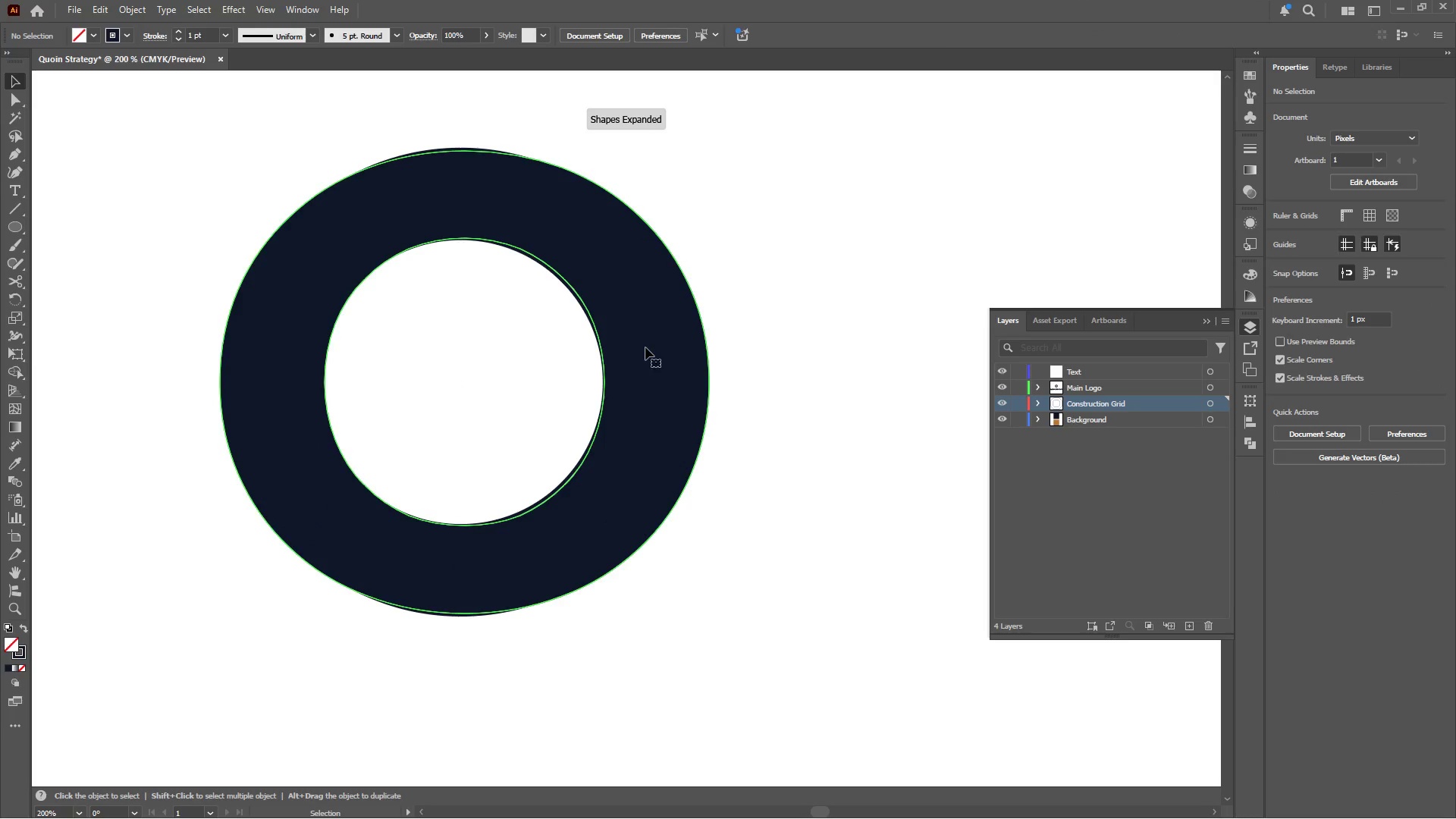 
key(Alt+AltLeft)
 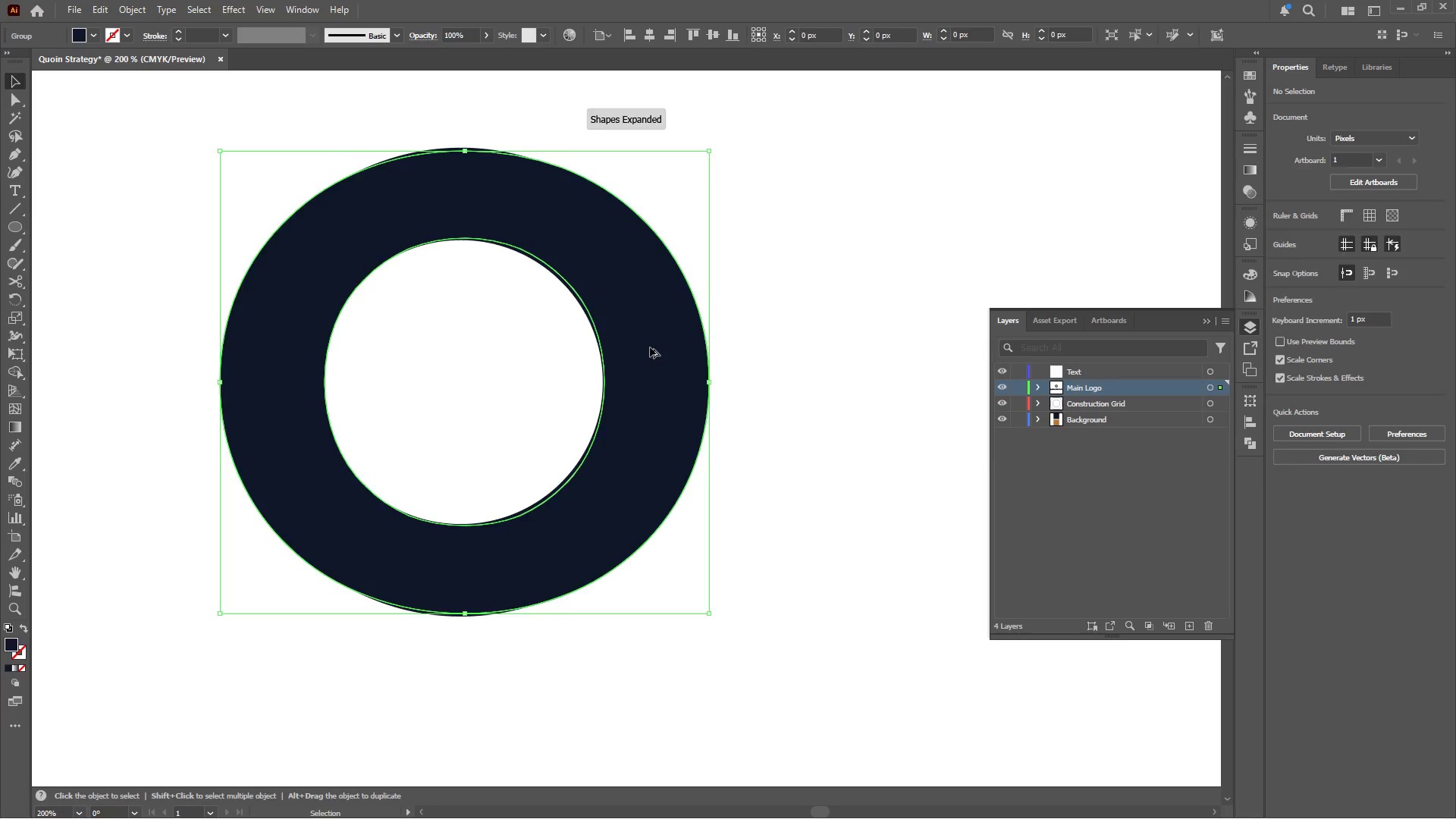 
left_click_drag(start_coordinate=[648, 347], to_coordinate=[321, 348])
 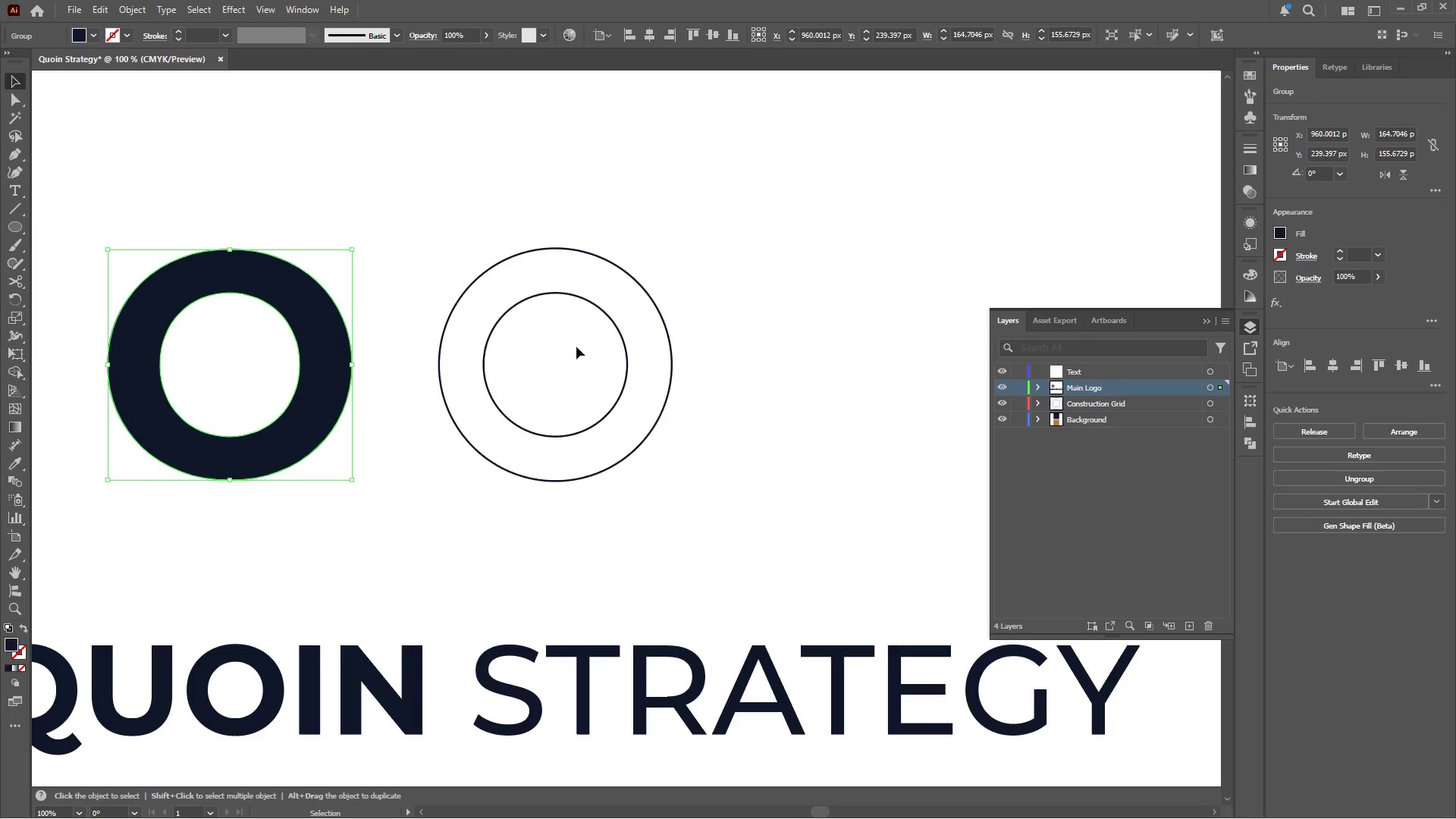 
hold_key(key=ShiftLeft, duration=0.83)
 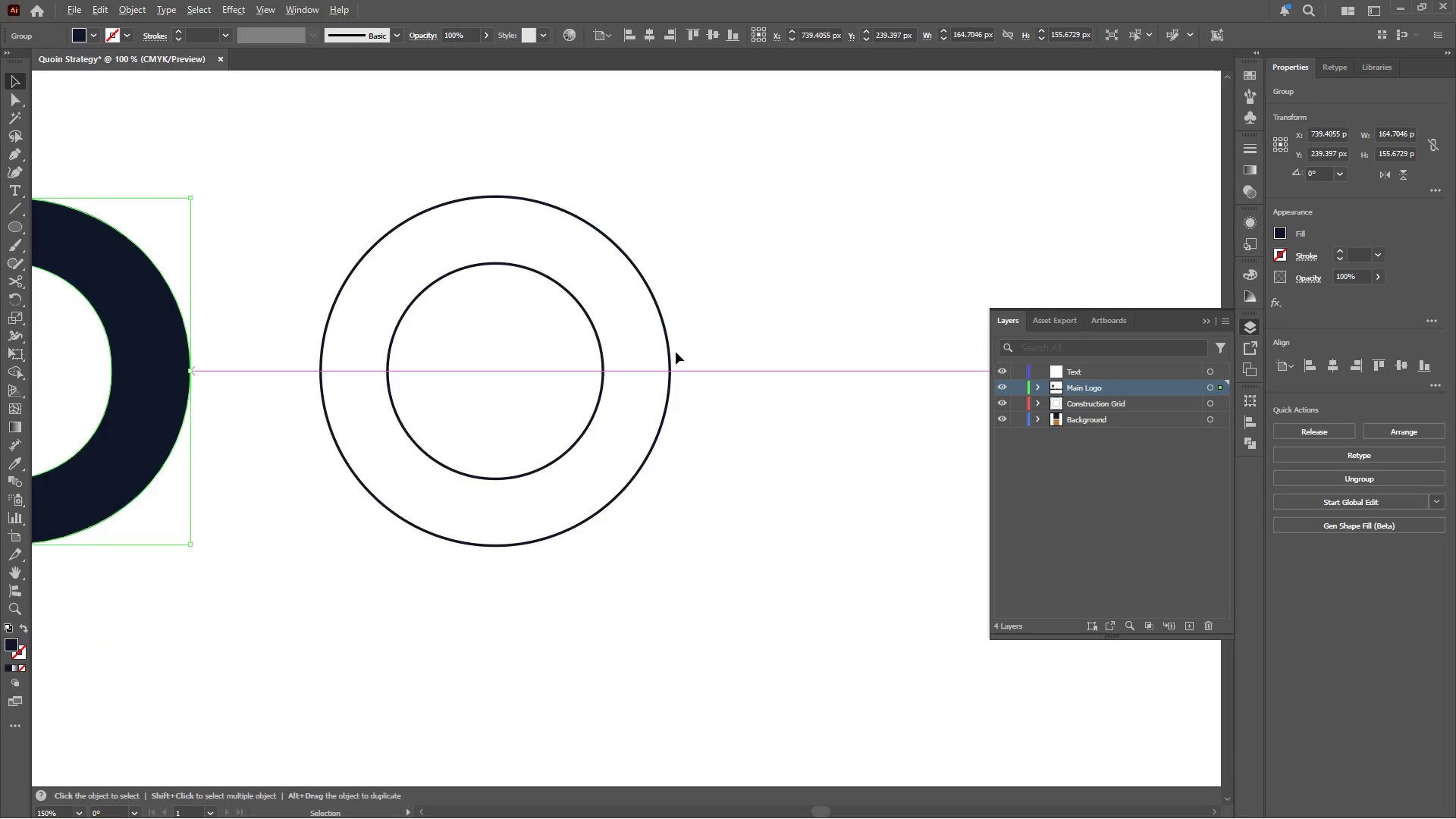 
scroll: coordinate [650, 347], scroll_direction: down, amount: 2.0
 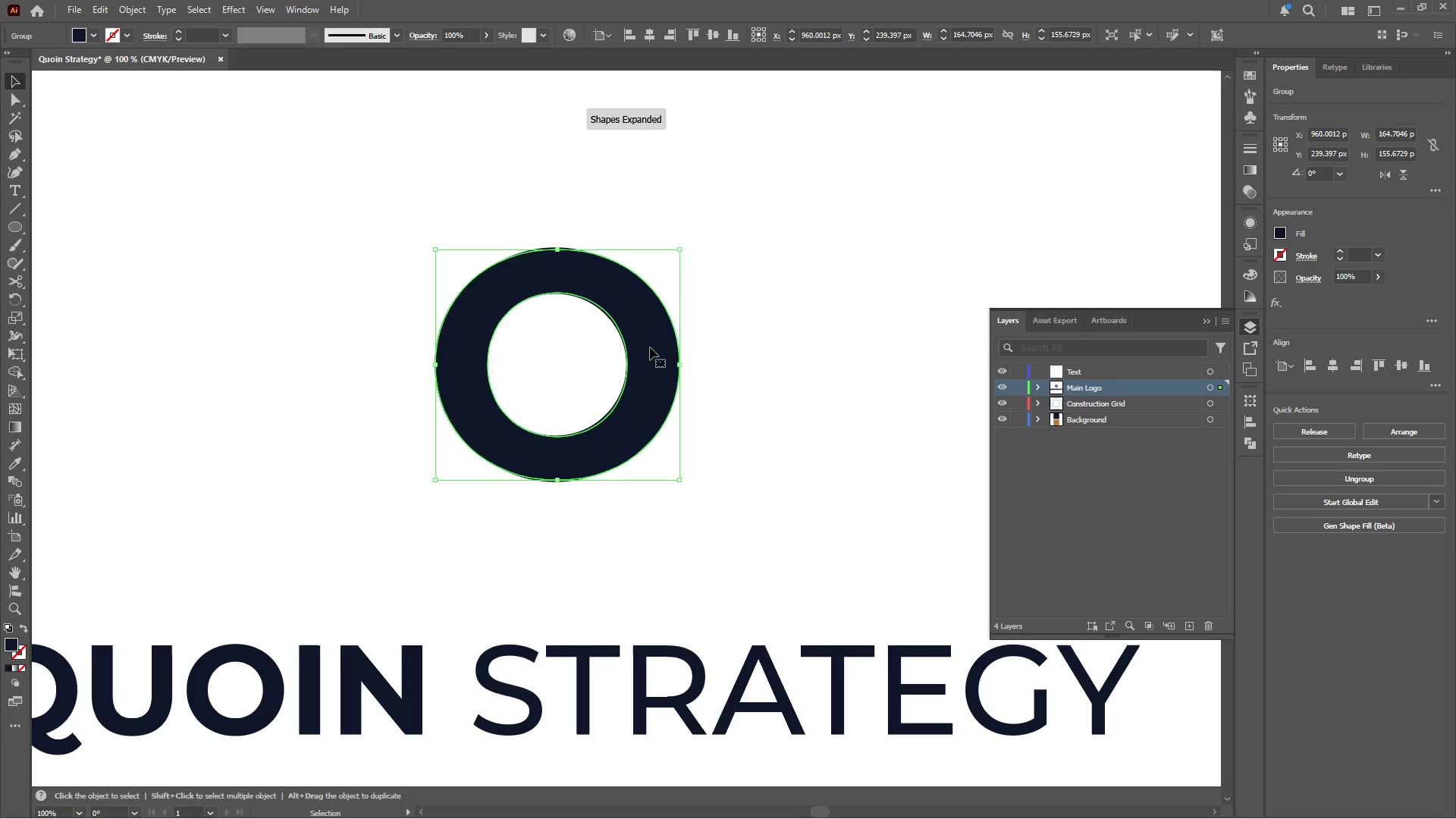 
key(Alt+AltLeft)
 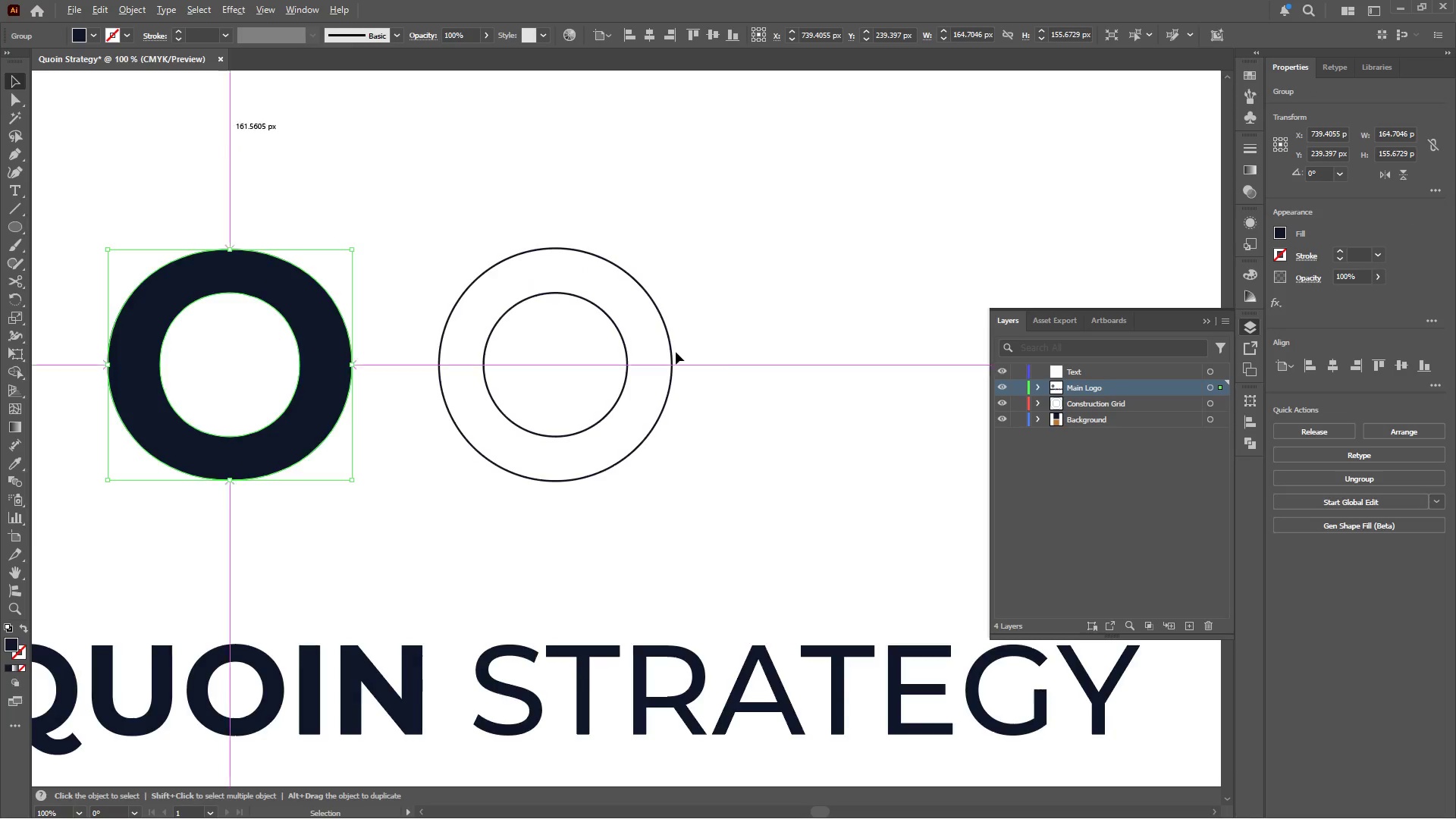 
scroll: coordinate [676, 352], scroll_direction: up, amount: 2.0
 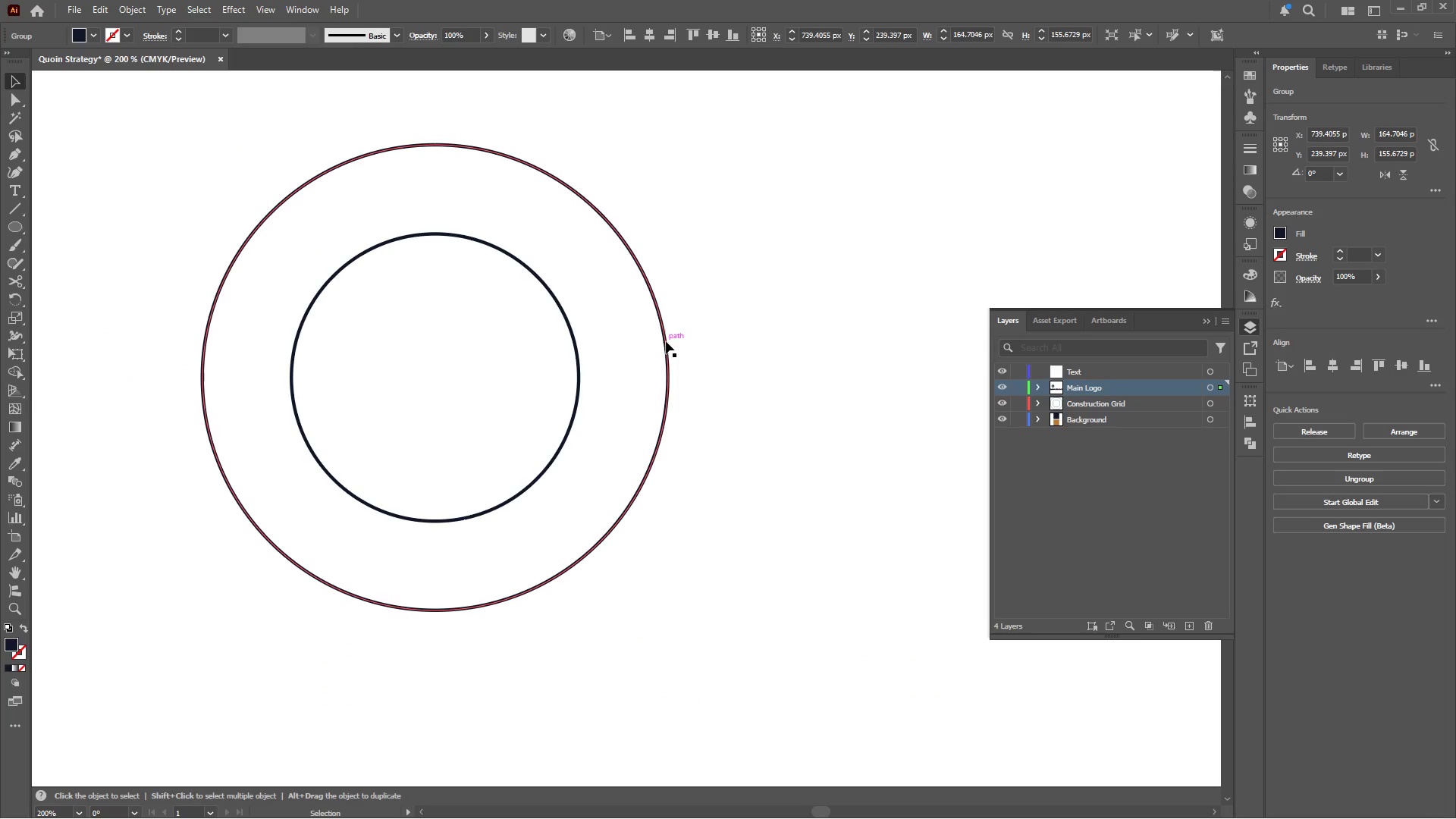 
left_click([666, 339])
 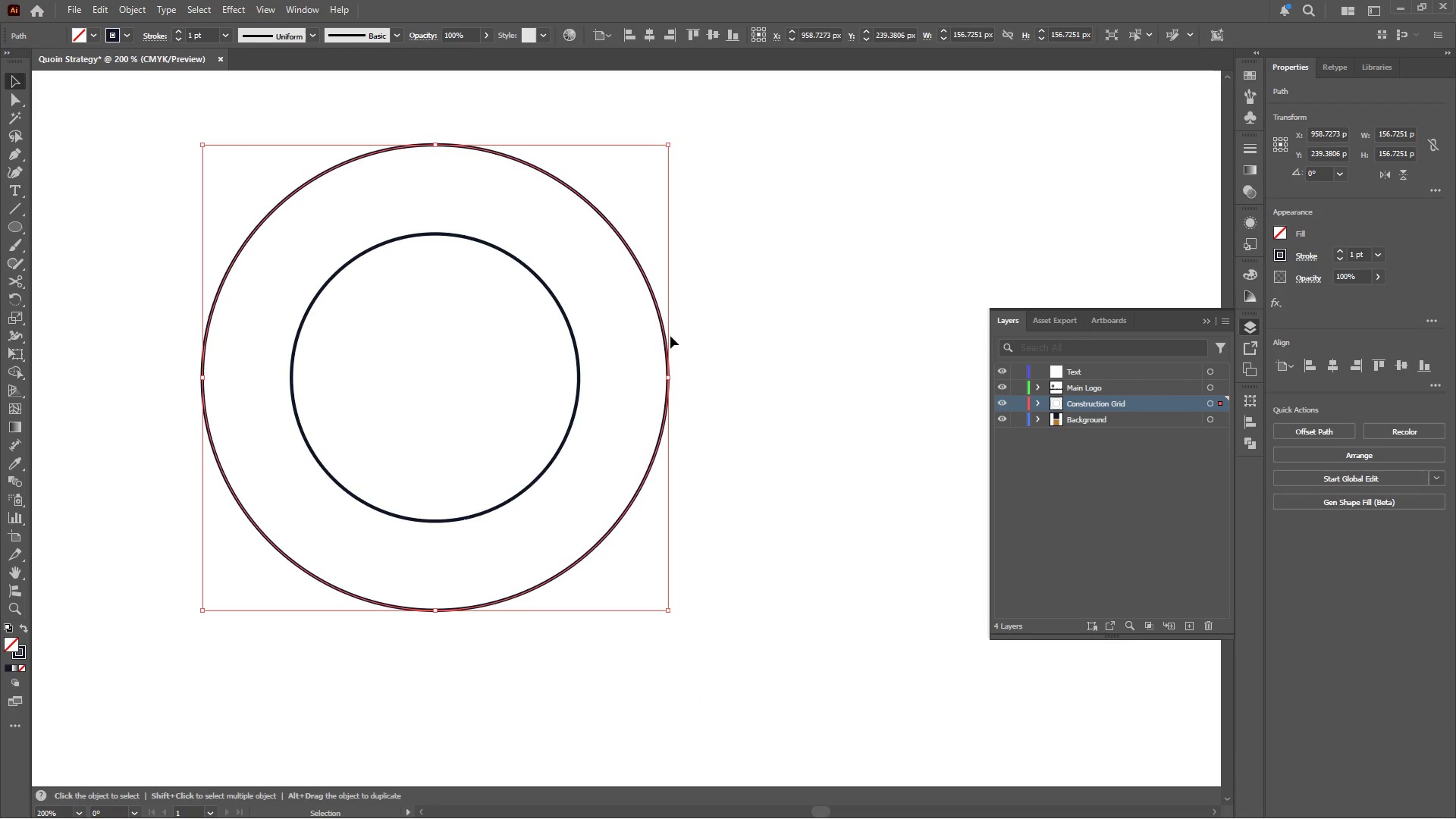 
left_click([747, 317])
 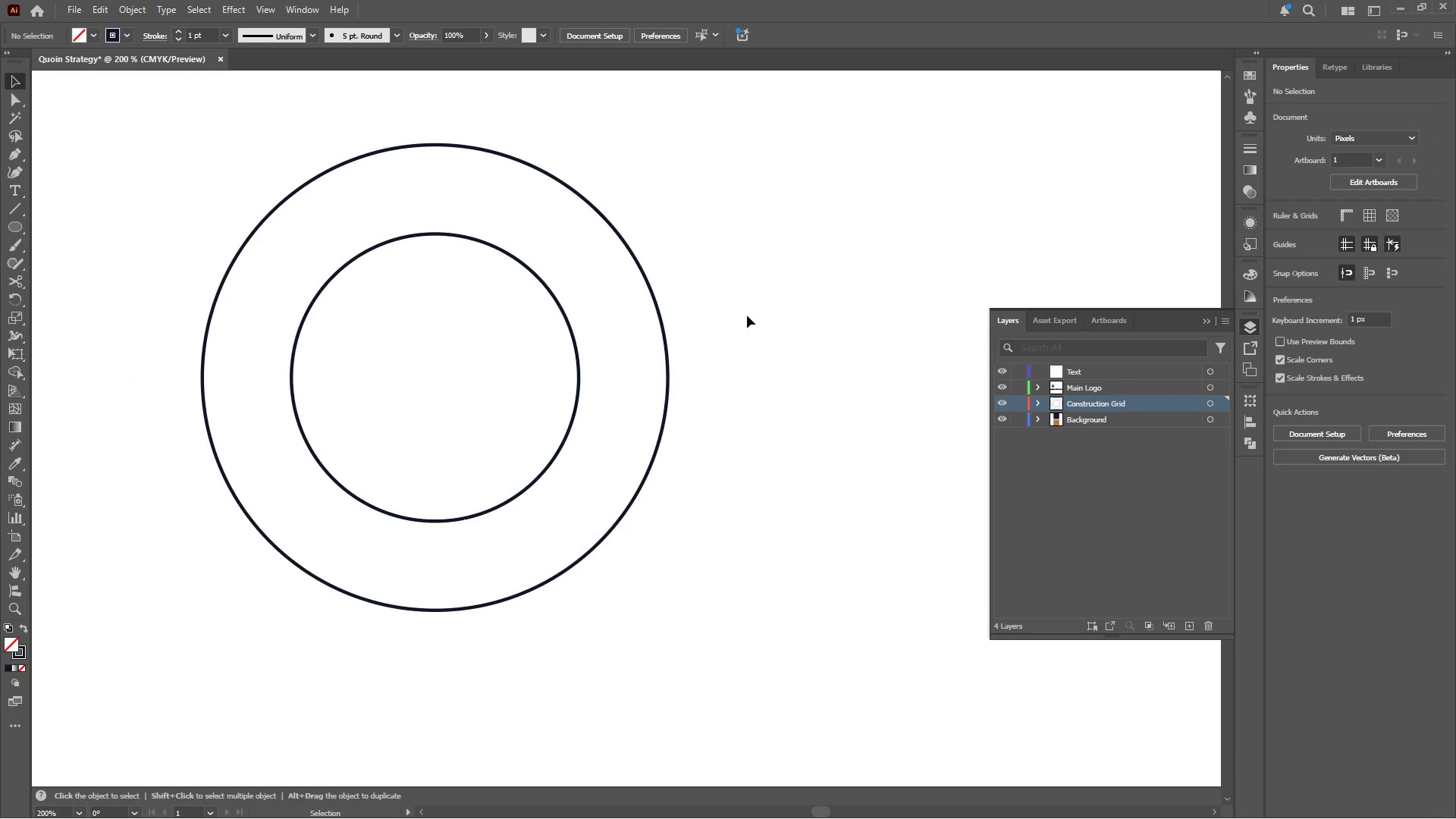 
hold_key(key=AltLeft, duration=0.56)
scroll: coordinate [746, 312], scroll_direction: down, amount: 2.0
 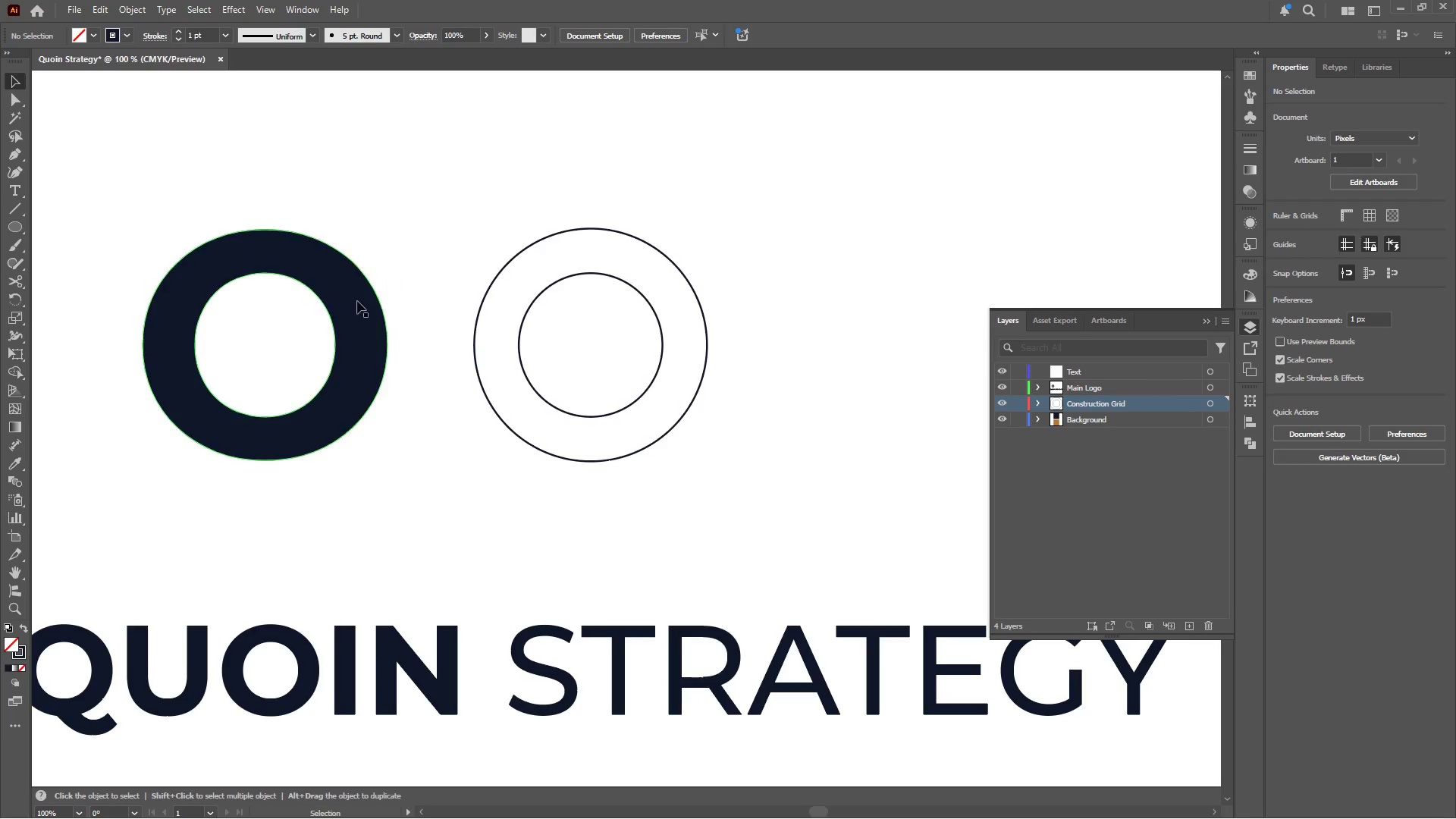 
left_click([361, 302])
 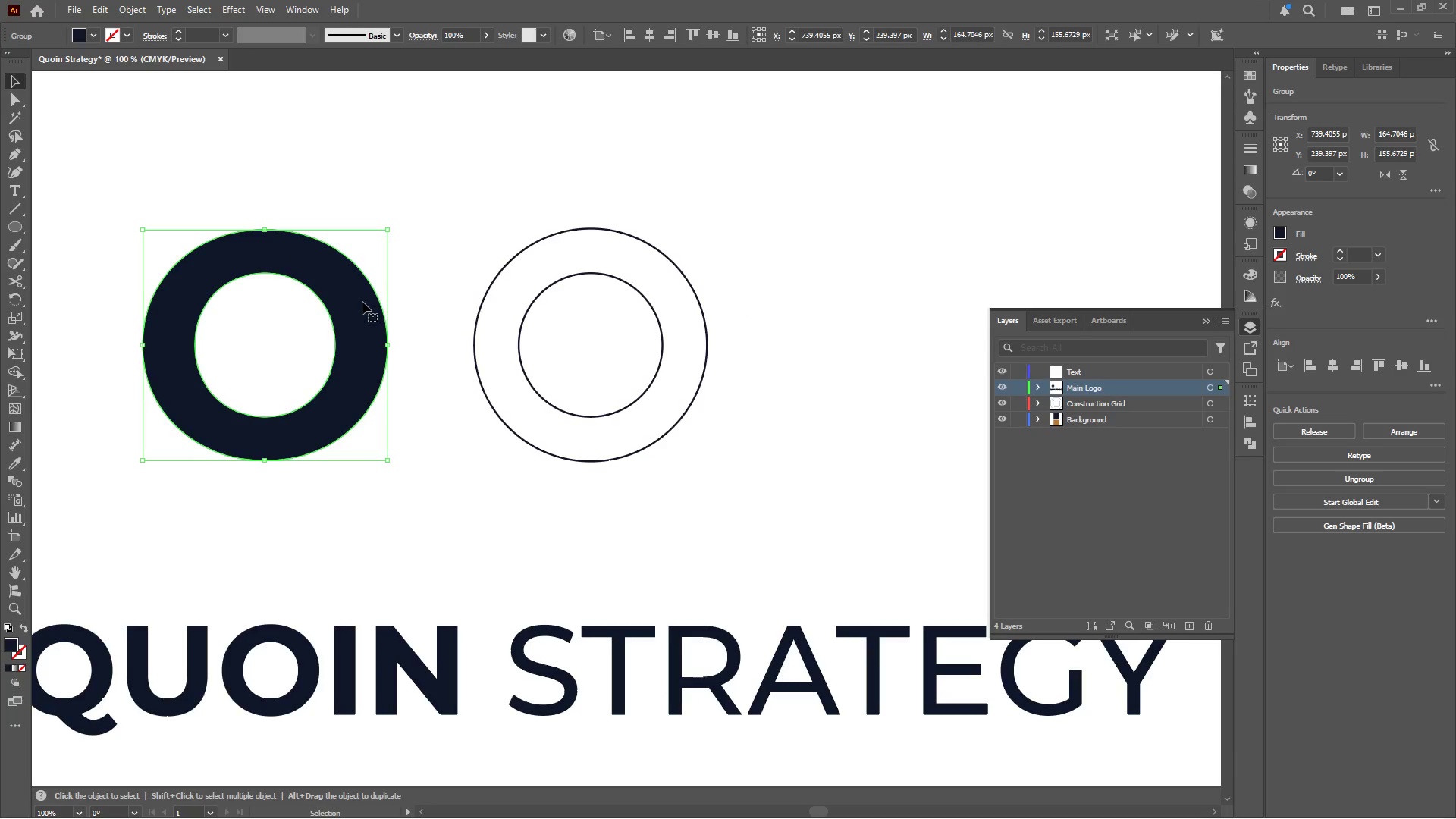 
key(Delete)
 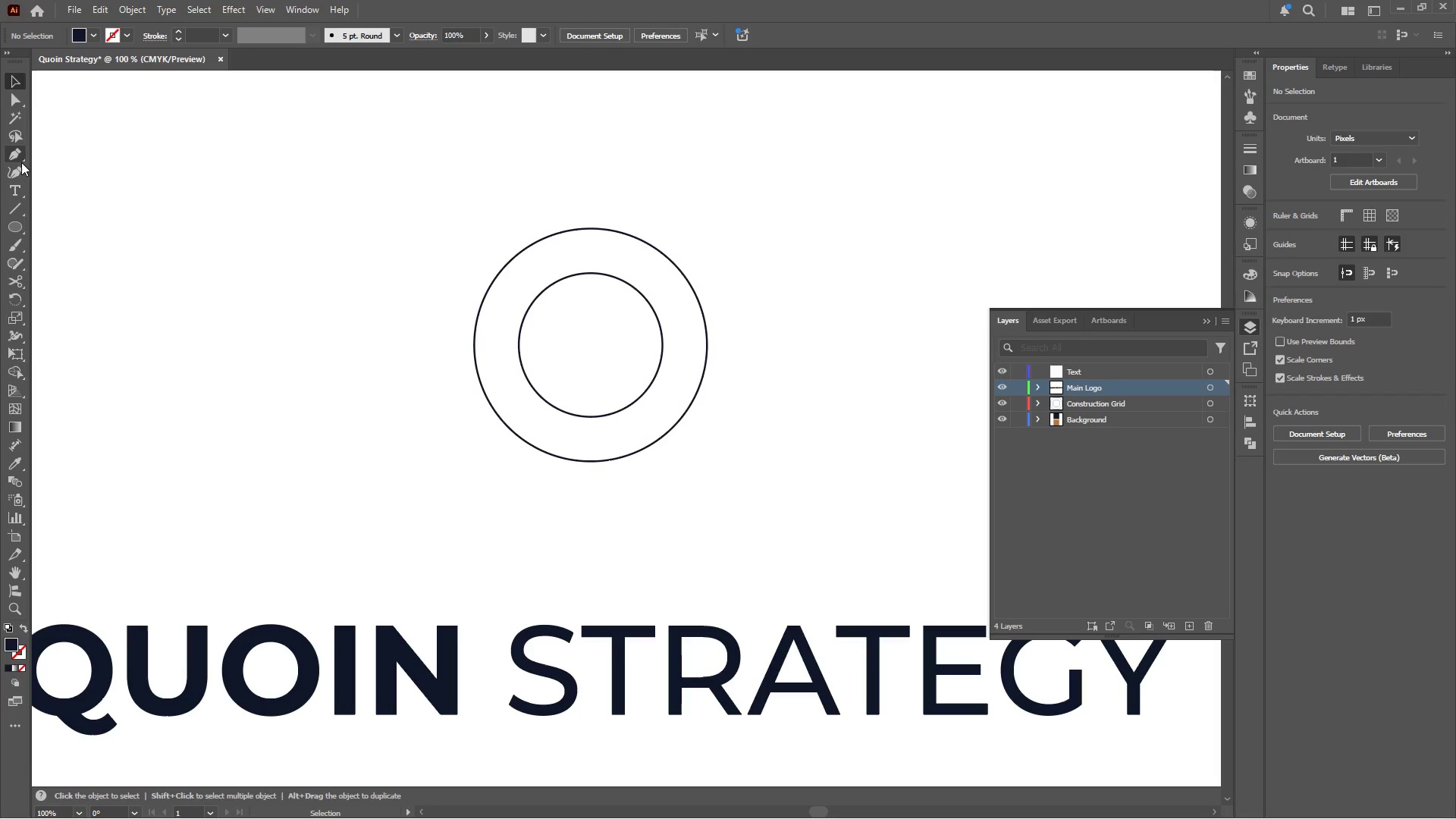 
left_click([20, 154])
 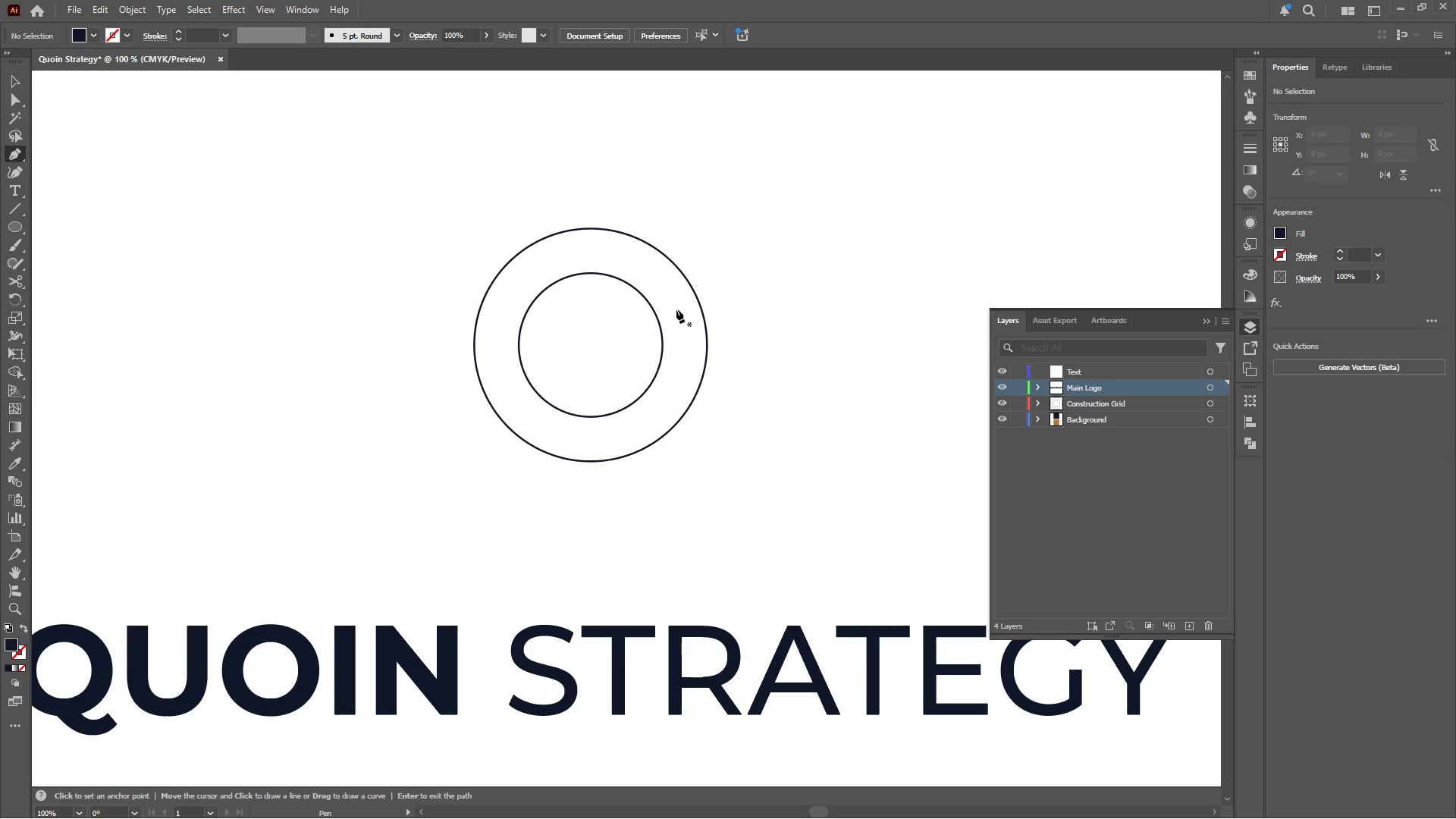 
hold_key(key=AltLeft, duration=0.34)
scroll: coordinate [567, 297], scroll_direction: up, amount: 1.0
 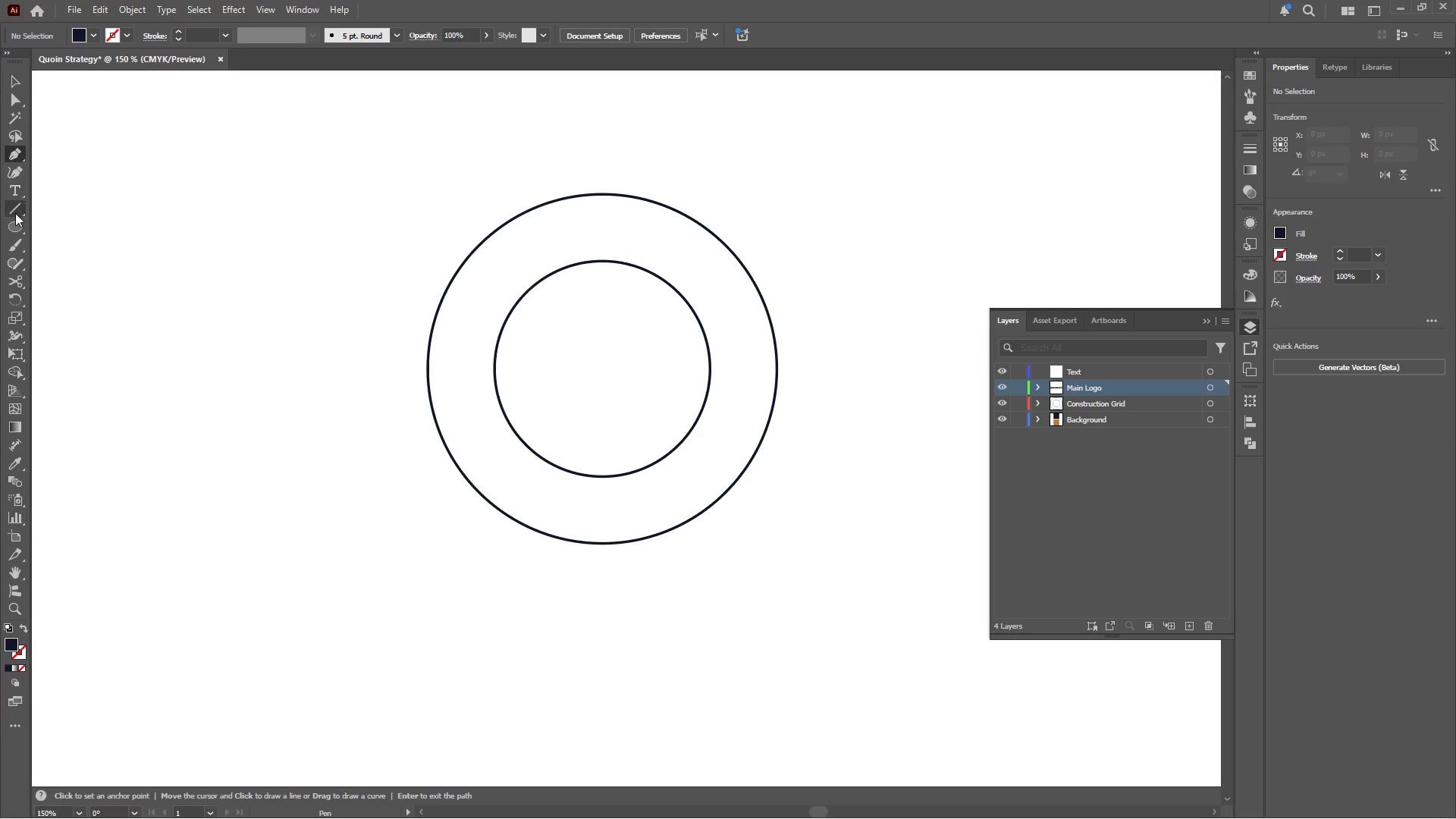 
right_click([16, 224])
 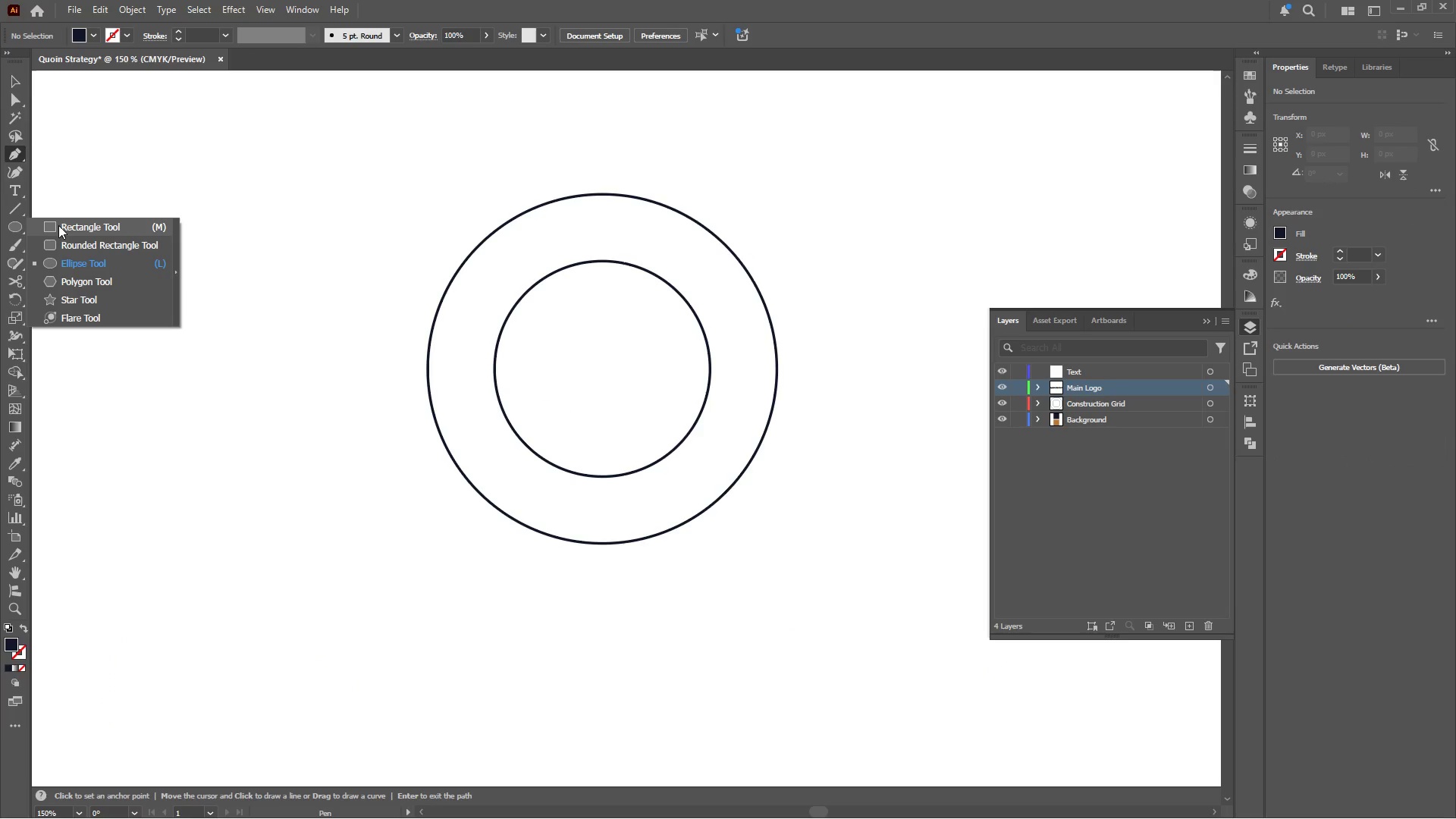 
left_click([60, 224])
 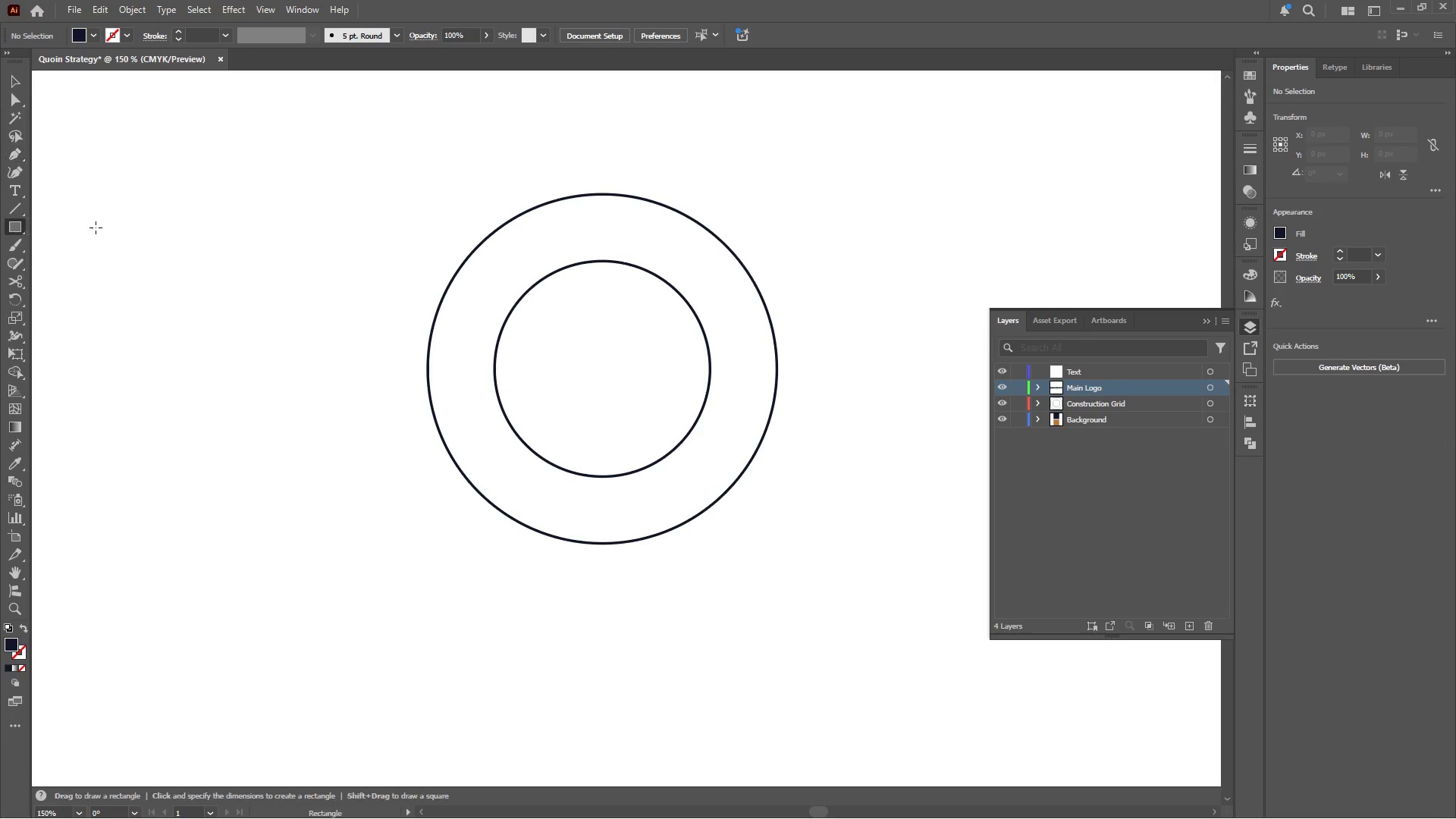 
hold_key(key=AltLeft, duration=1.2)
scroll: coordinate [365, 242], scroll_direction: down, amount: 1.0
 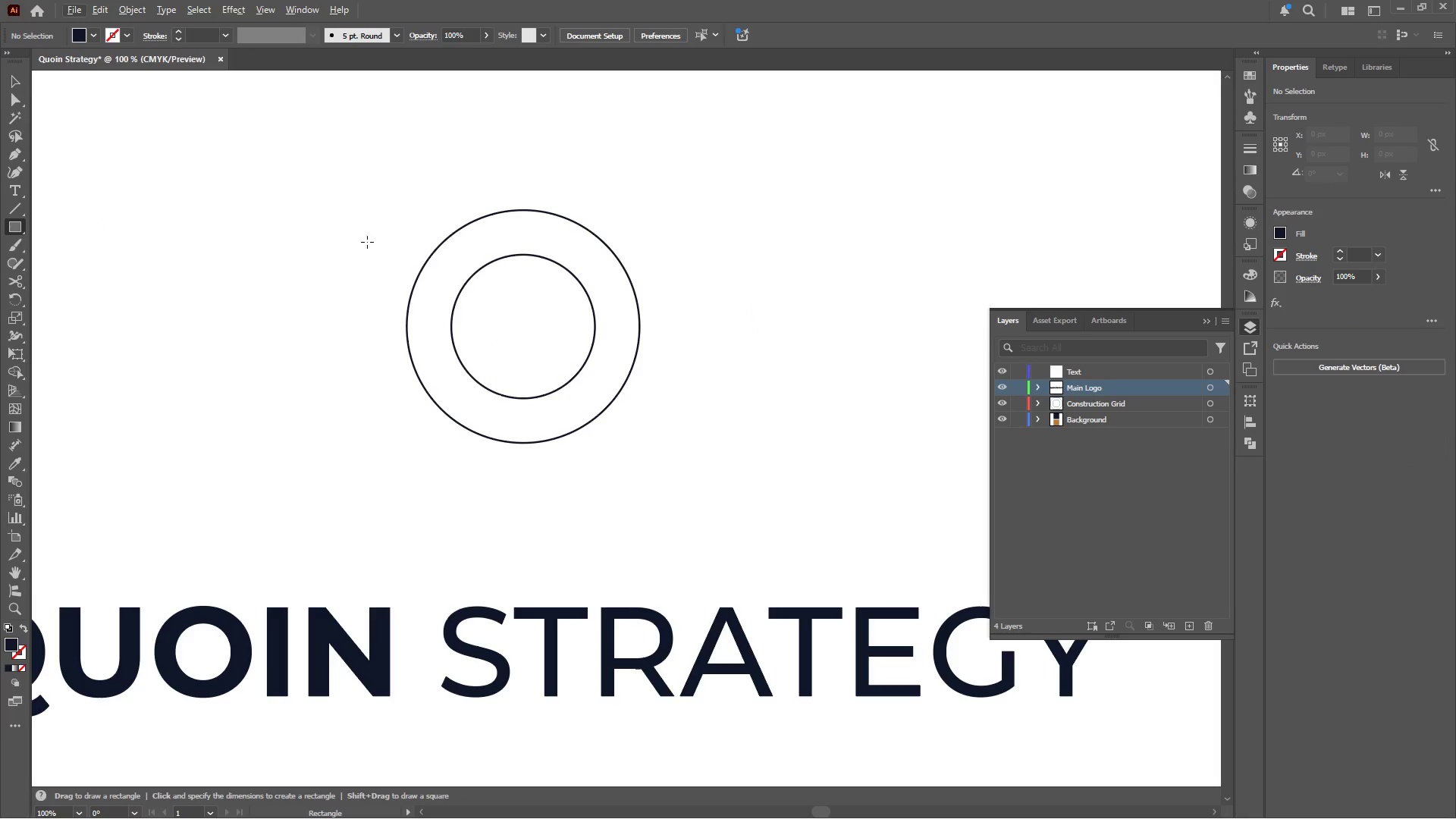 
scroll: coordinate [381, 241], scroll_direction: up, amount: 4.0
 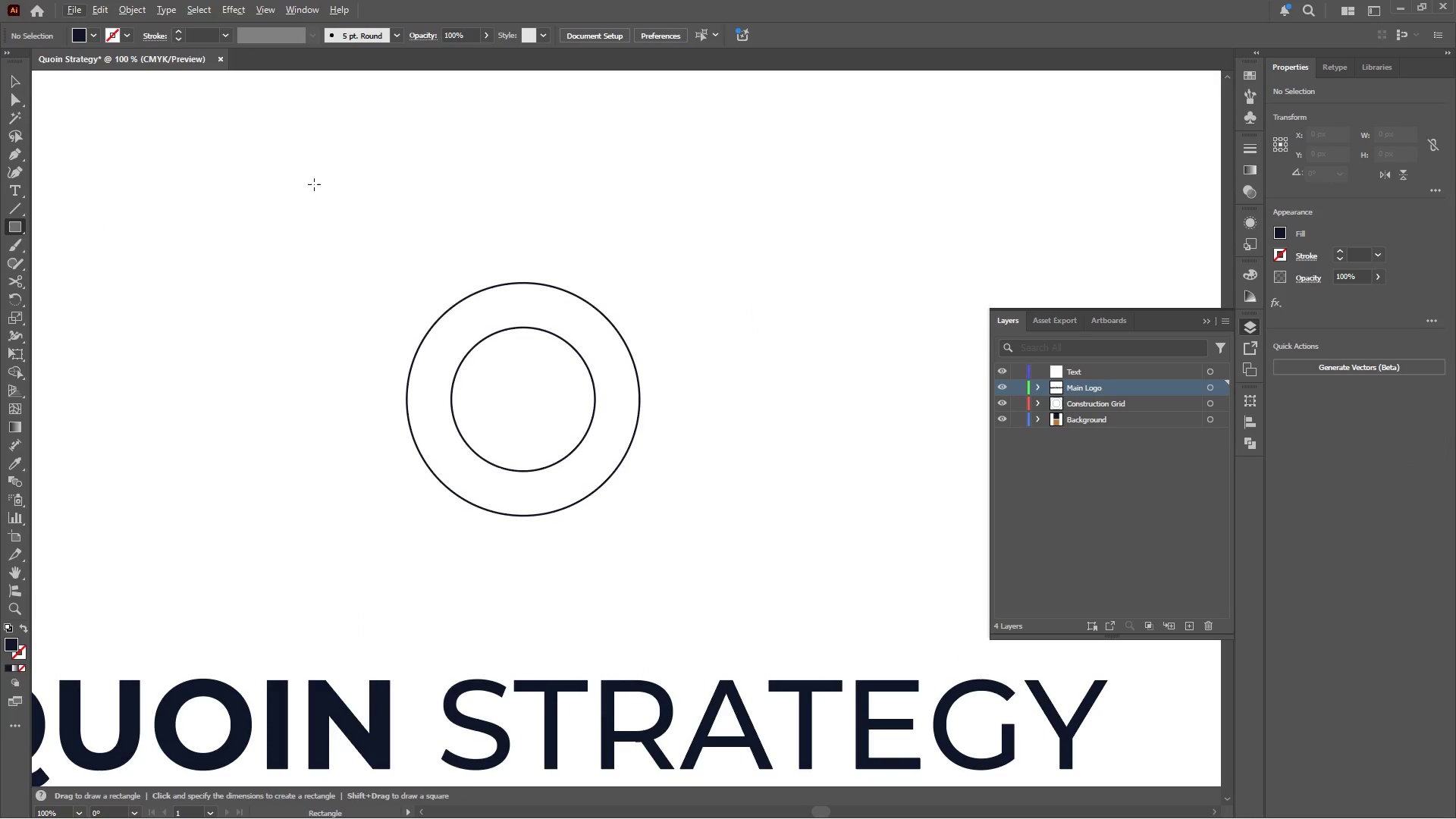 
left_click_drag(start_coordinate=[303, 172], to_coordinate=[753, 631])
 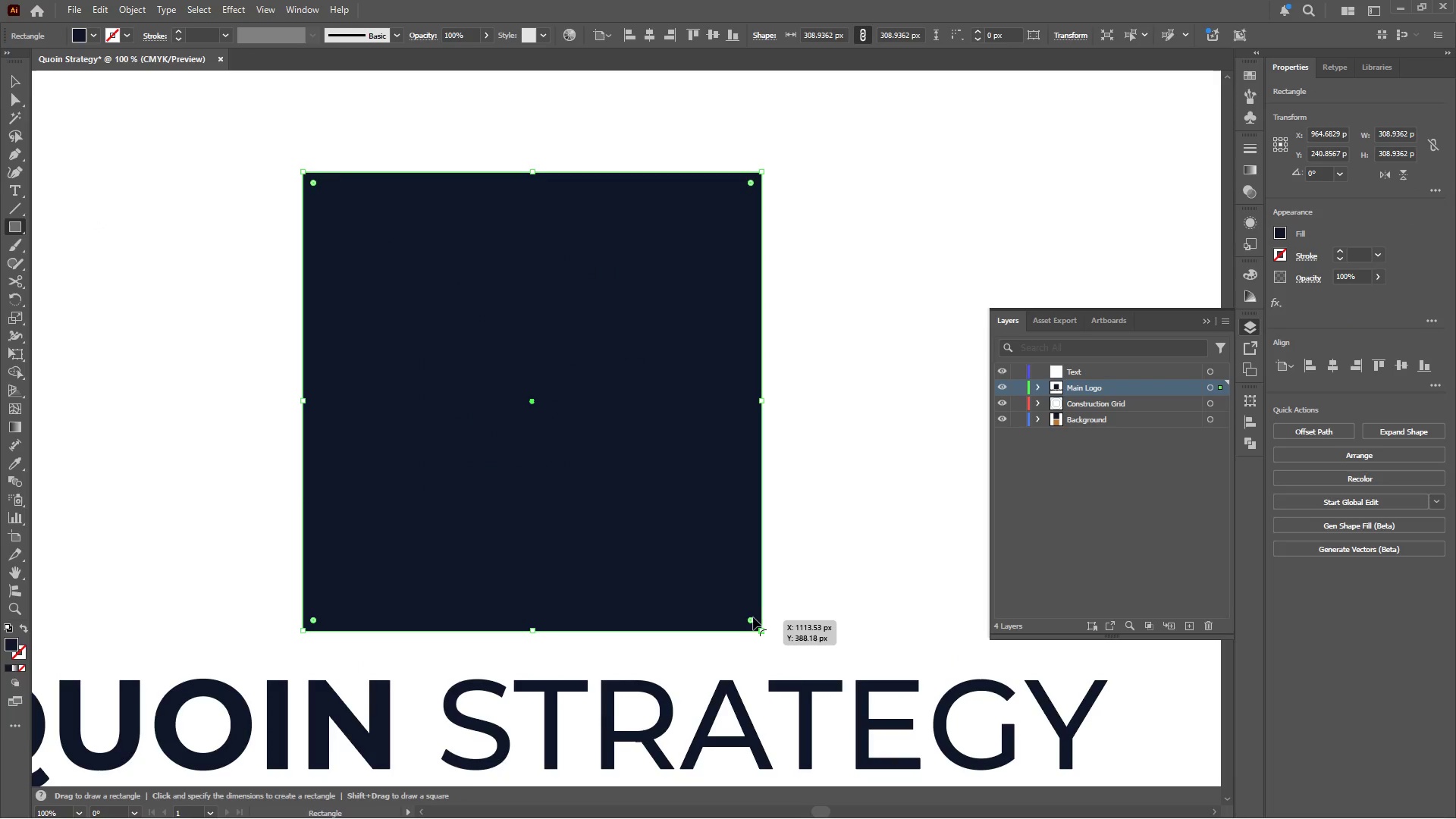 
hold_key(key=ShiftLeft, duration=2.33)
 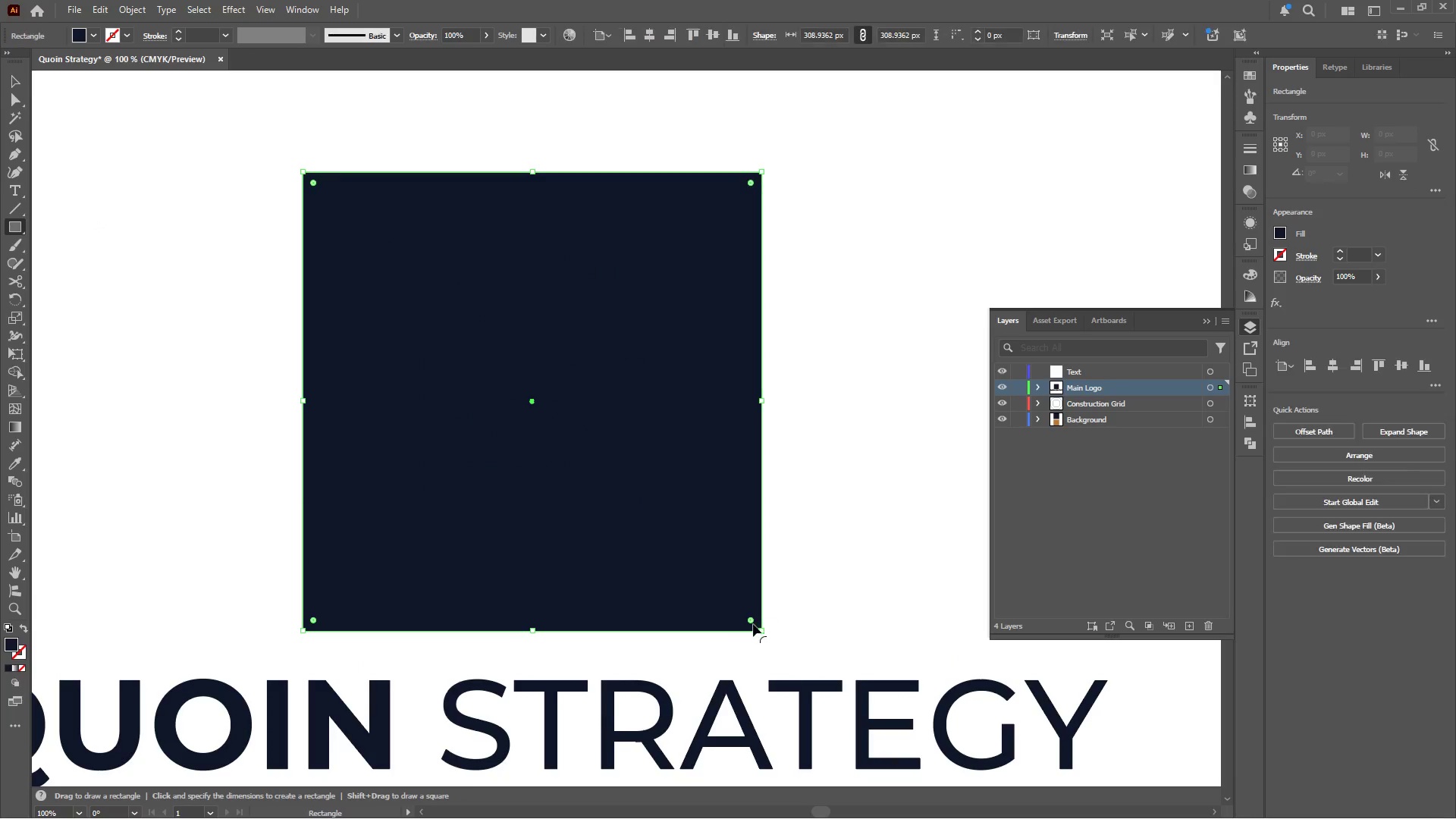 
key(Shift+X)
 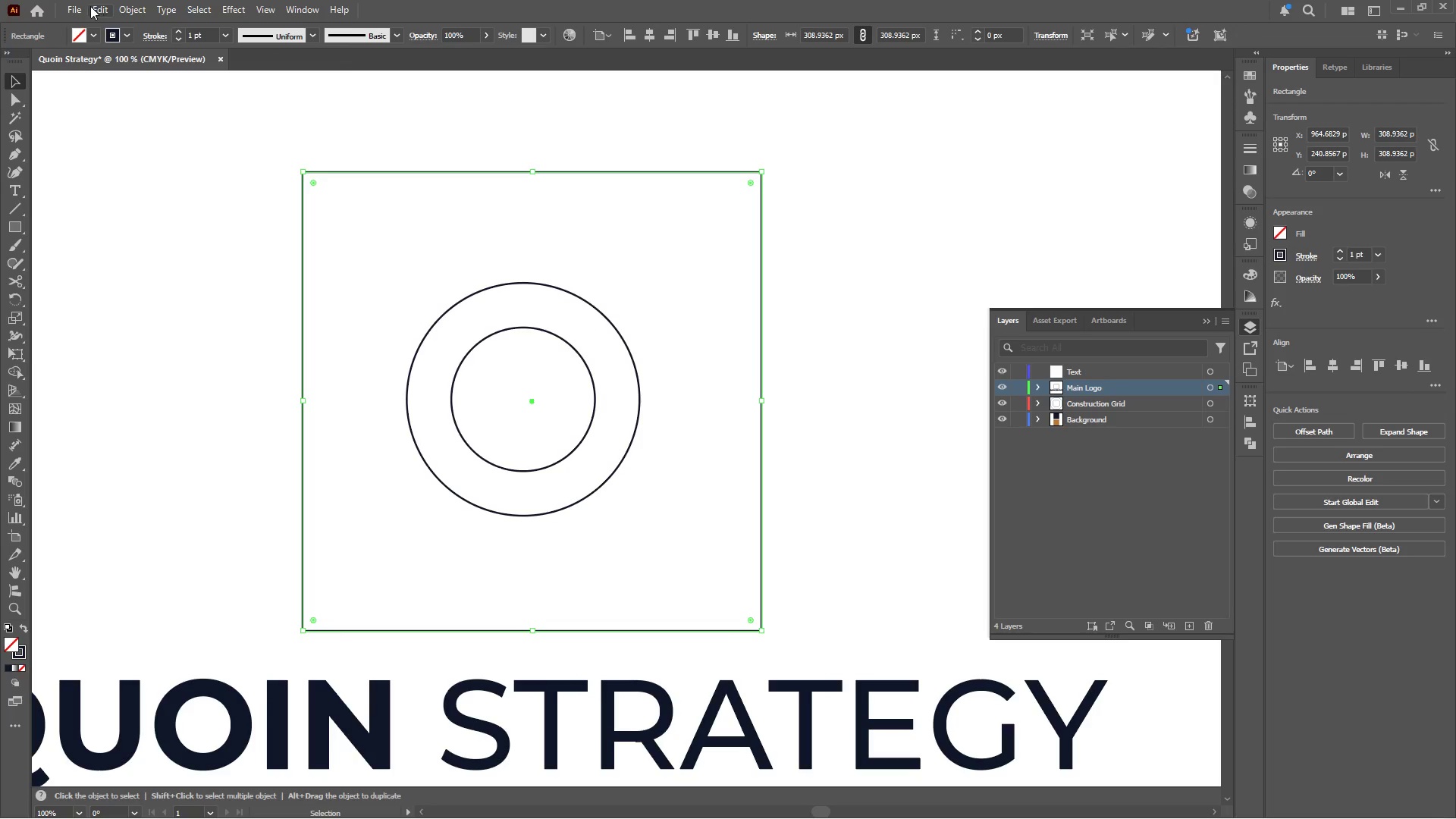 
left_click([127, 9])
 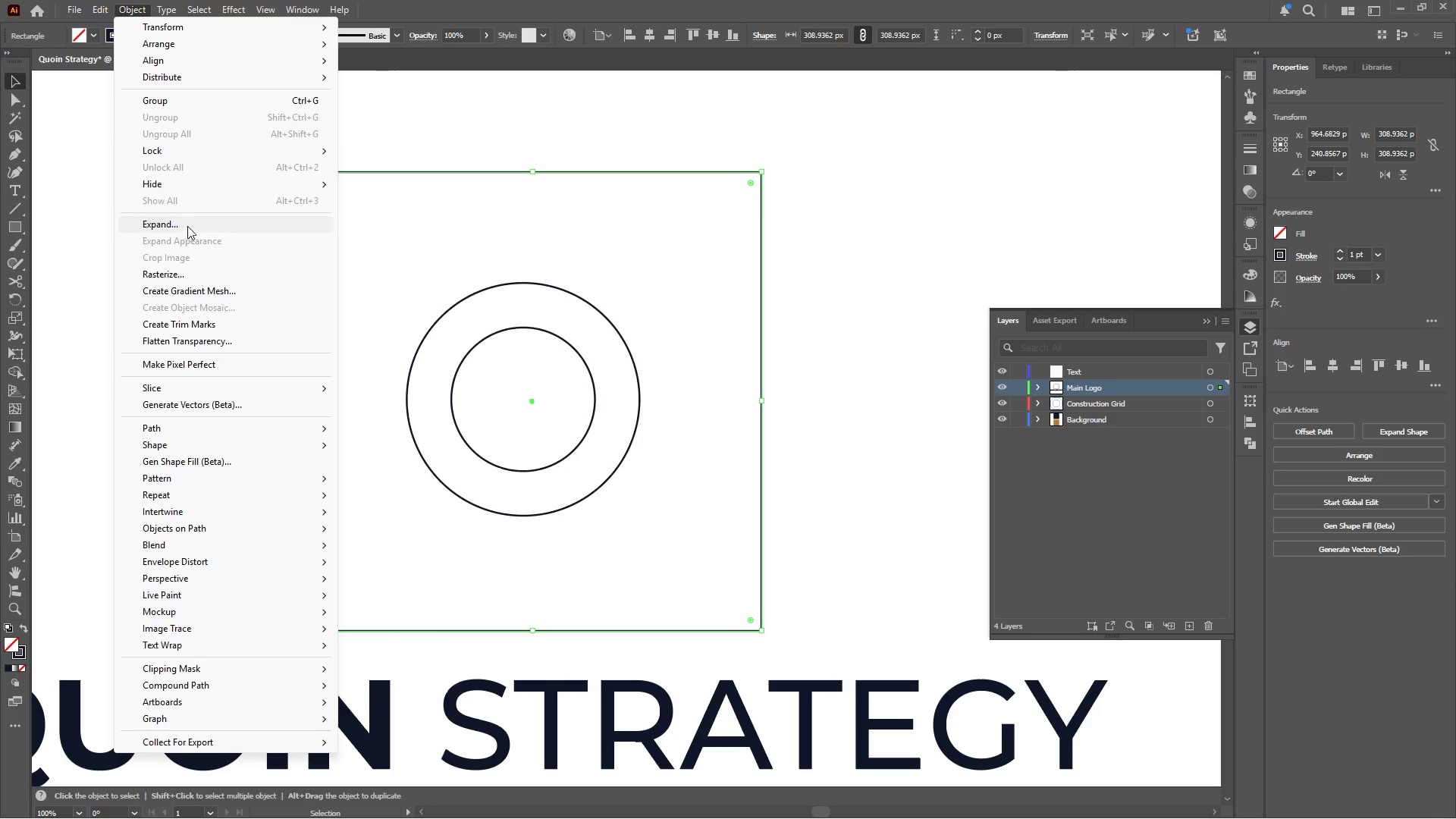 
left_click([692, 123])
 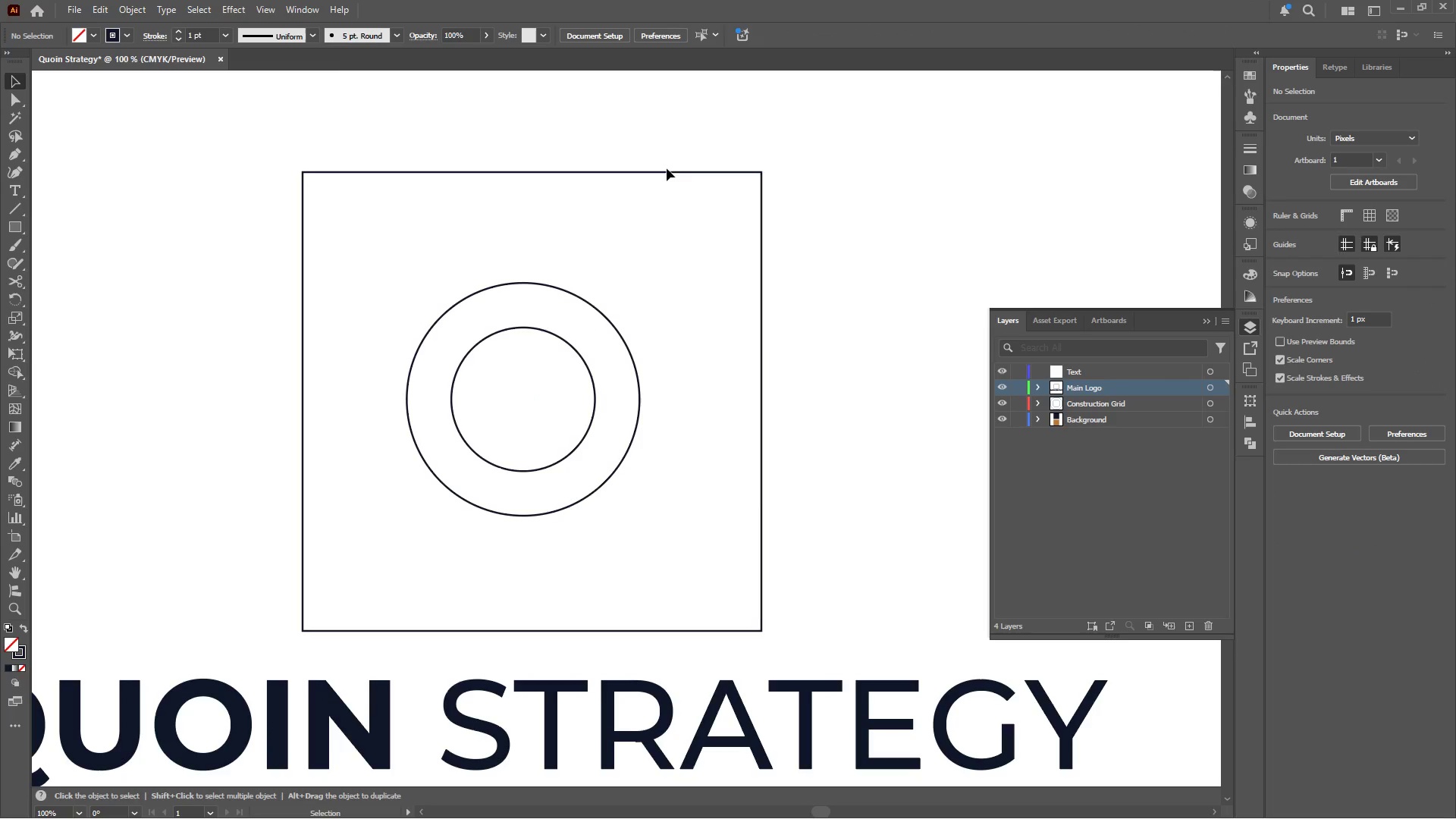 
left_click([666, 171])
 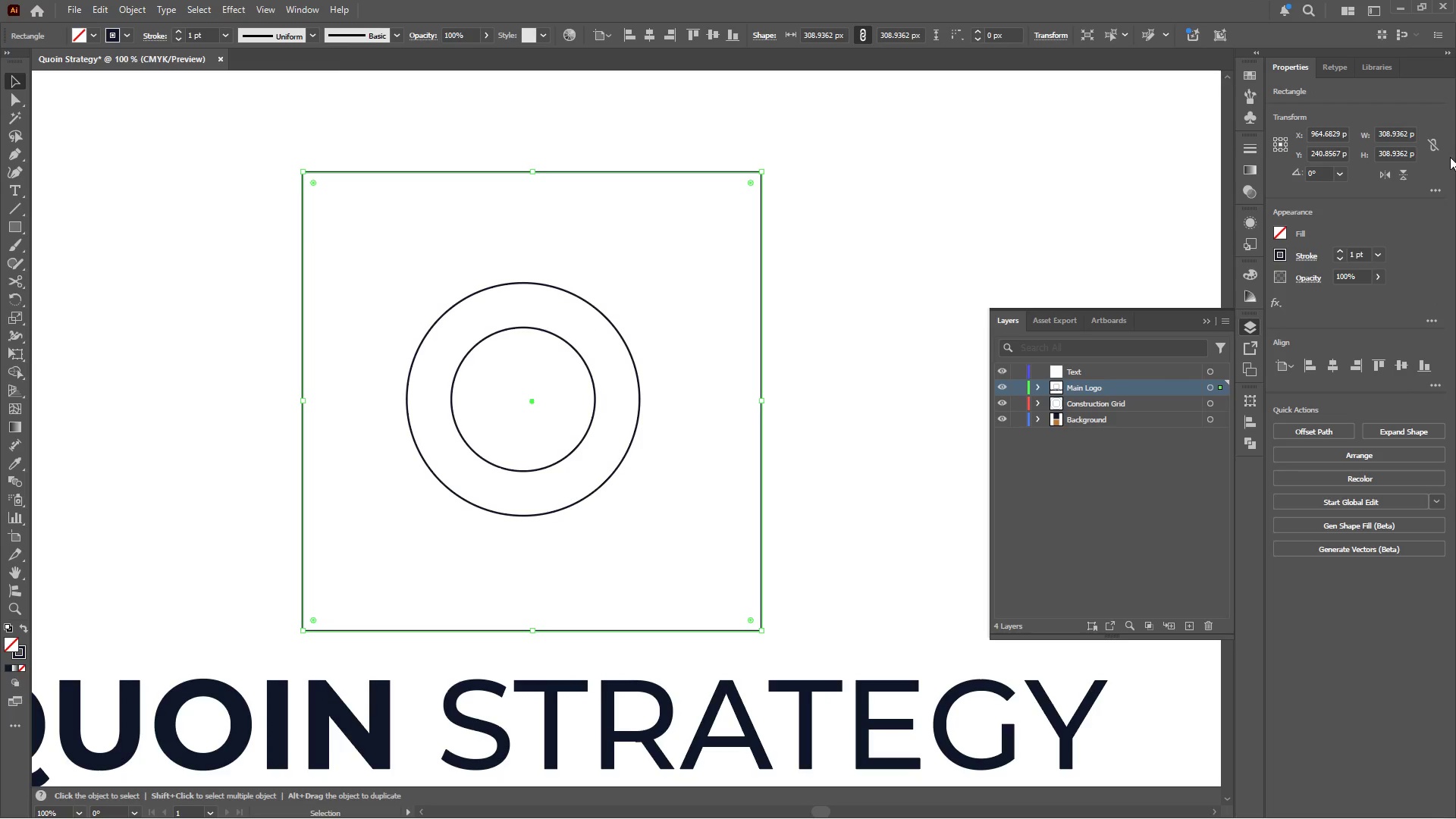 
left_click([1437, 147])
 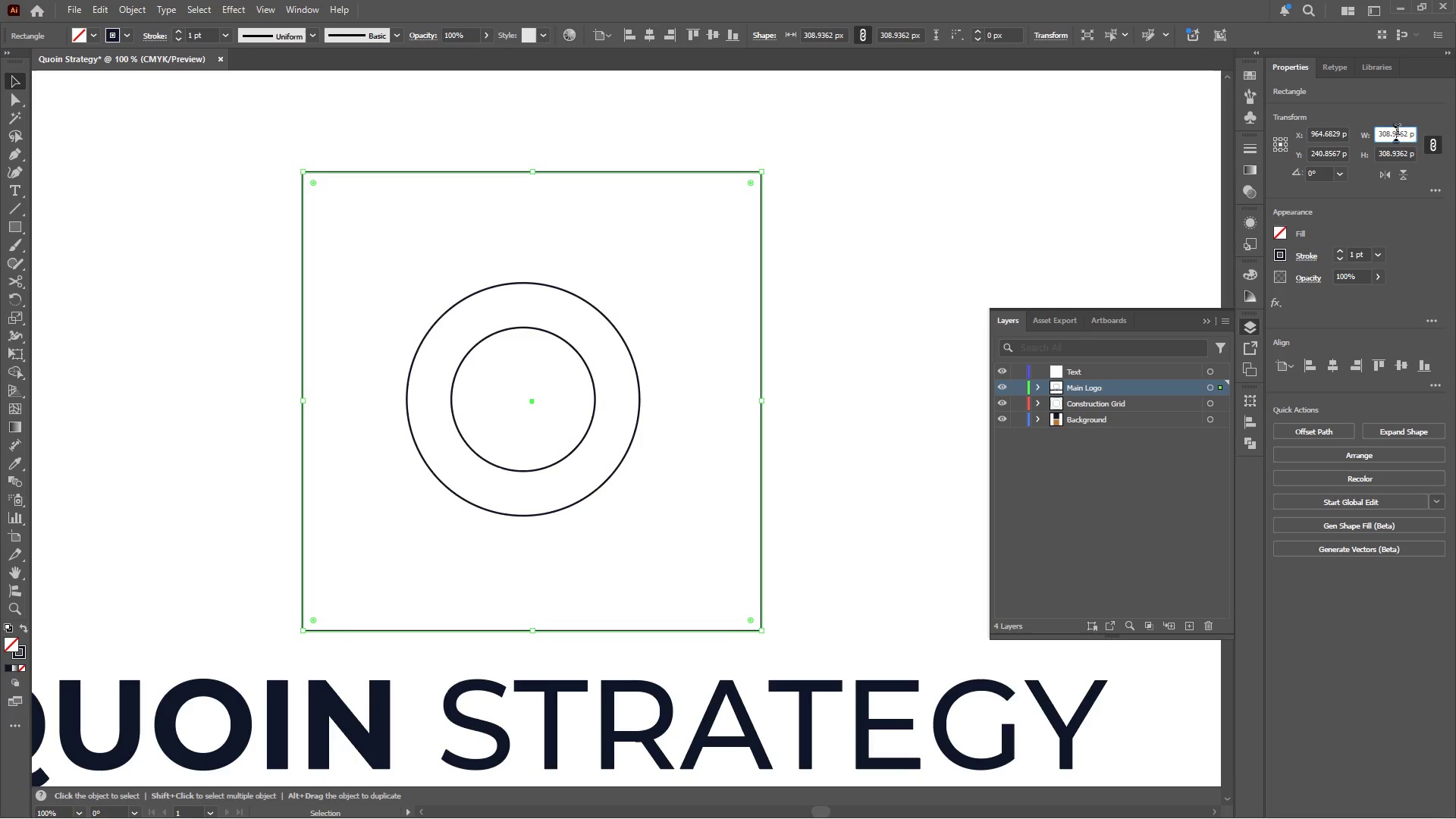 
scroll: coordinate [1398, 131], scroll_direction: up, amount: 5.0
 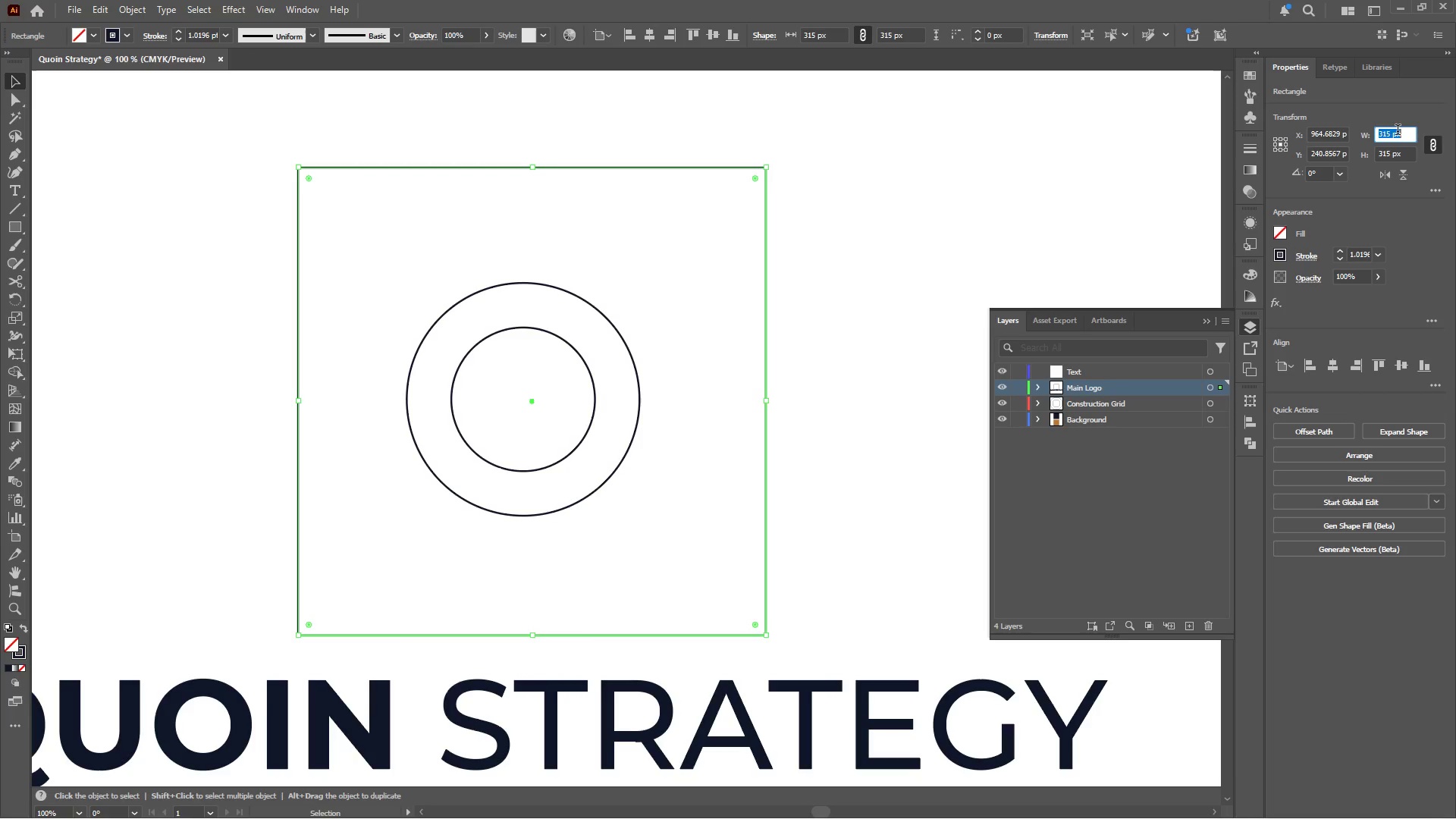 
scroll: coordinate [1398, 131], scroll_direction: down, amount: 15.0
 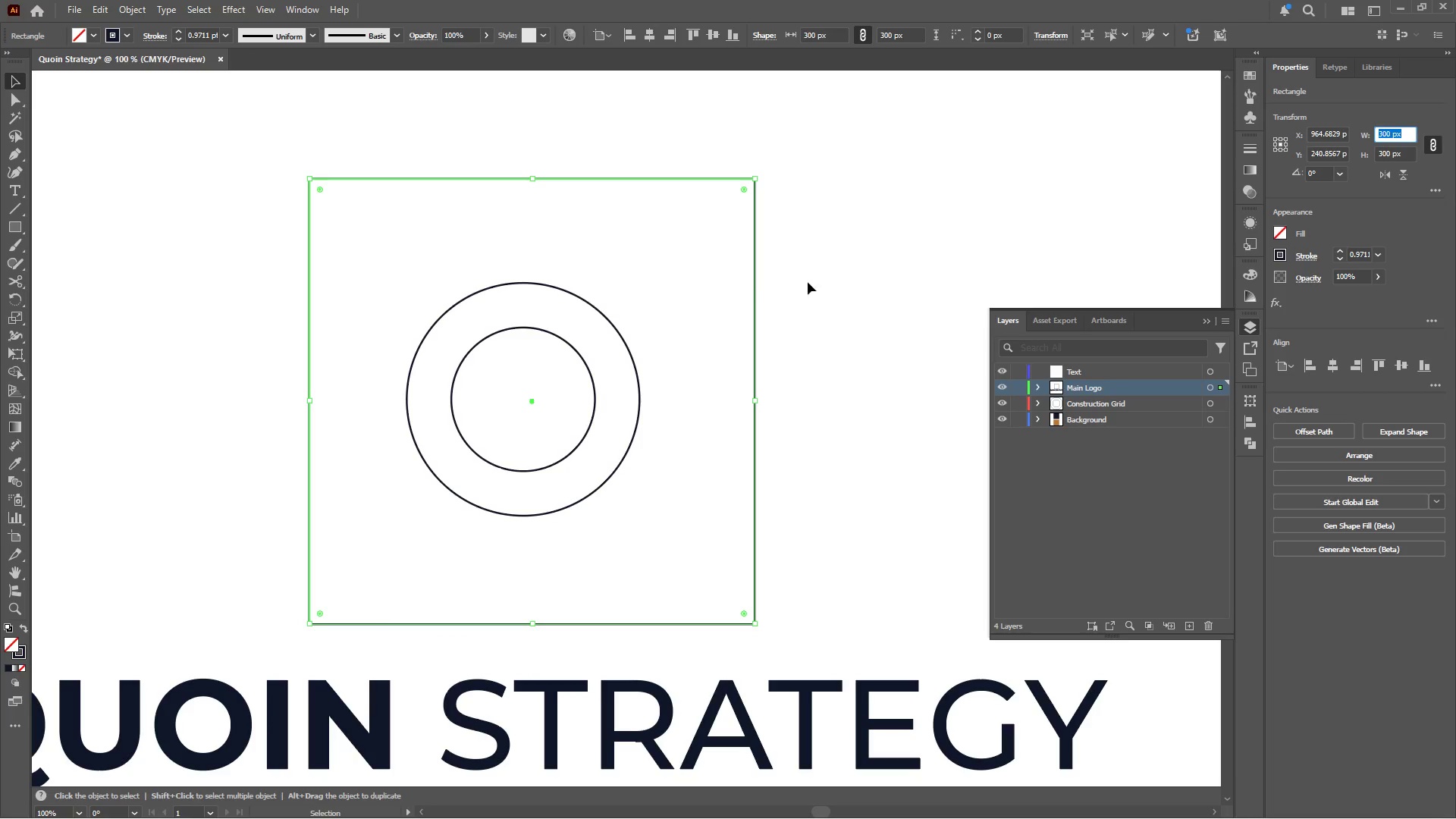 
left_click([834, 279])
 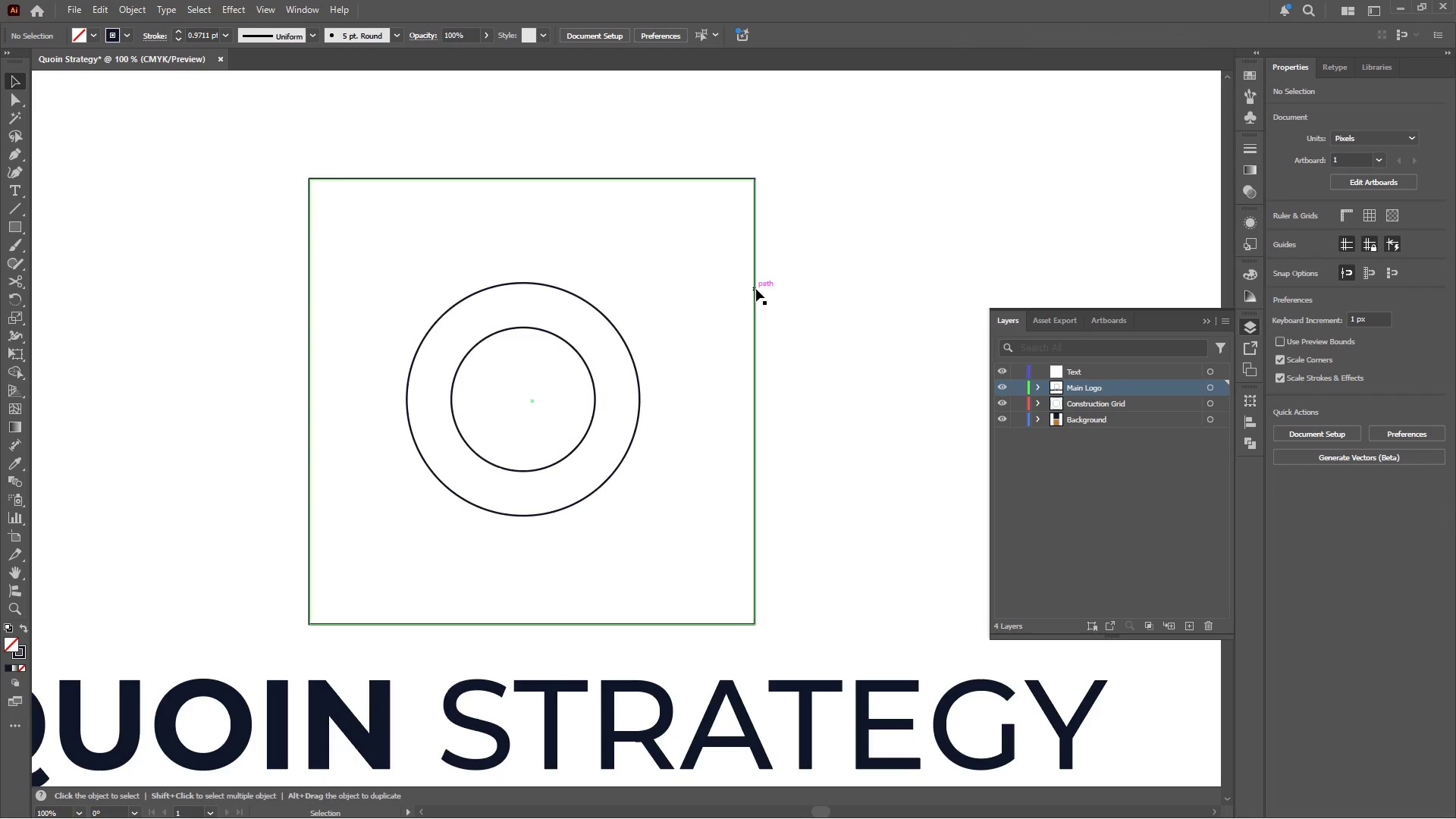 
left_click([755, 287])
 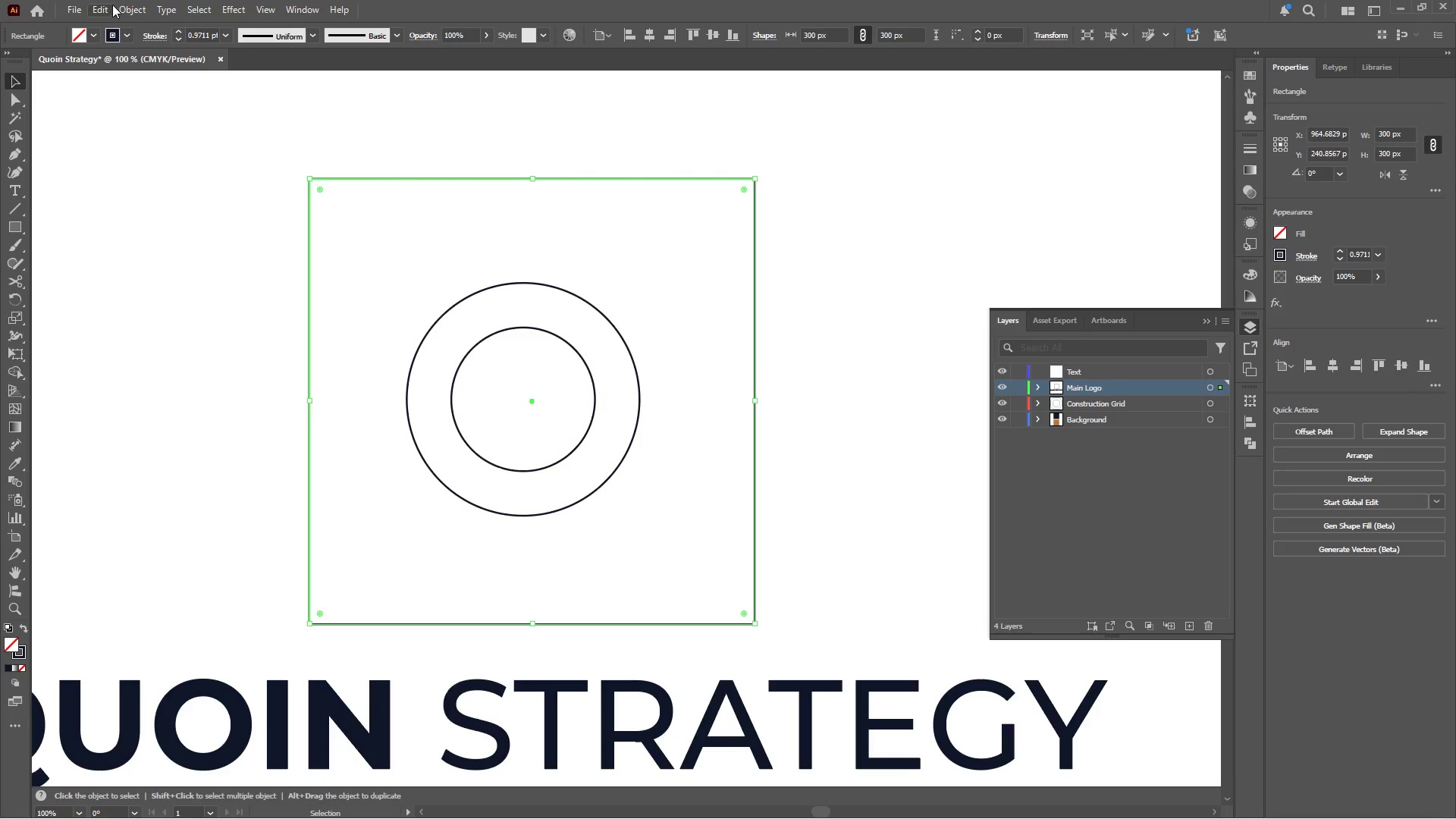 
left_click([126, 8])
 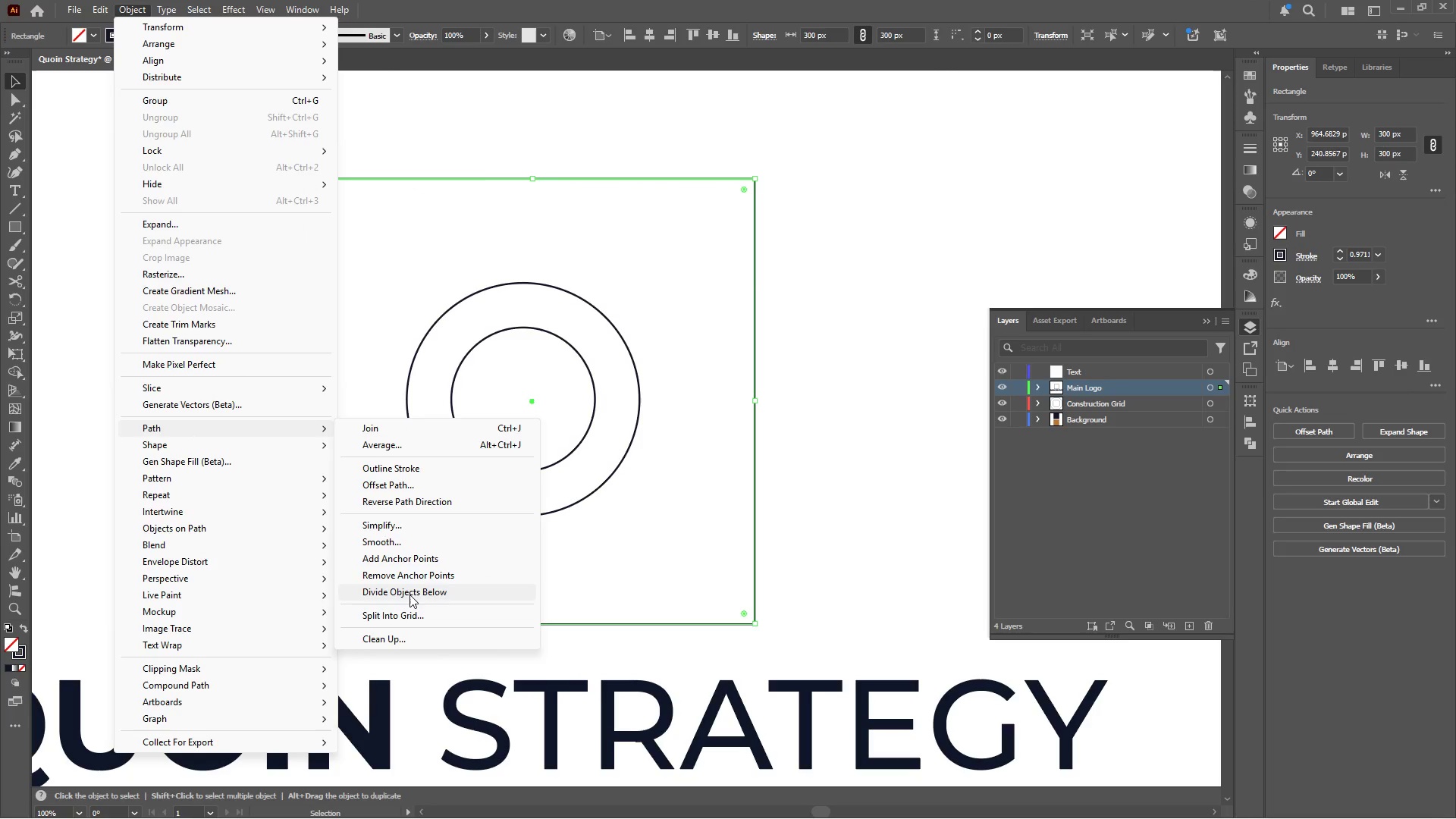 
left_click([406, 613])
 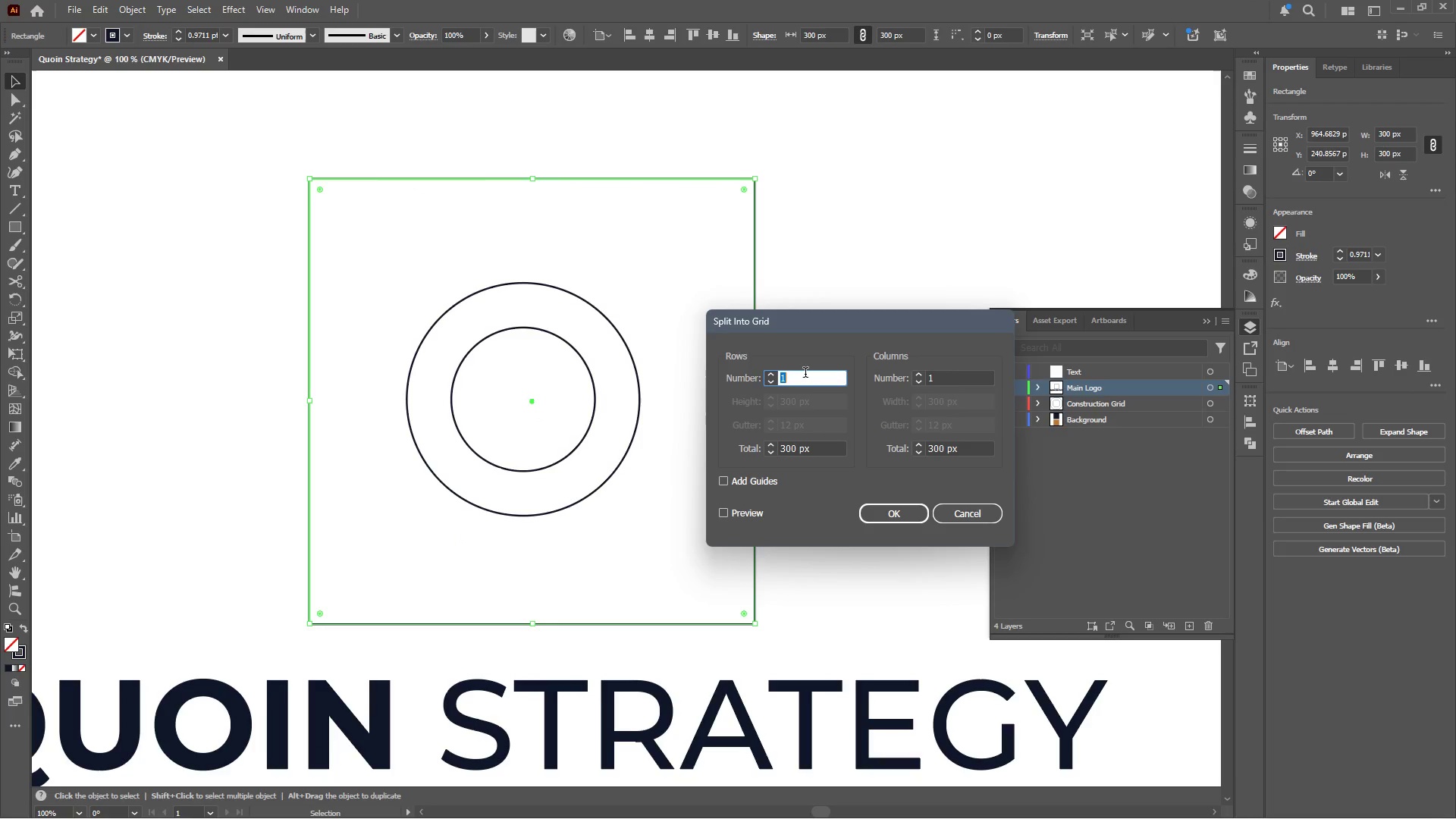 
scroll: coordinate [805, 374], scroll_direction: up, amount: 4.0
 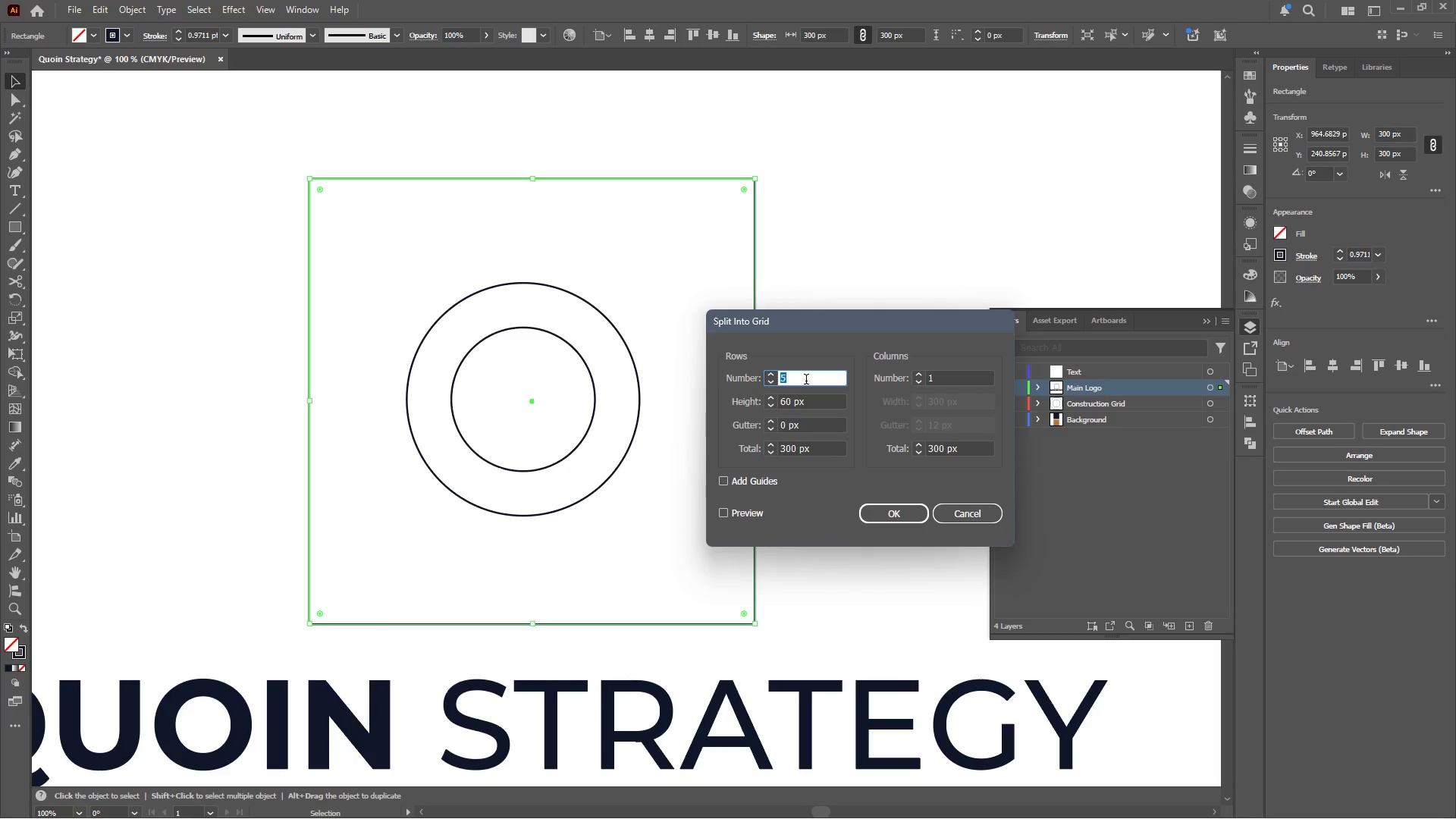 
scroll: coordinate [806, 381], scroll_direction: down, amount: 3.0
 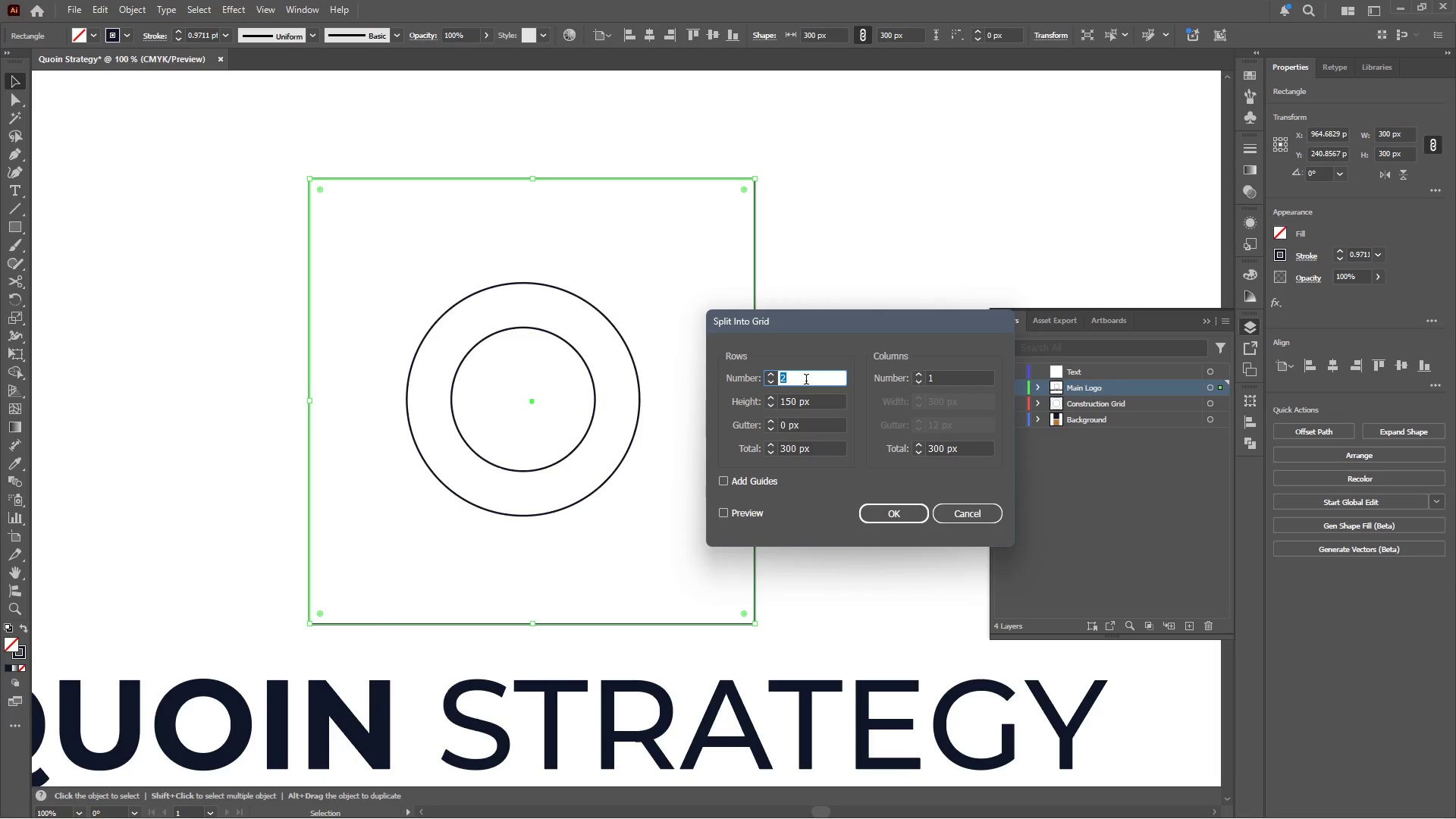 
scroll: coordinate [806, 381], scroll_direction: up, amount: 99.0
 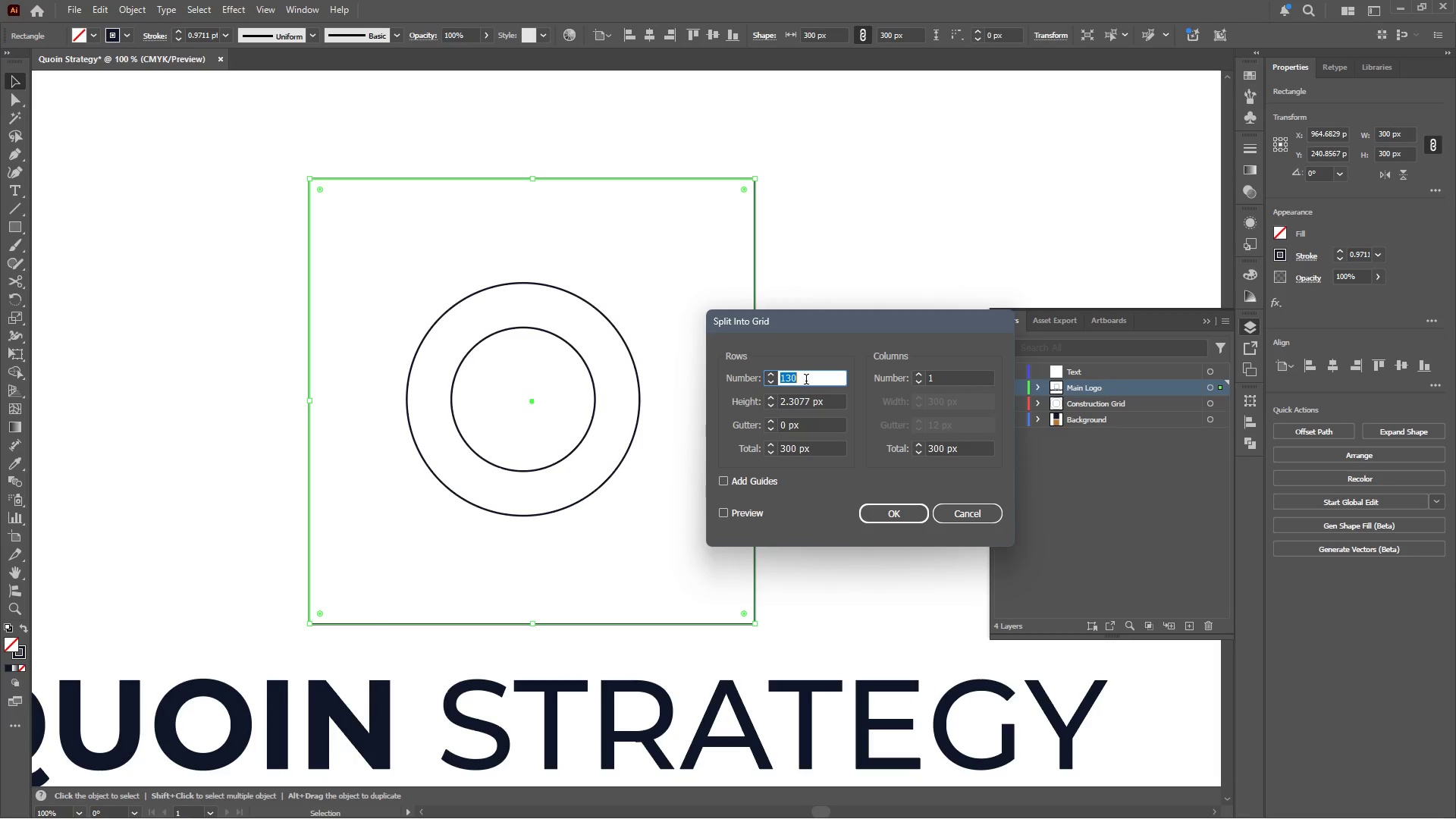 
scroll: coordinate [806, 381], scroll_direction: down, amount: 35.0
 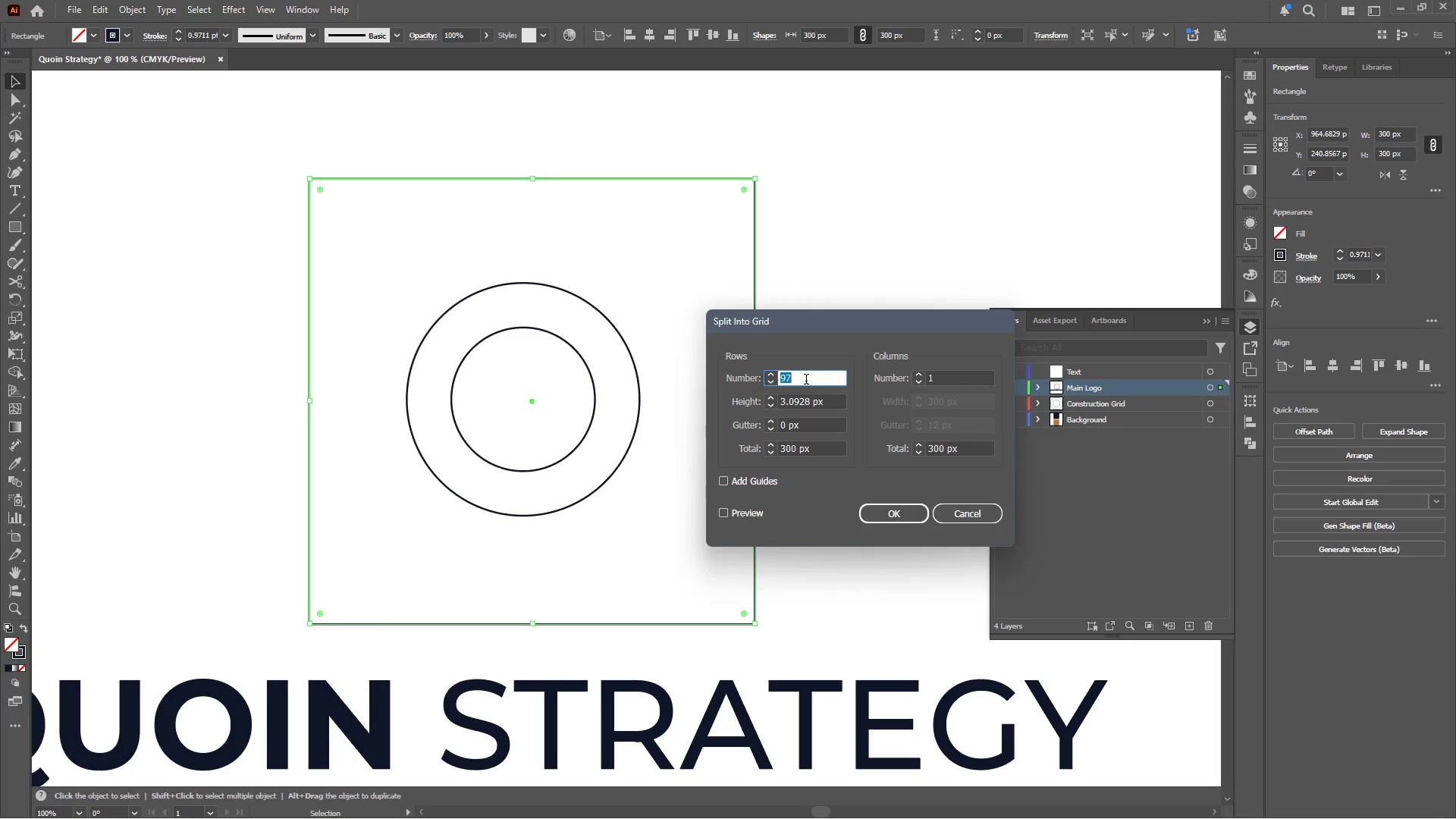 
scroll: coordinate [806, 381], scroll_direction: up, amount: 34.0
 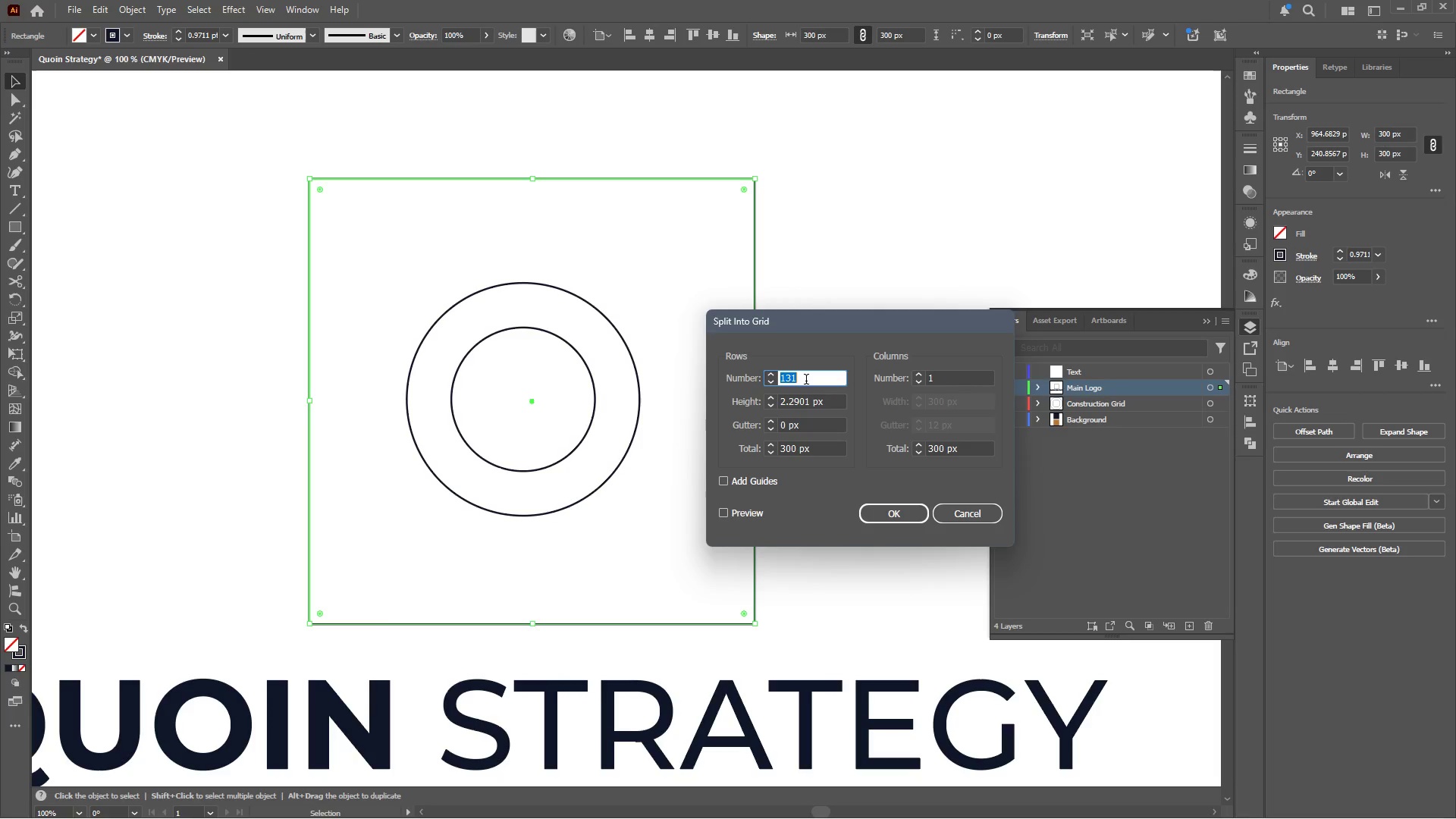 
scroll: coordinate [807, 381], scroll_direction: down, amount: 126.0
 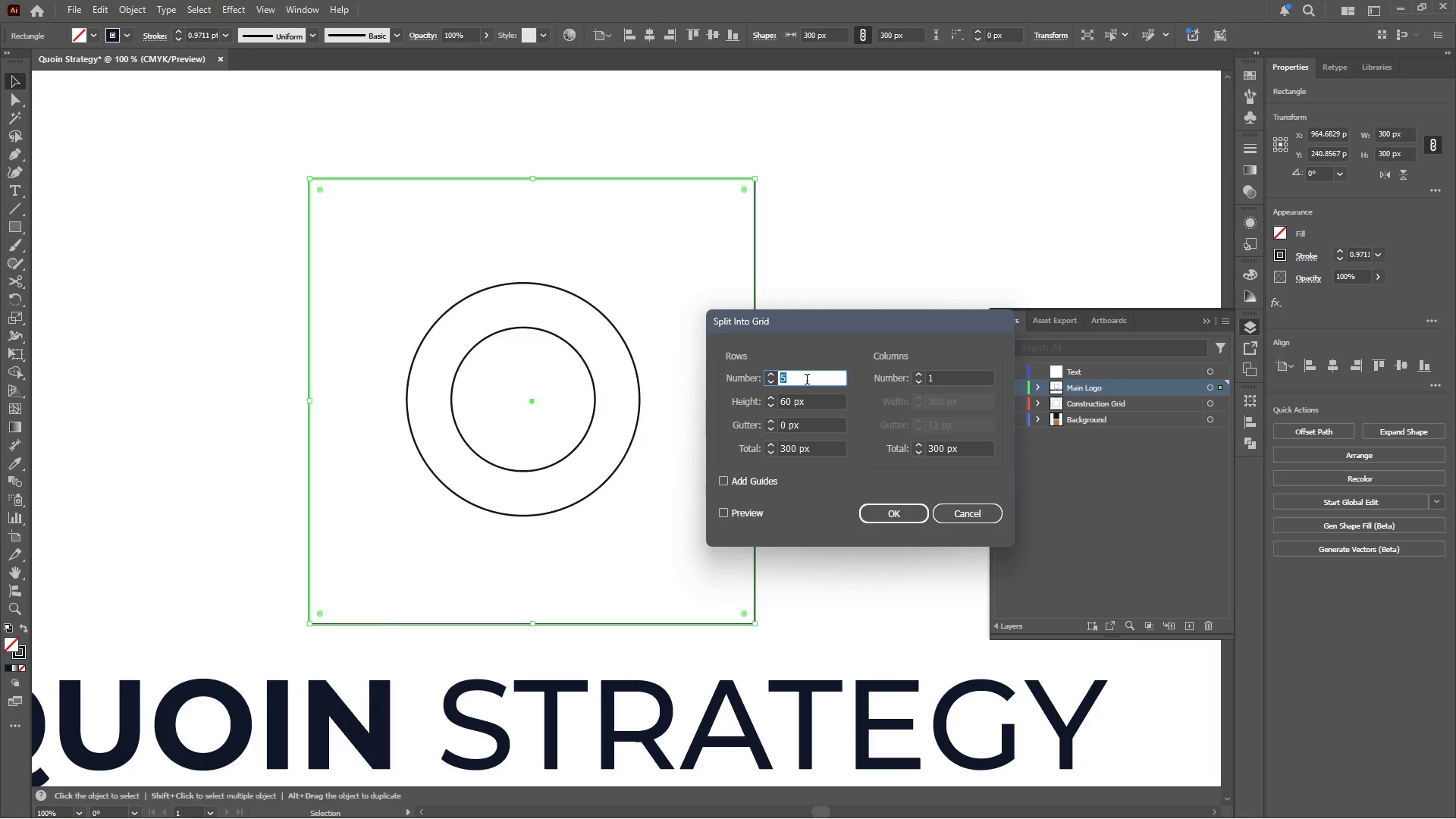 
scroll: coordinate [807, 381], scroll_direction: up, amount: 5.0
 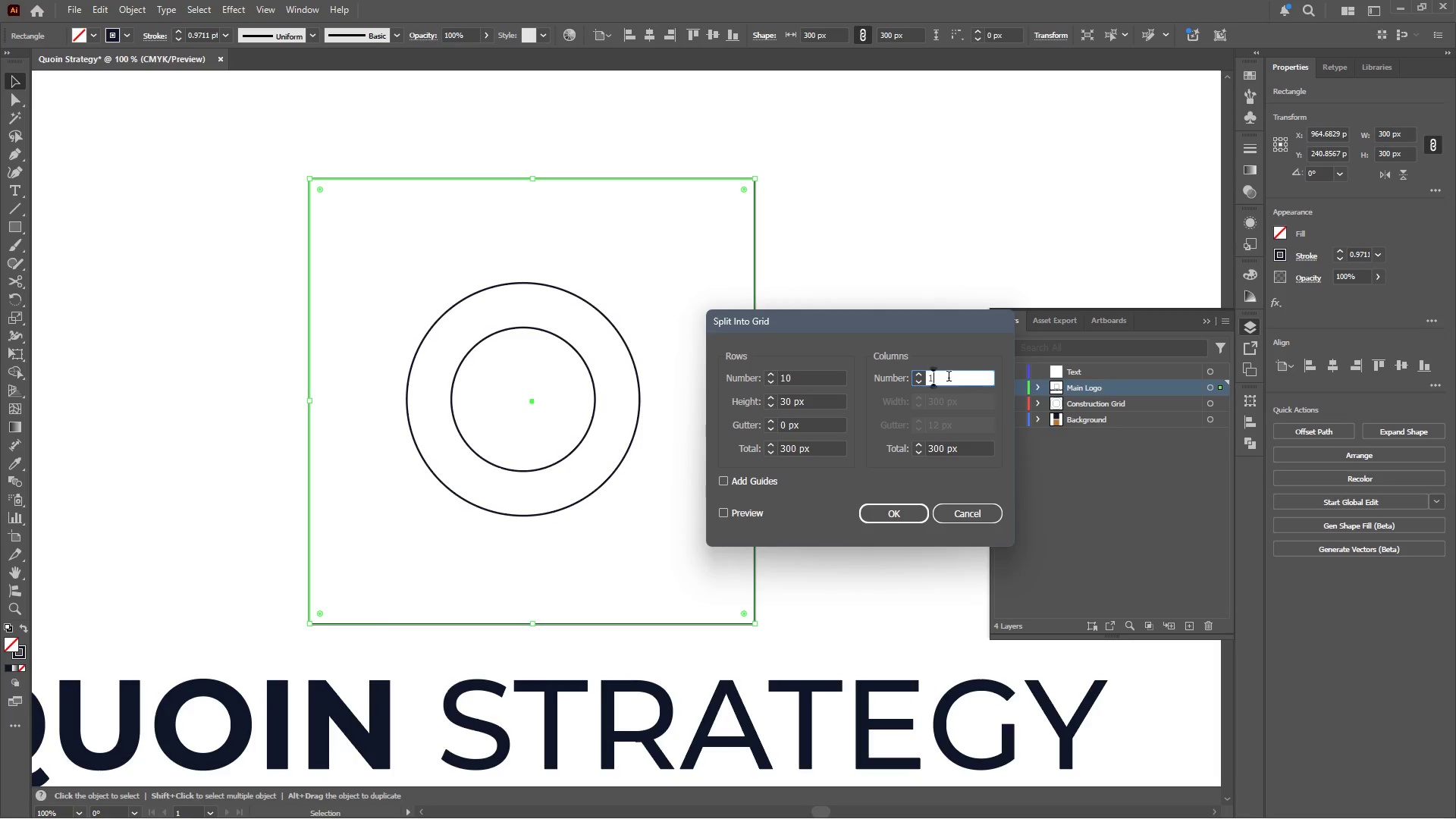 
key(Numpad0)
 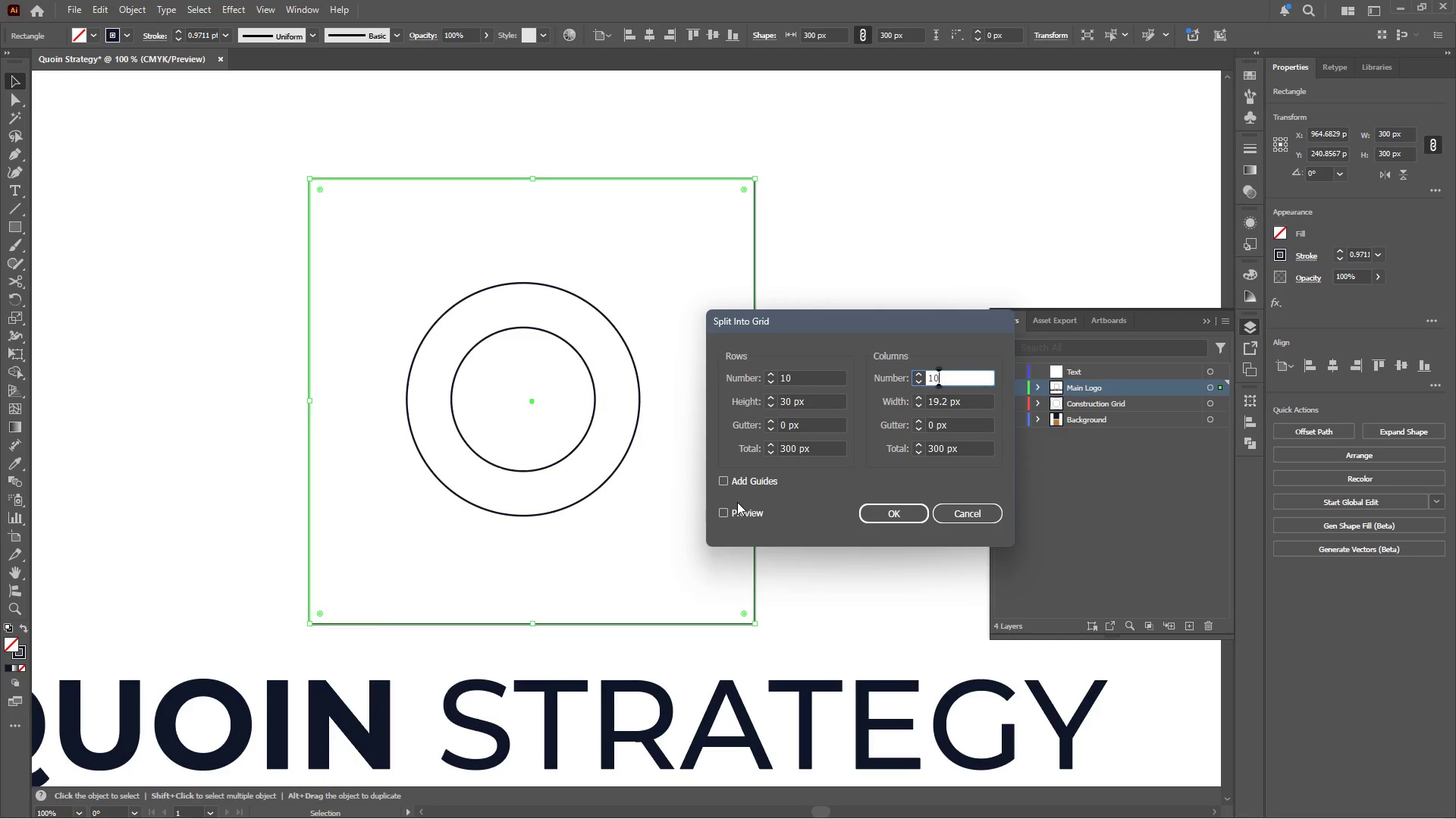 
left_click([722, 514])
 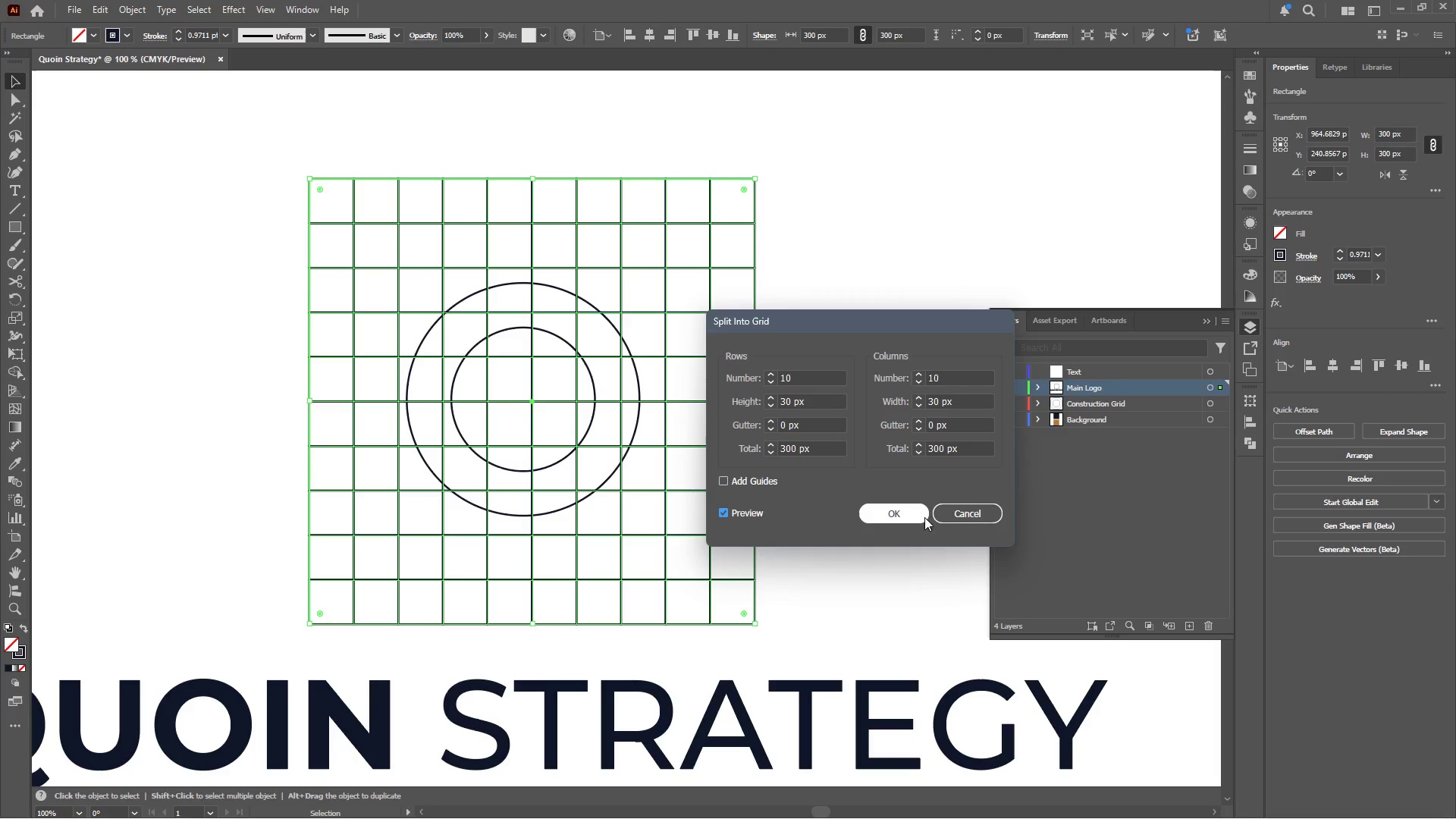 
left_click([904, 517])
 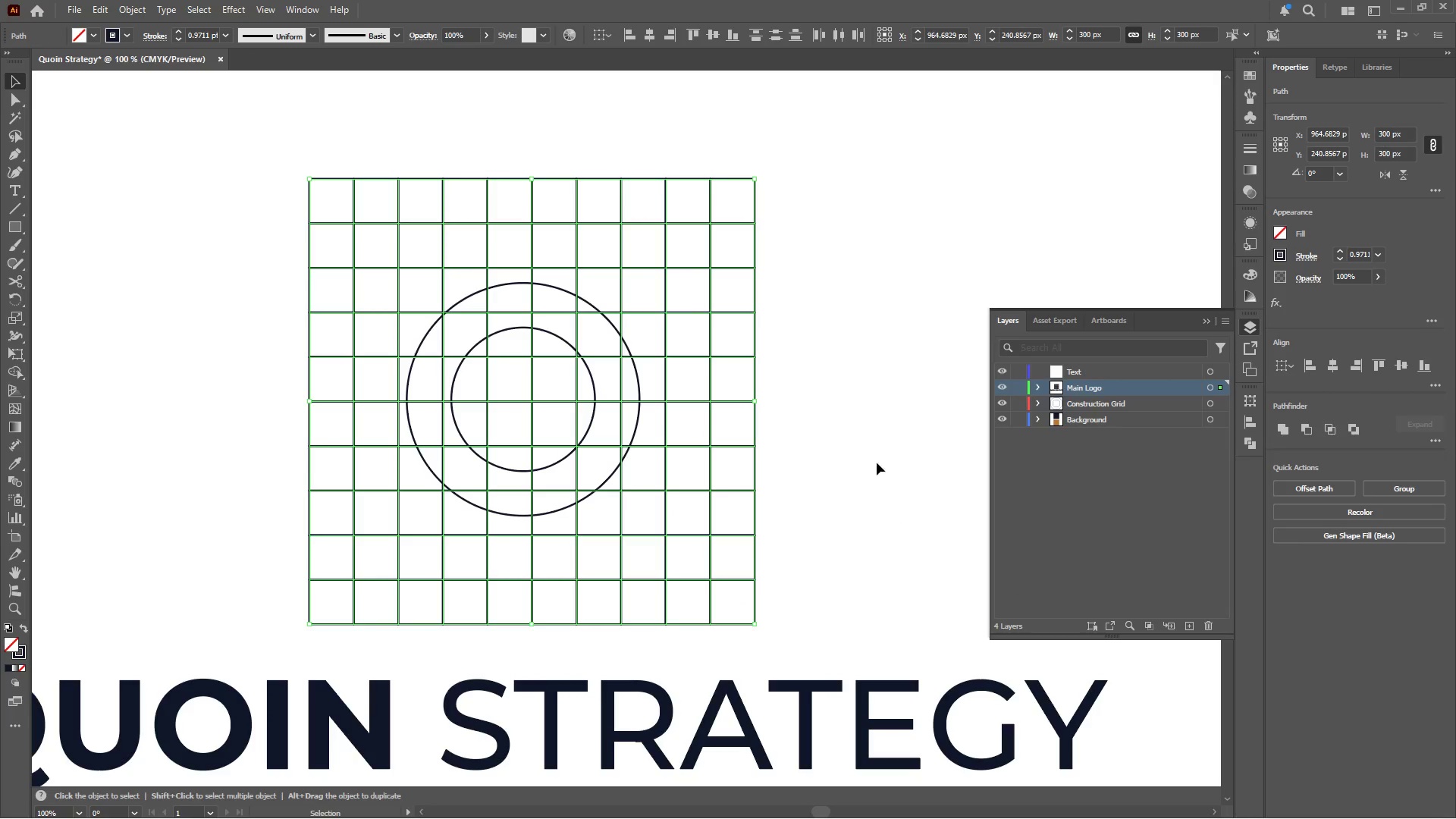 
left_click([874, 444])
 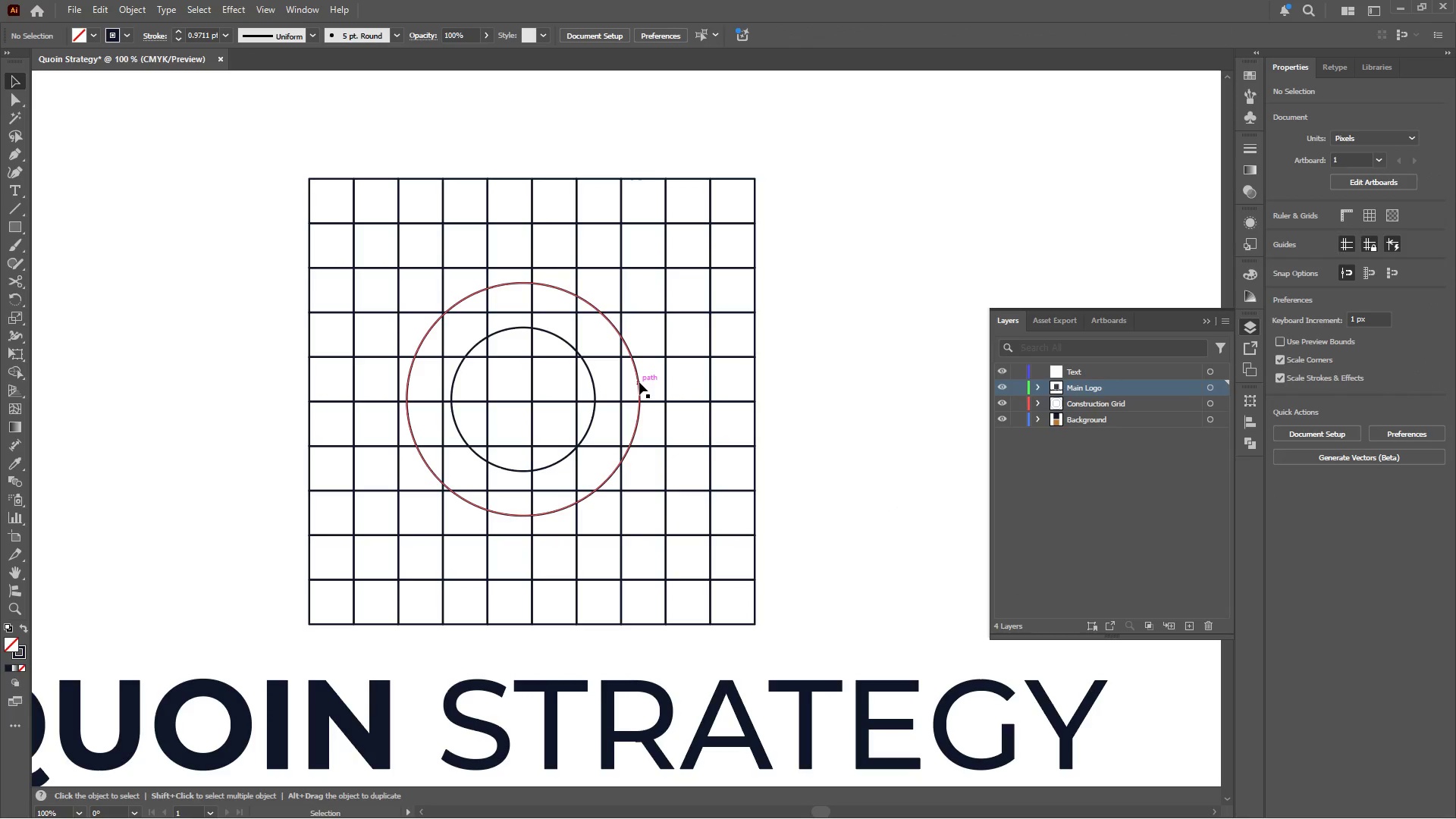 
left_click([640, 380])
 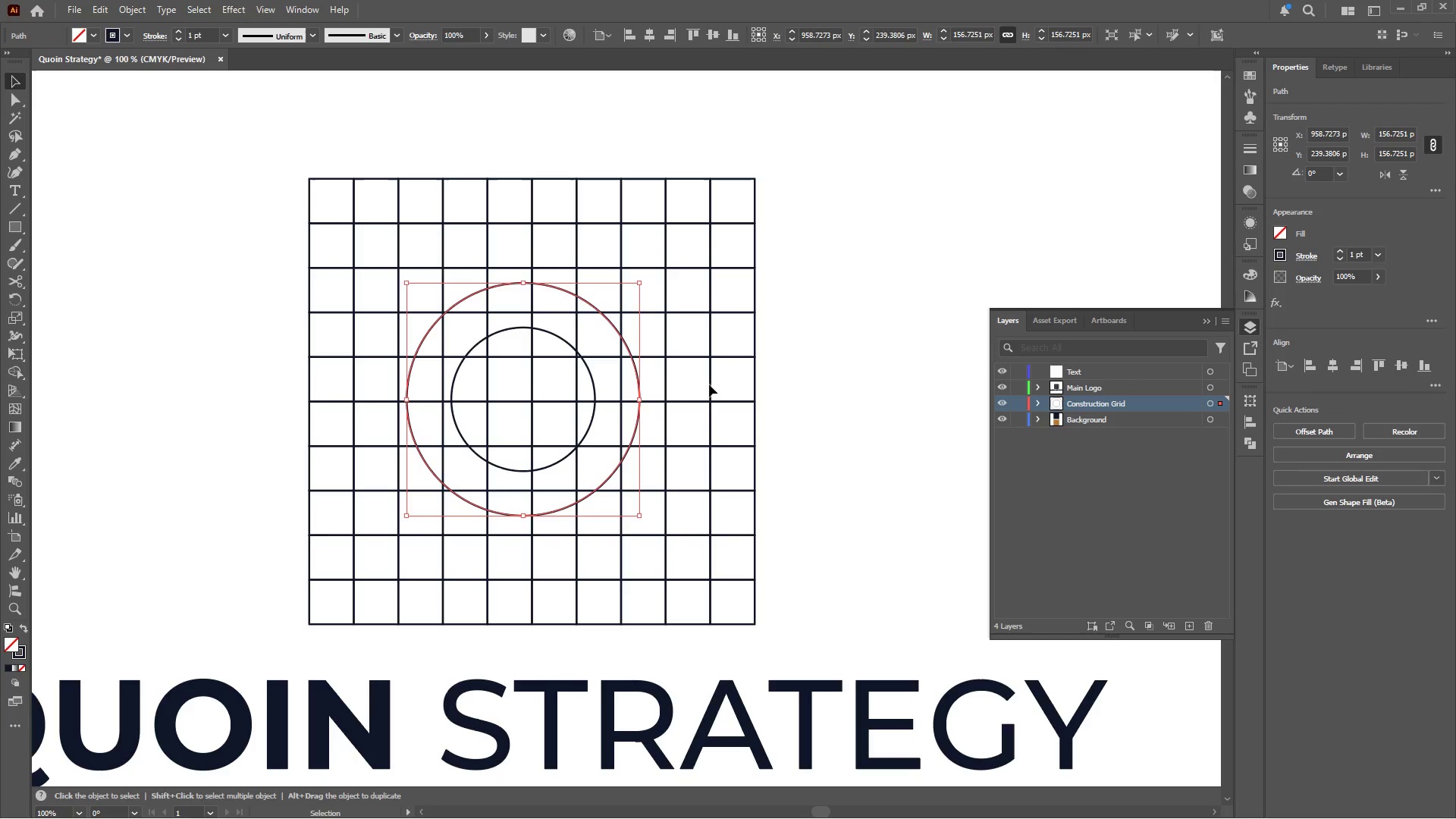 
hold_key(key=ShiftLeft, duration=0.81)
 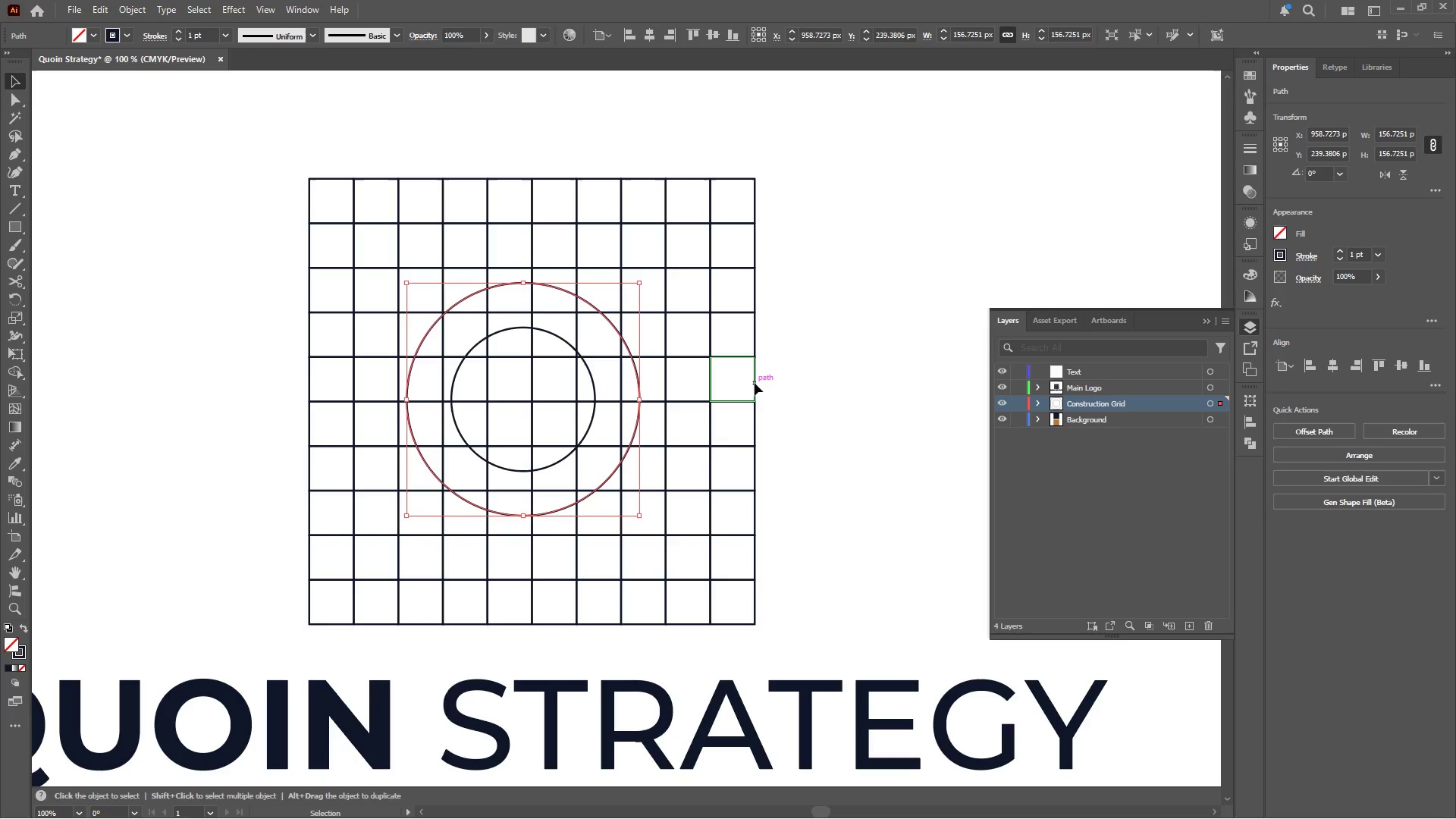 
left_click([755, 383])
 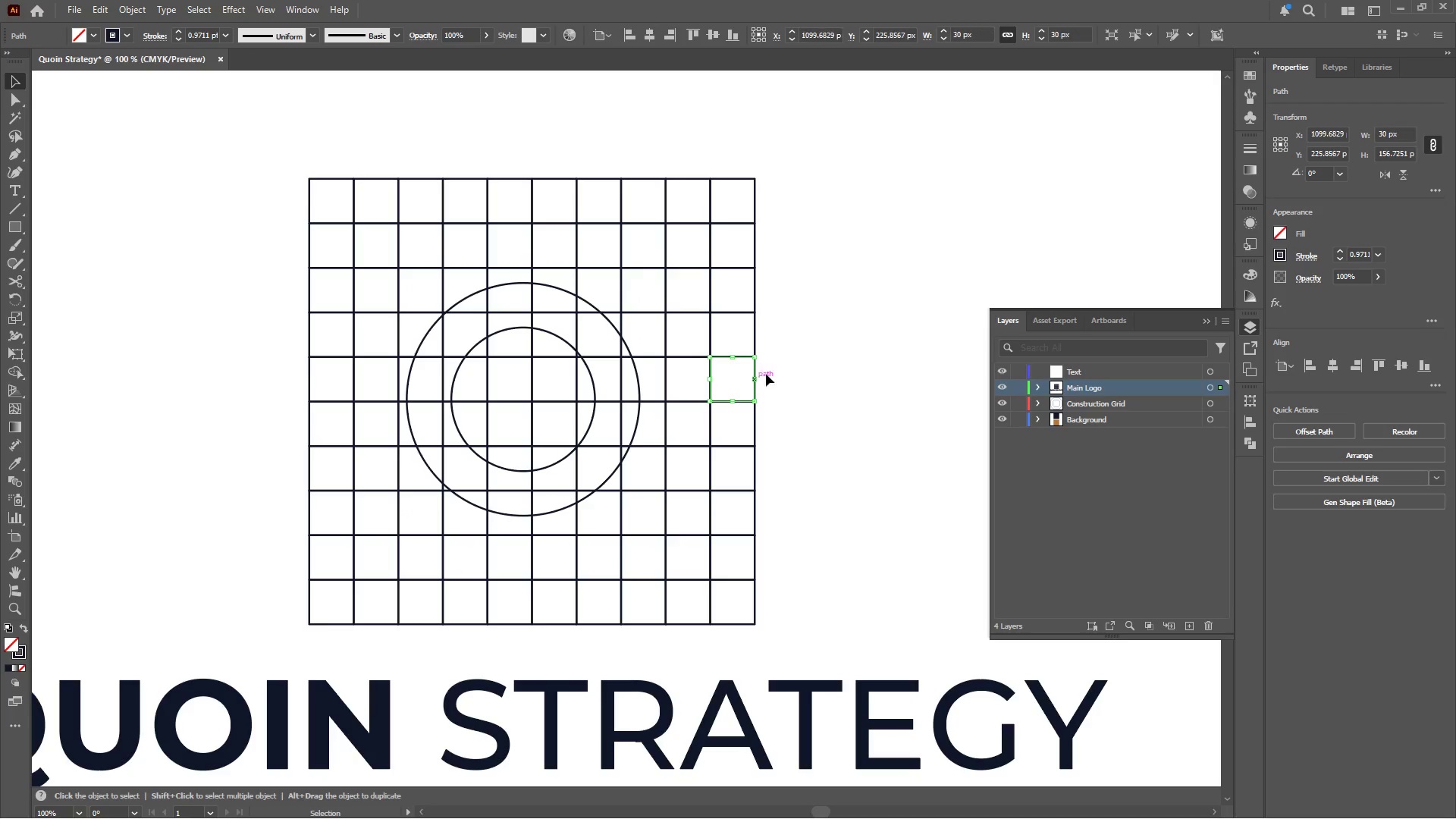 
double_click([791, 354])
 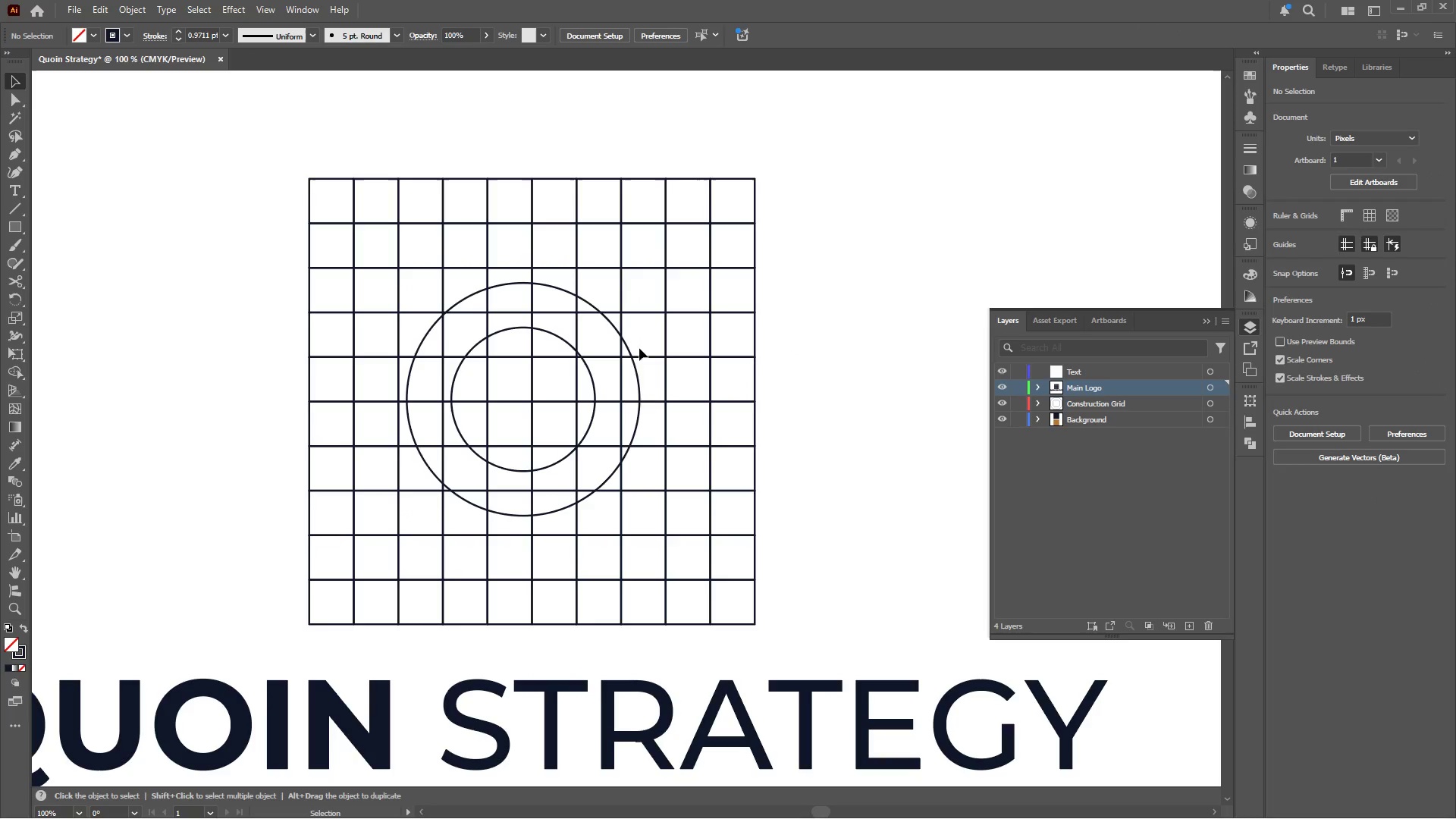 
hold_key(key=AltLeft, duration=0.33)
scroll: coordinate [767, 246], scroll_direction: down, amount: 1.0
 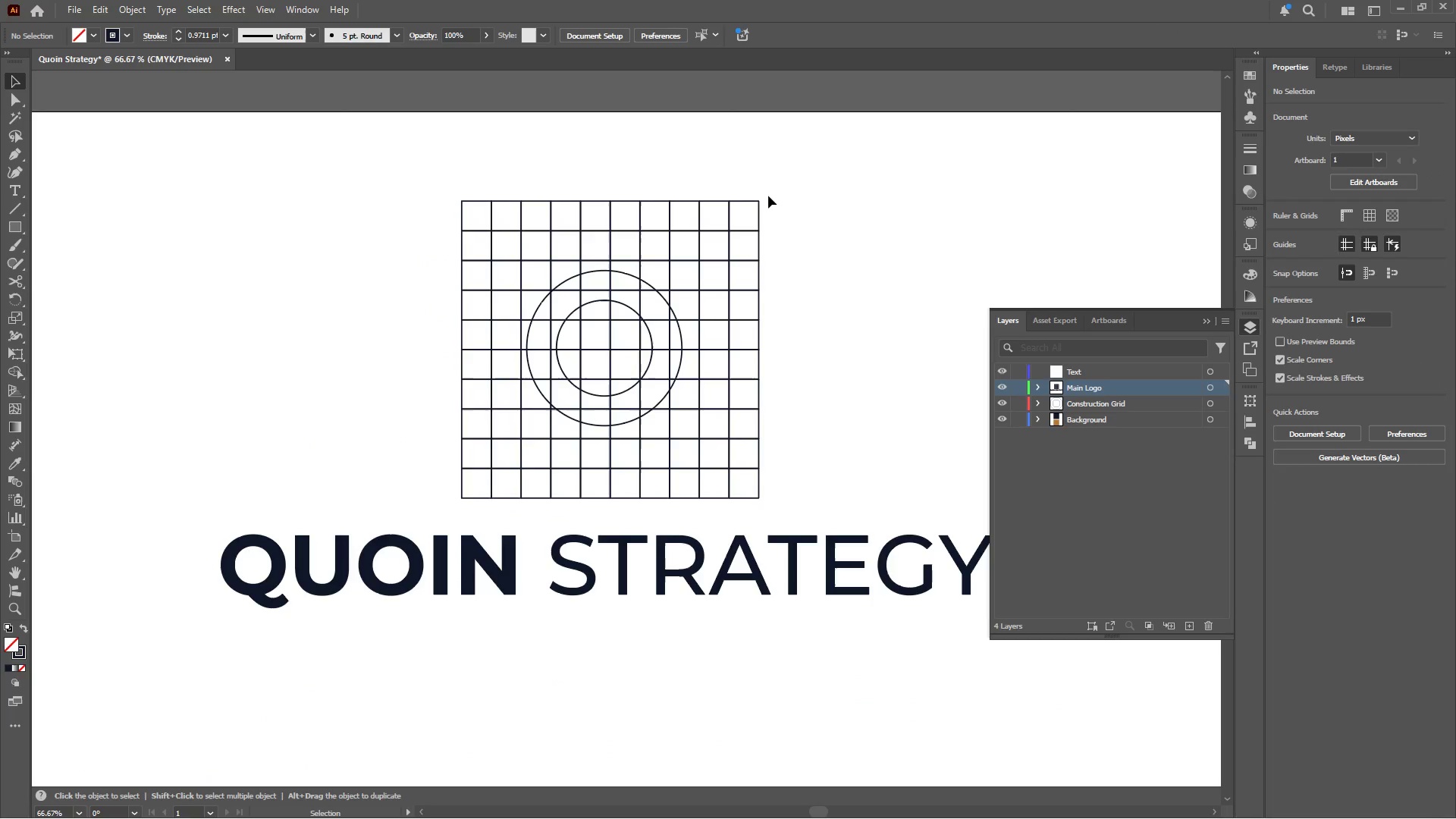 
left_click_drag(start_coordinate=[771, 180], to_coordinate=[452, 505])
 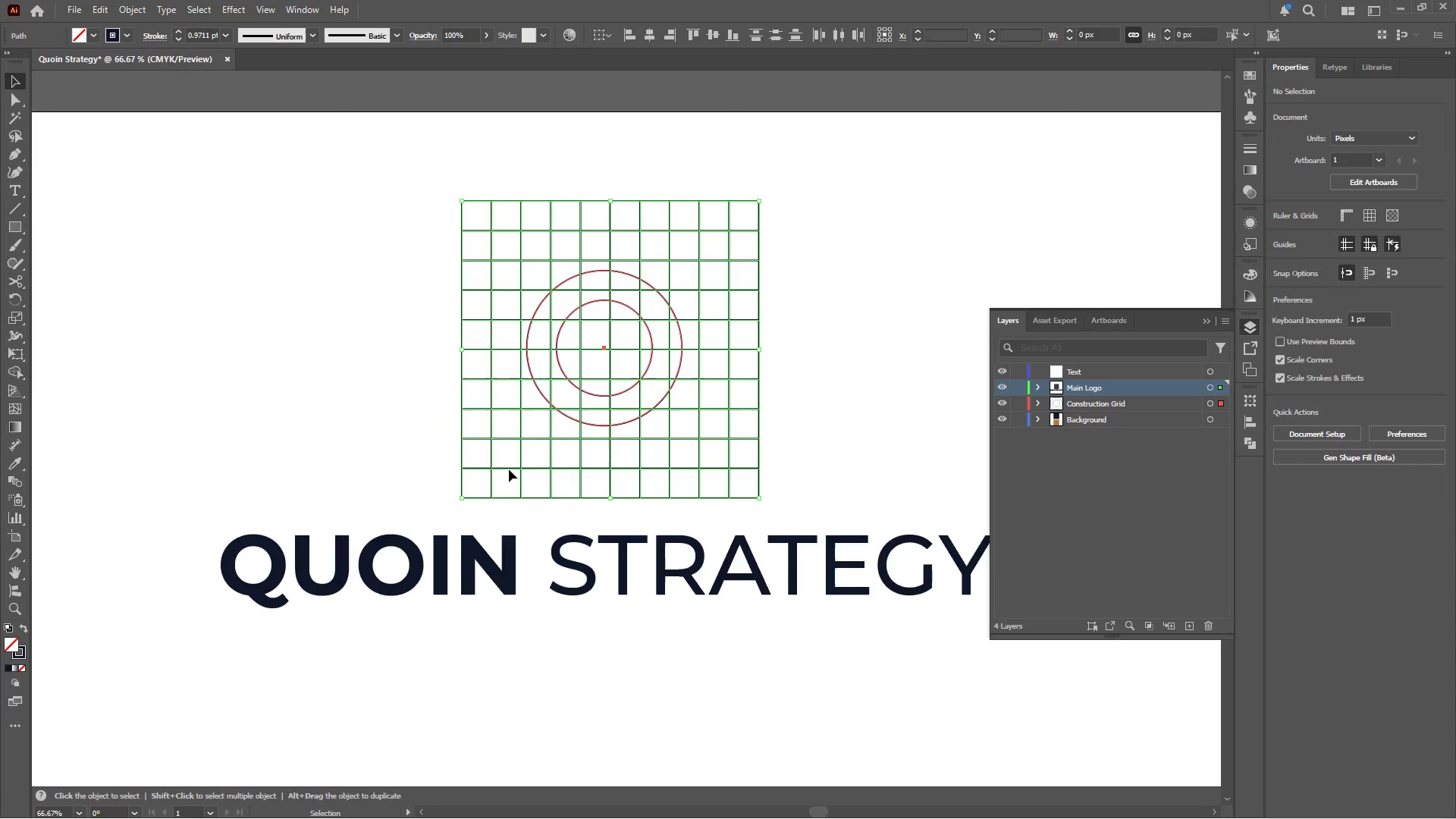 
hold_key(key=AltLeft, duration=0.41)
 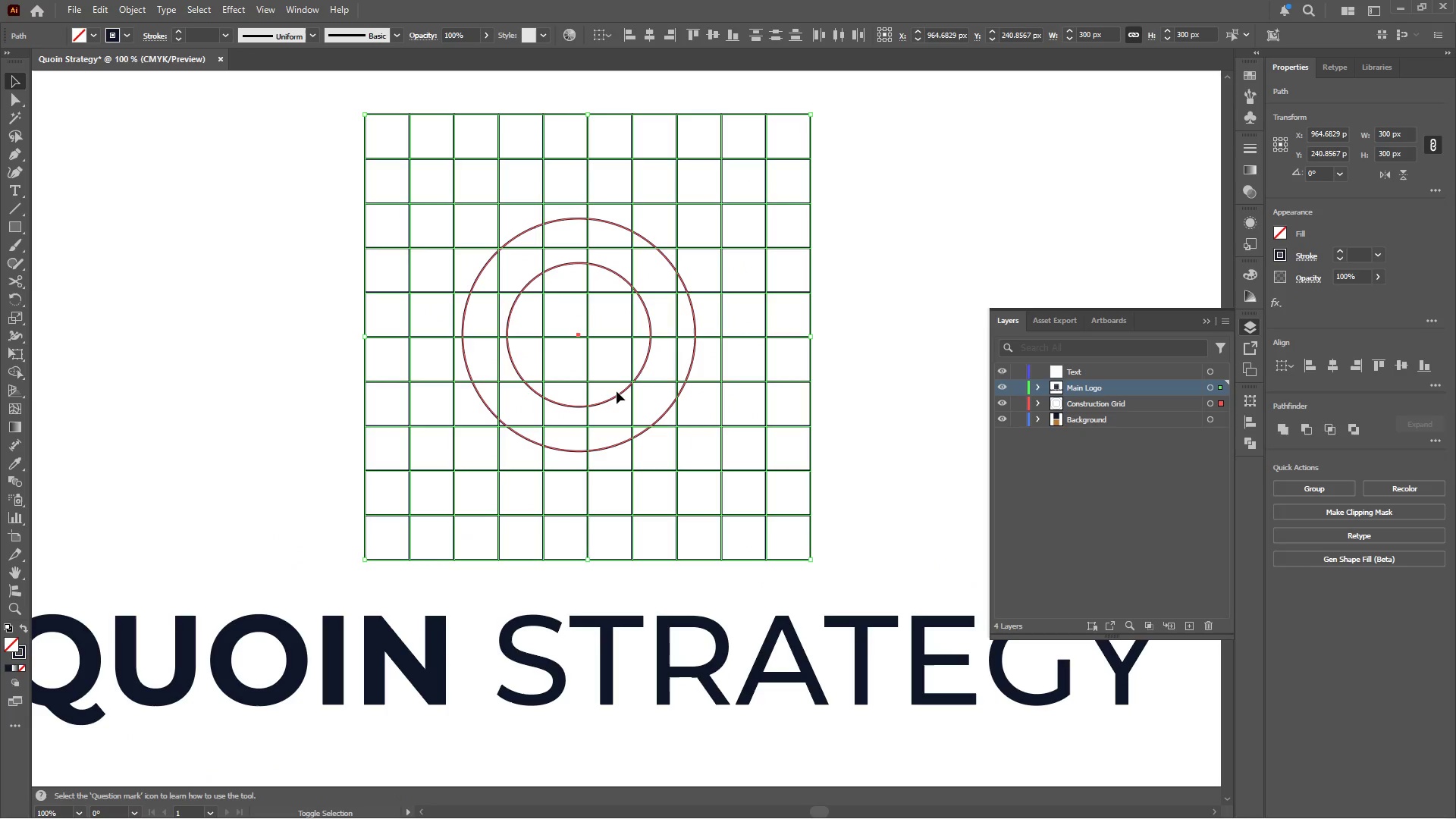 
hold_key(key=ShiftLeft, duration=2.72)
 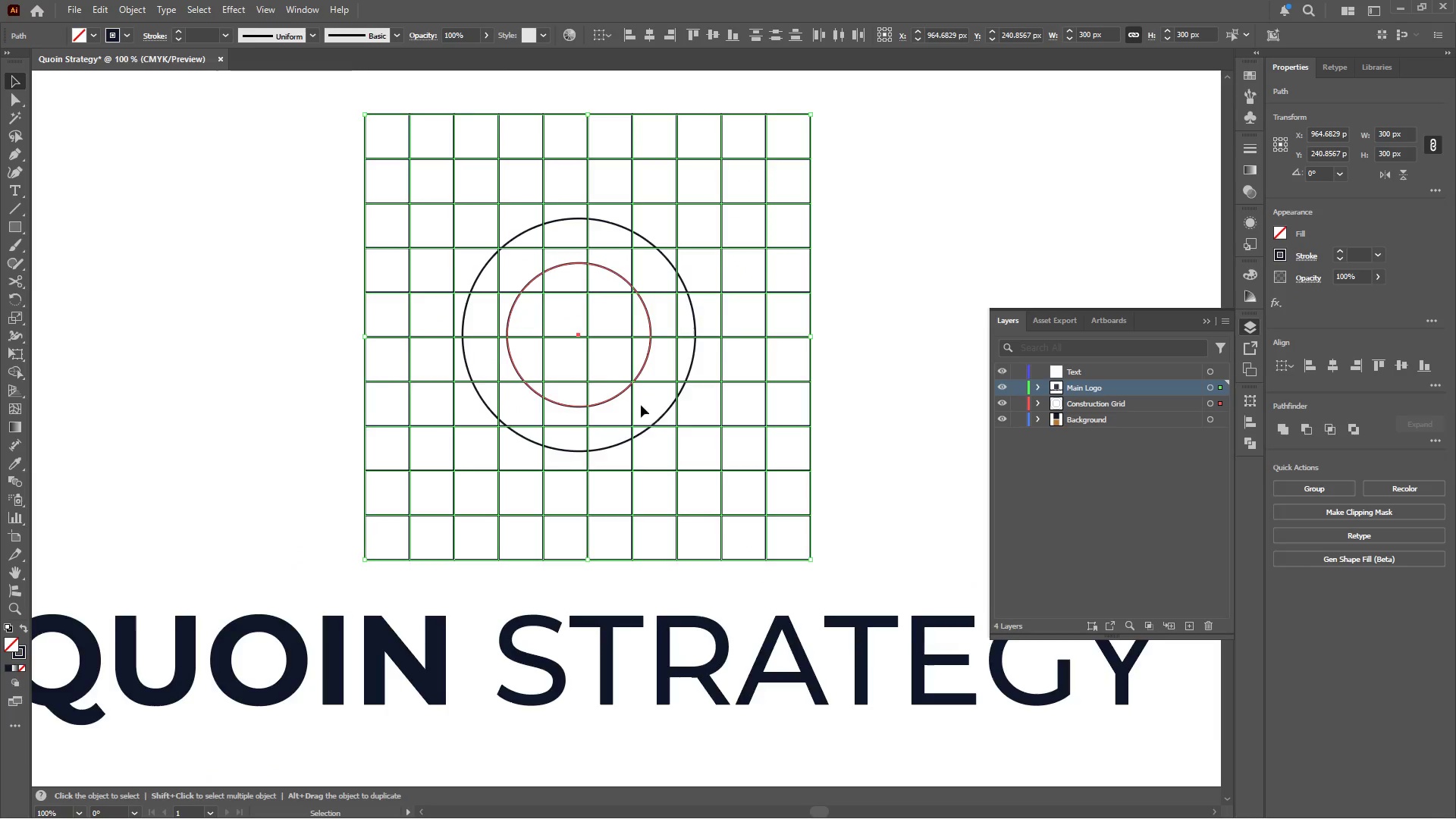 
scroll: coordinate [655, 375], scroll_direction: up, amount: 1.0
 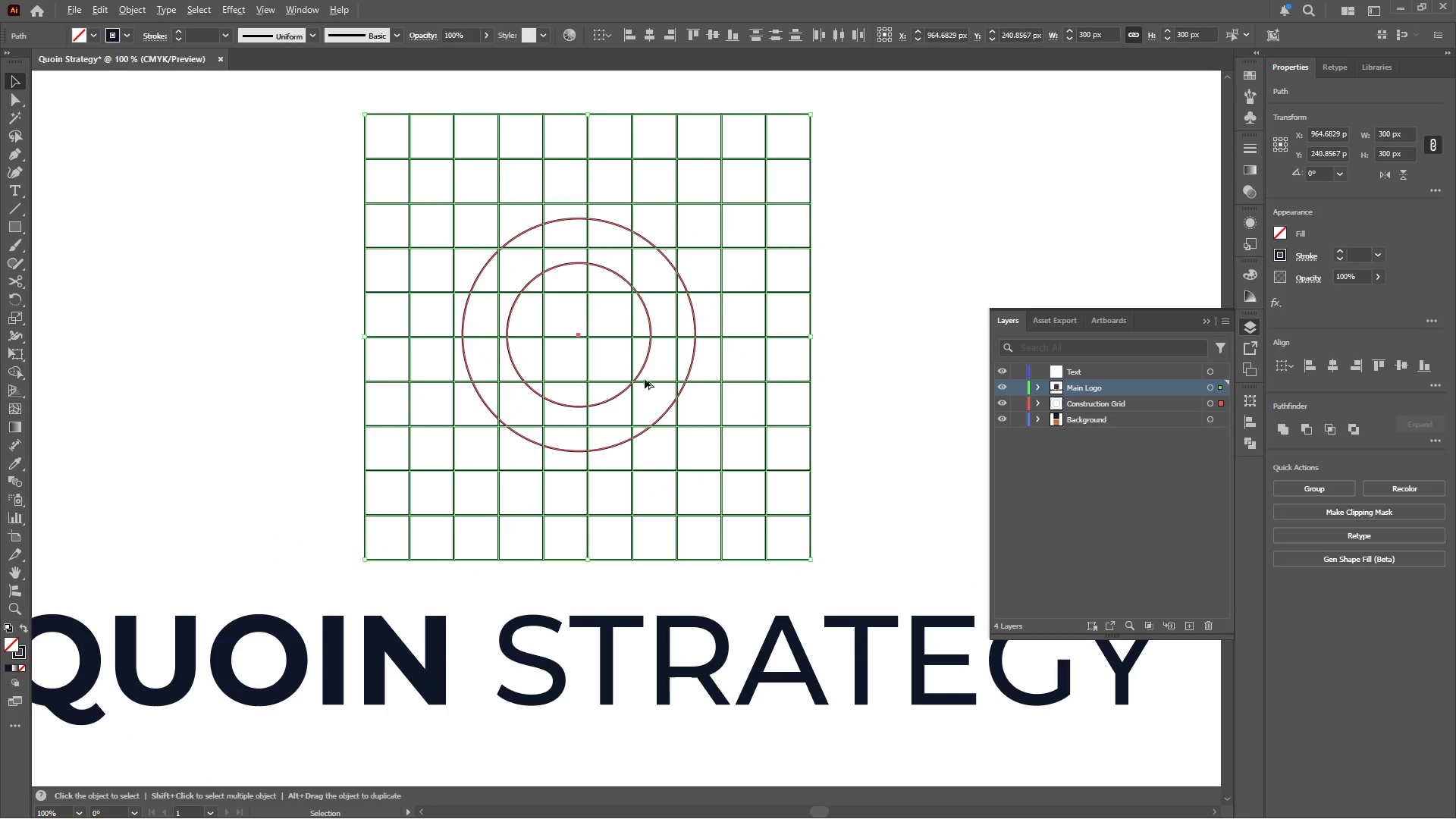 
left_click([617, 391])
 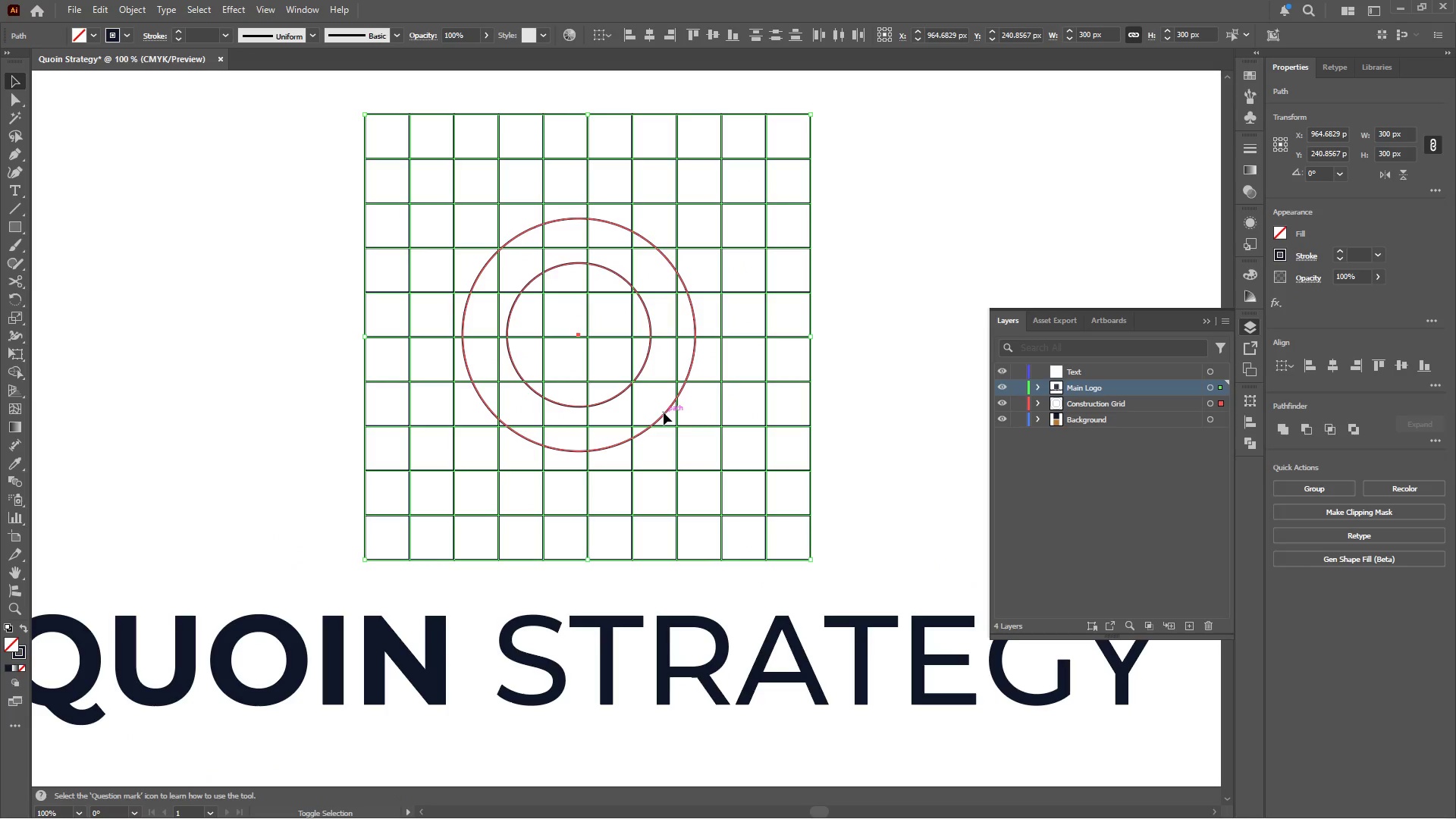 
left_click([664, 413])
 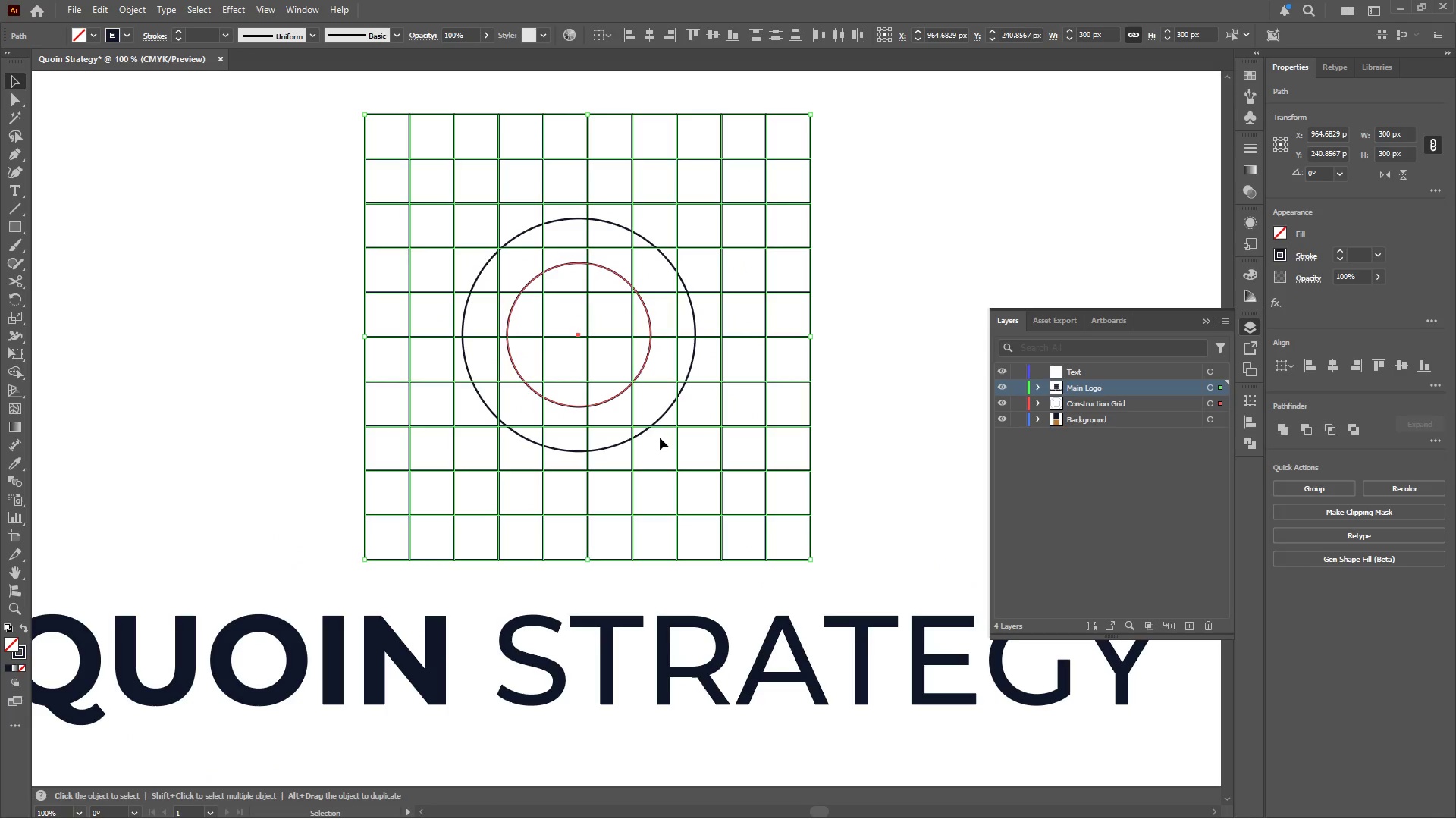 
hold_key(key=AltLeft, duration=0.36)
 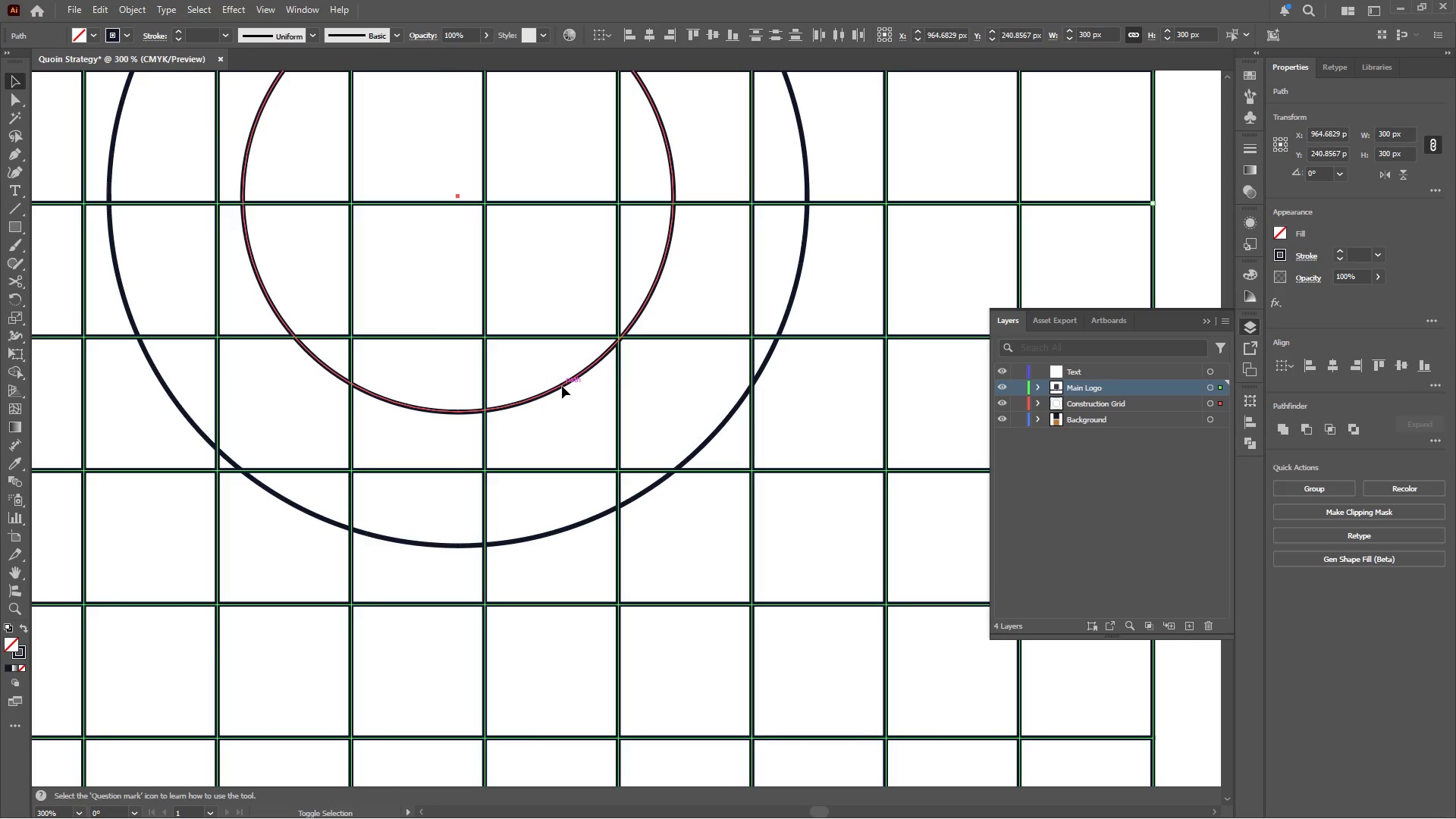 
hold_key(key=ShiftLeft, duration=1.06)
 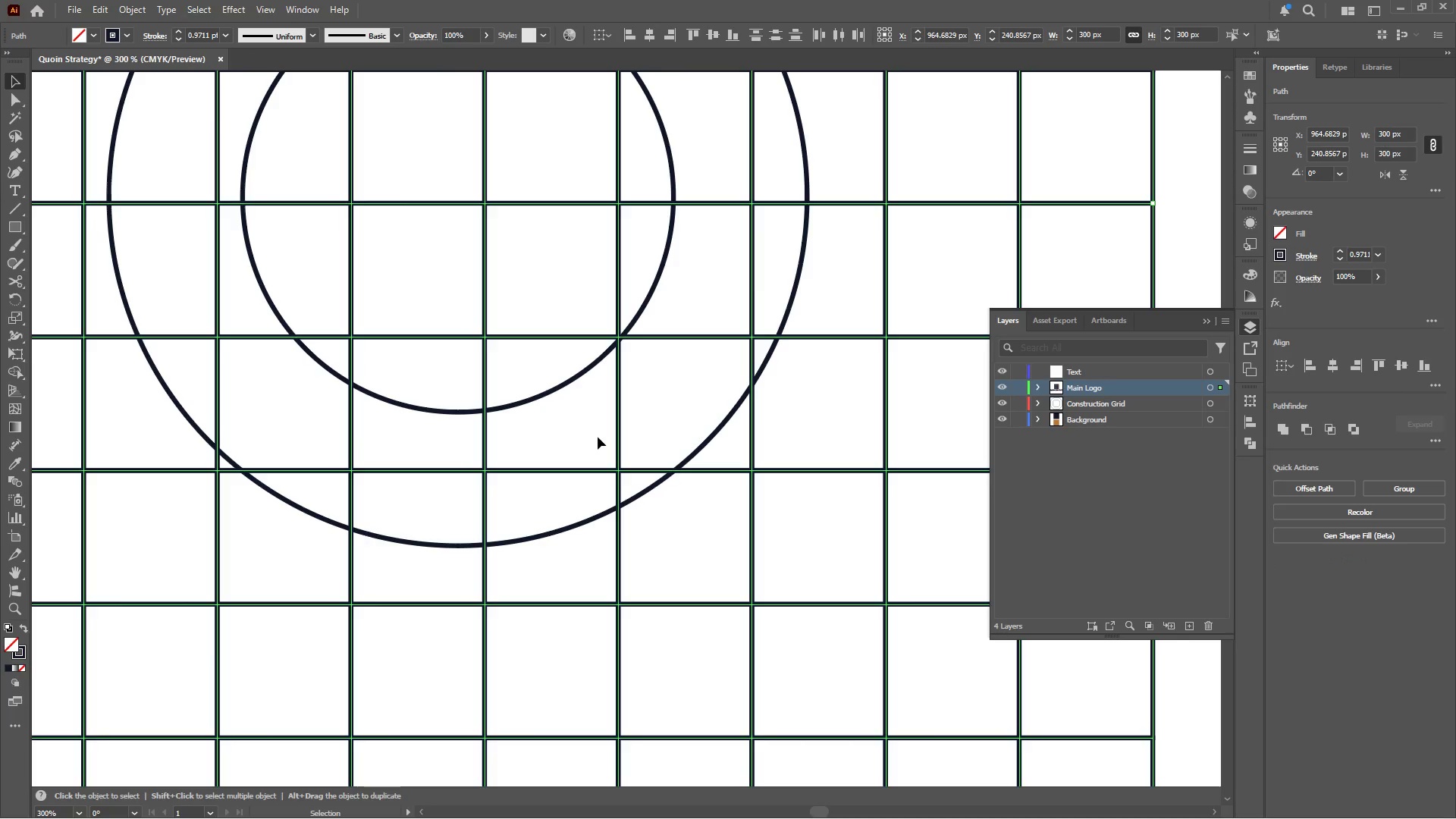 
scroll: coordinate [639, 403], scroll_direction: up, amount: 3.0
 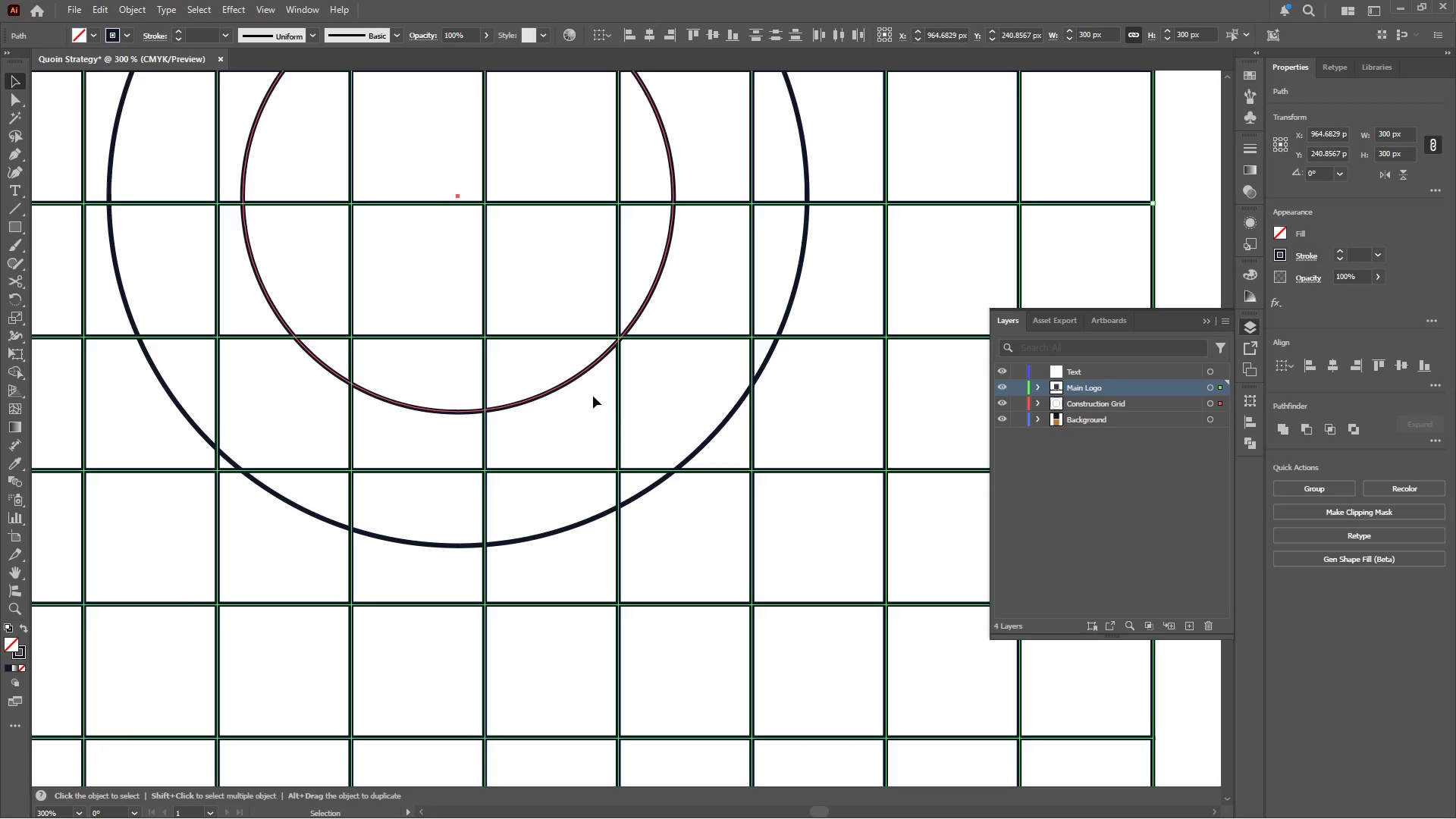 
hold_key(key=AltLeft, duration=0.33)
scroll: coordinate [598, 437], scroll_direction: down, amount: 2.0
 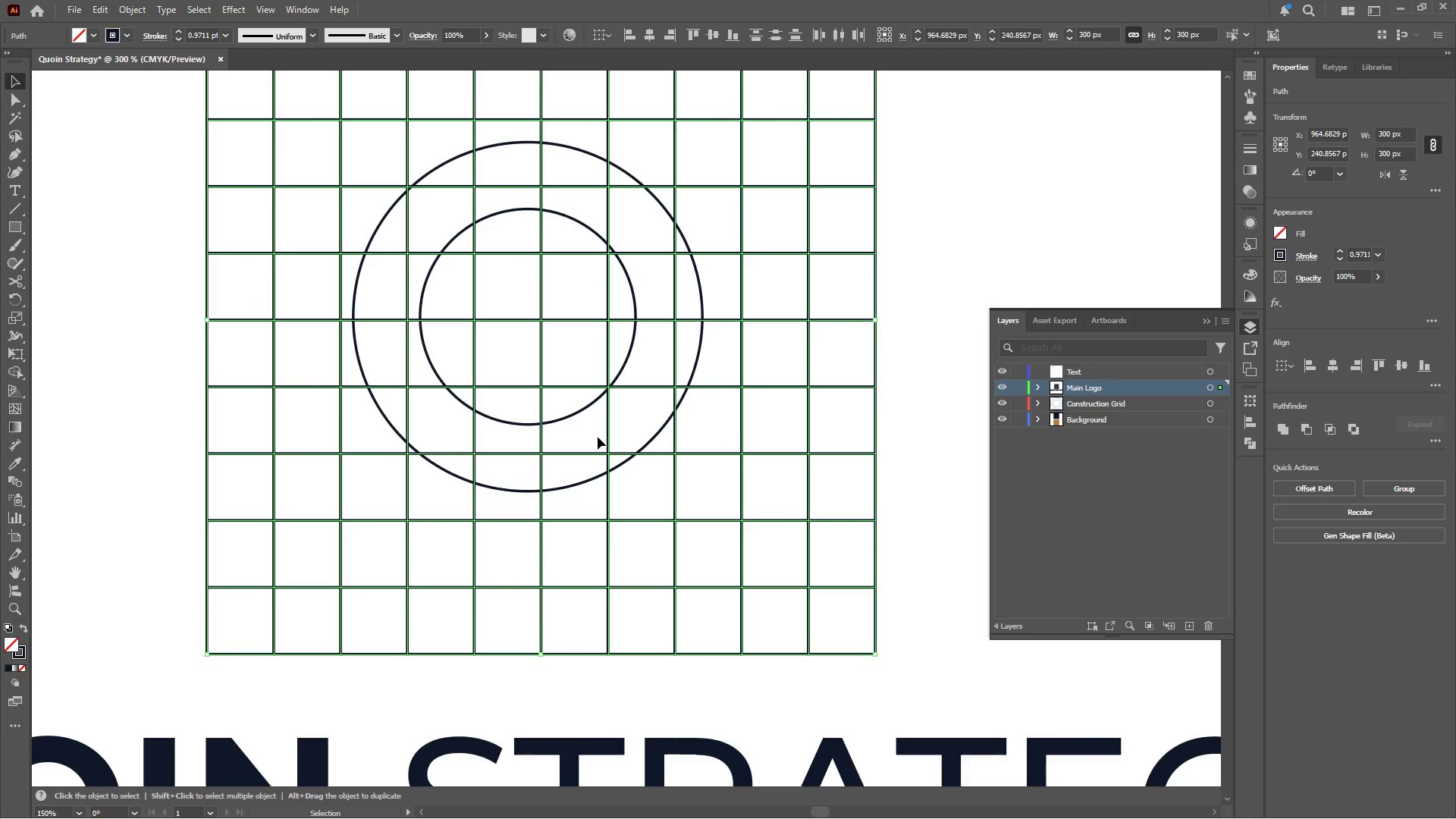 
key(Control+X)
 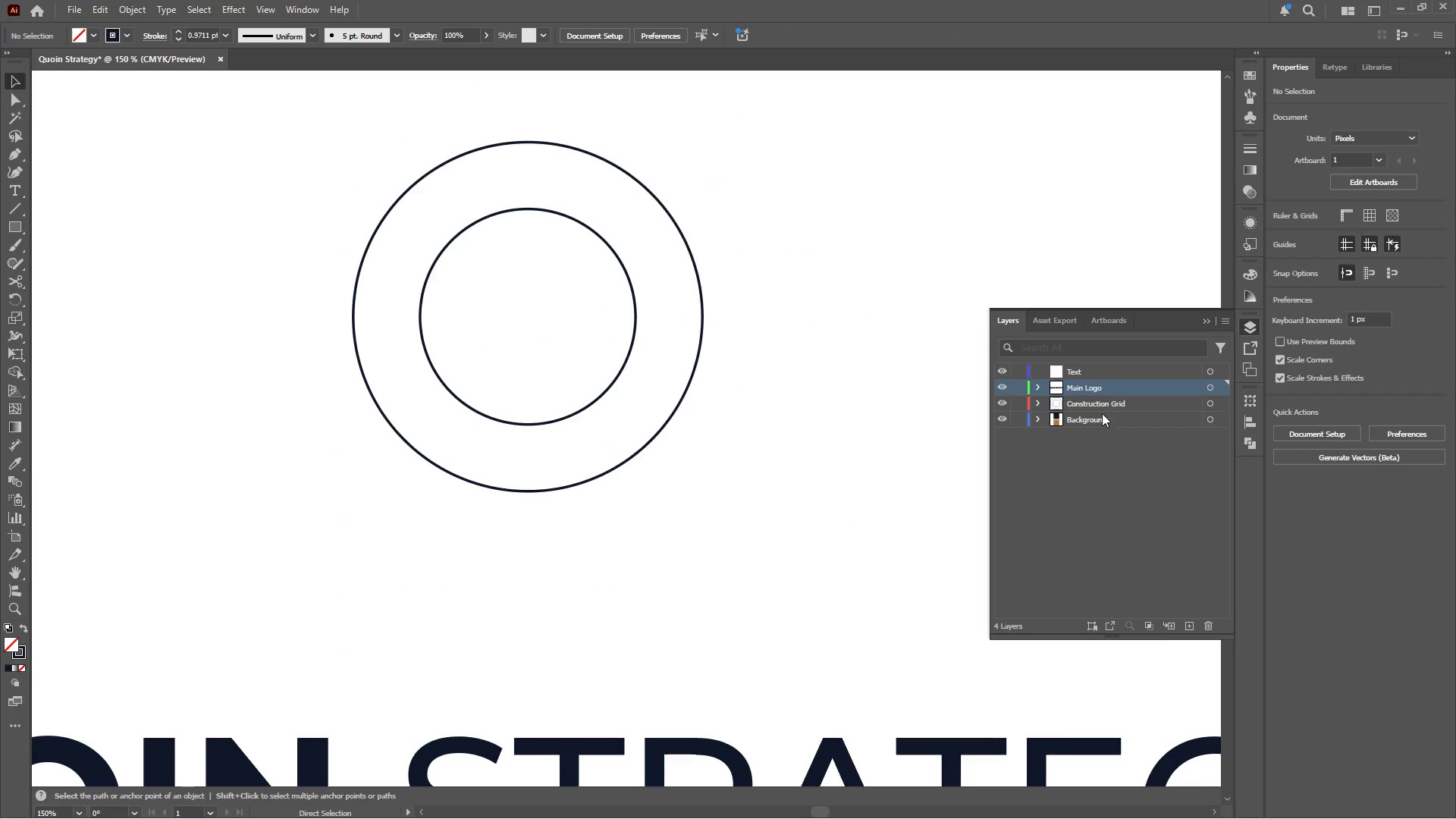 
left_click([1101, 406])
 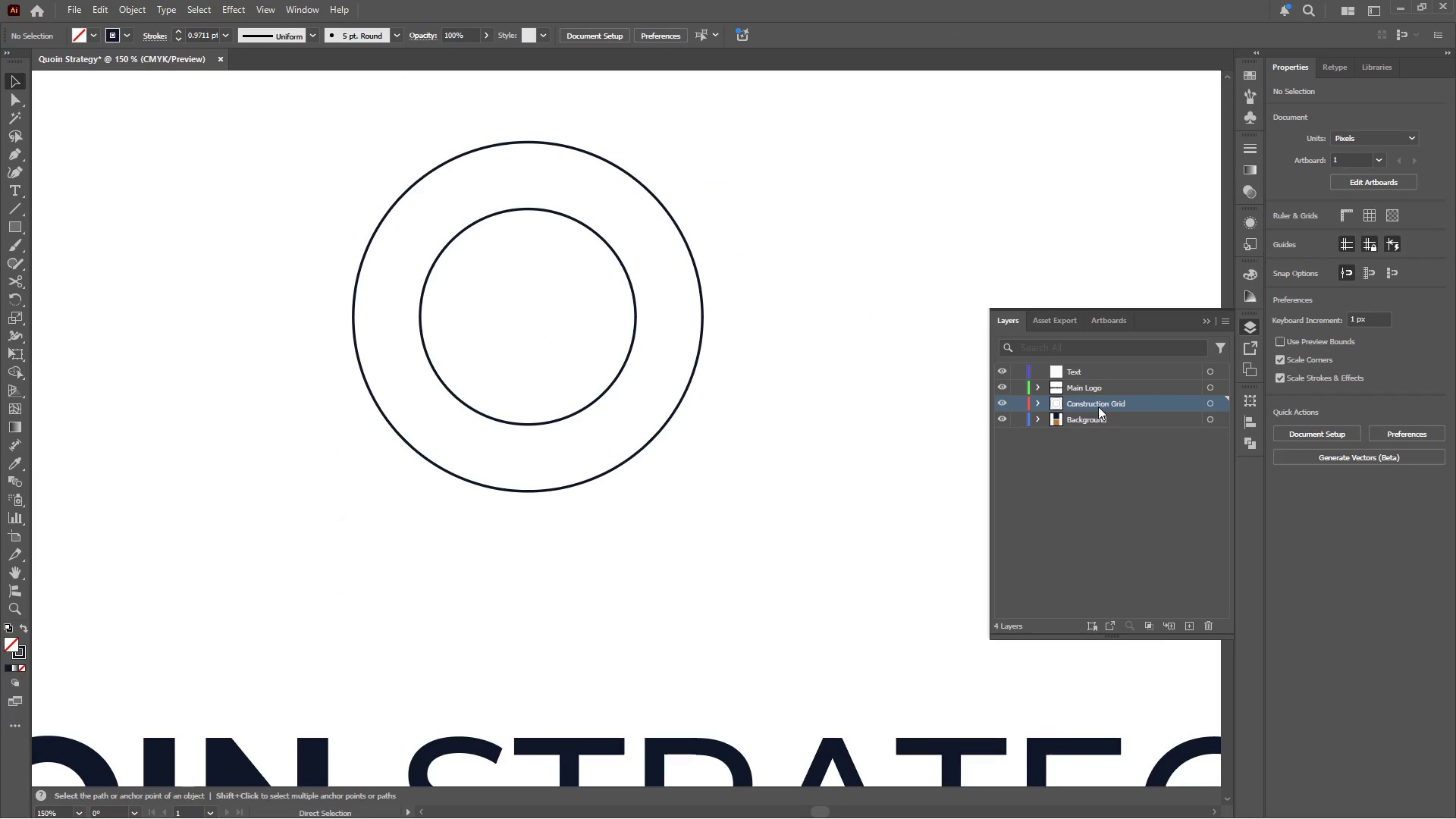 
key(Control+Shift+V)
 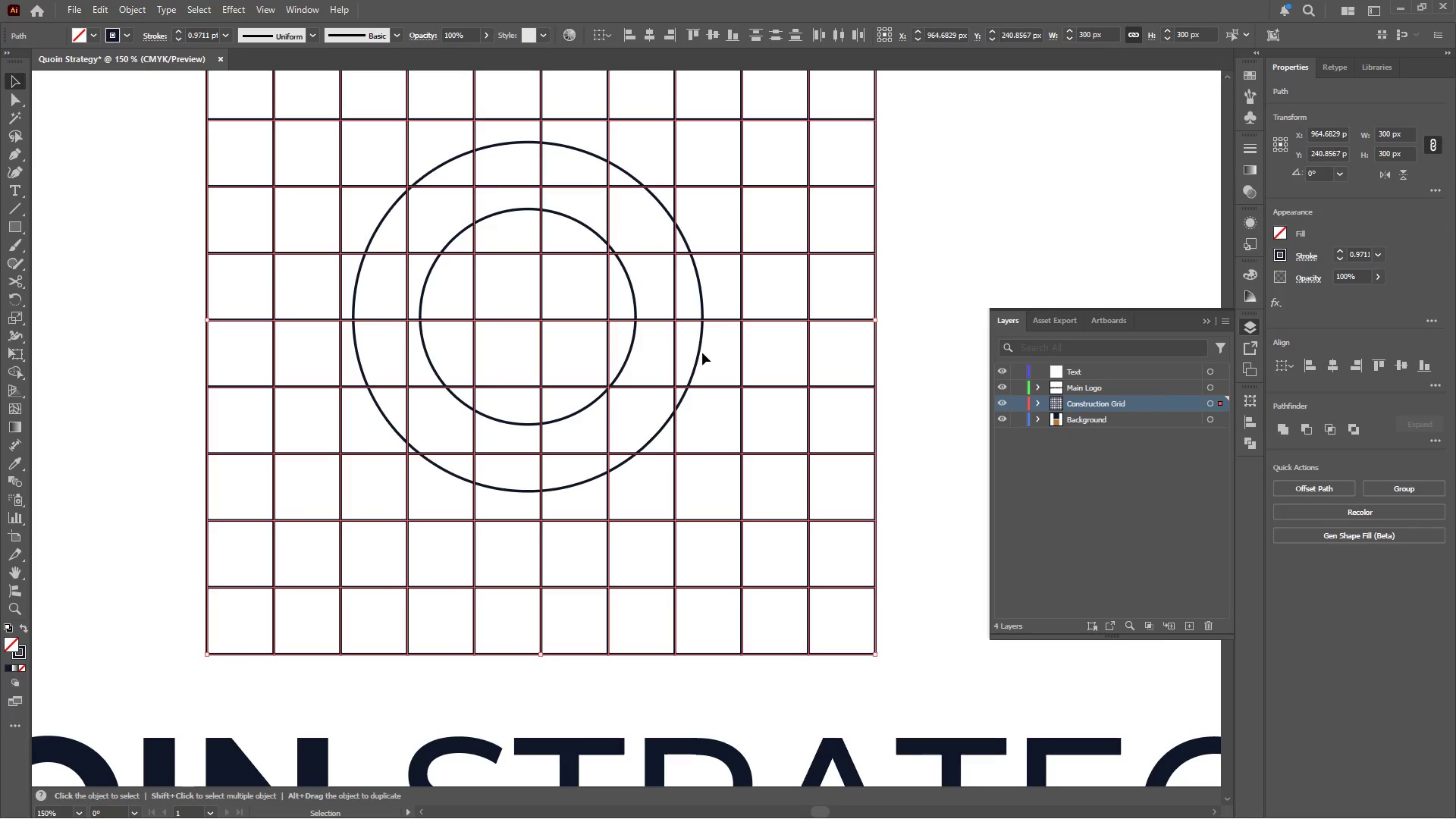 
key(Control+G)
 